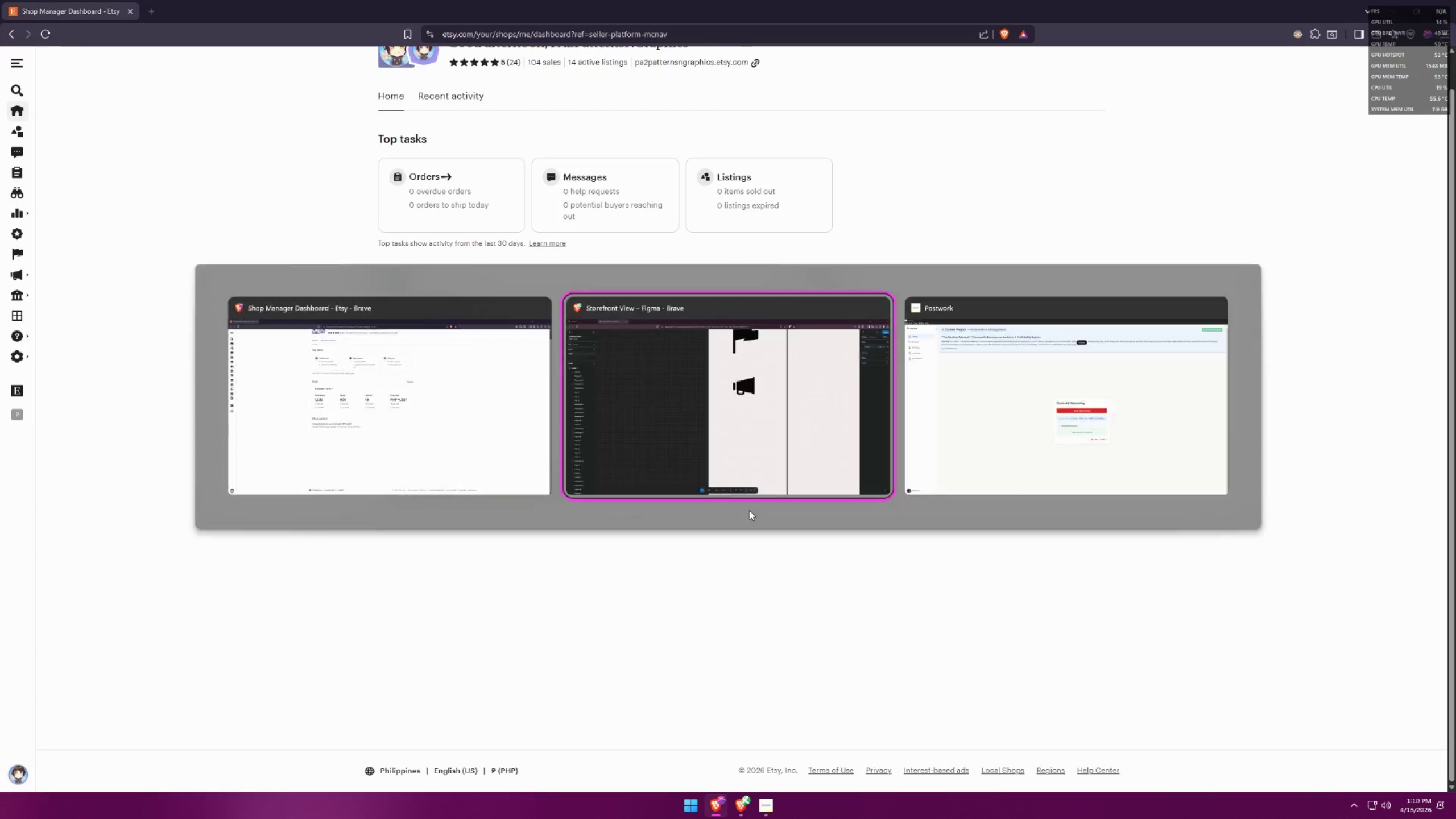 
key(Alt+Tab)
 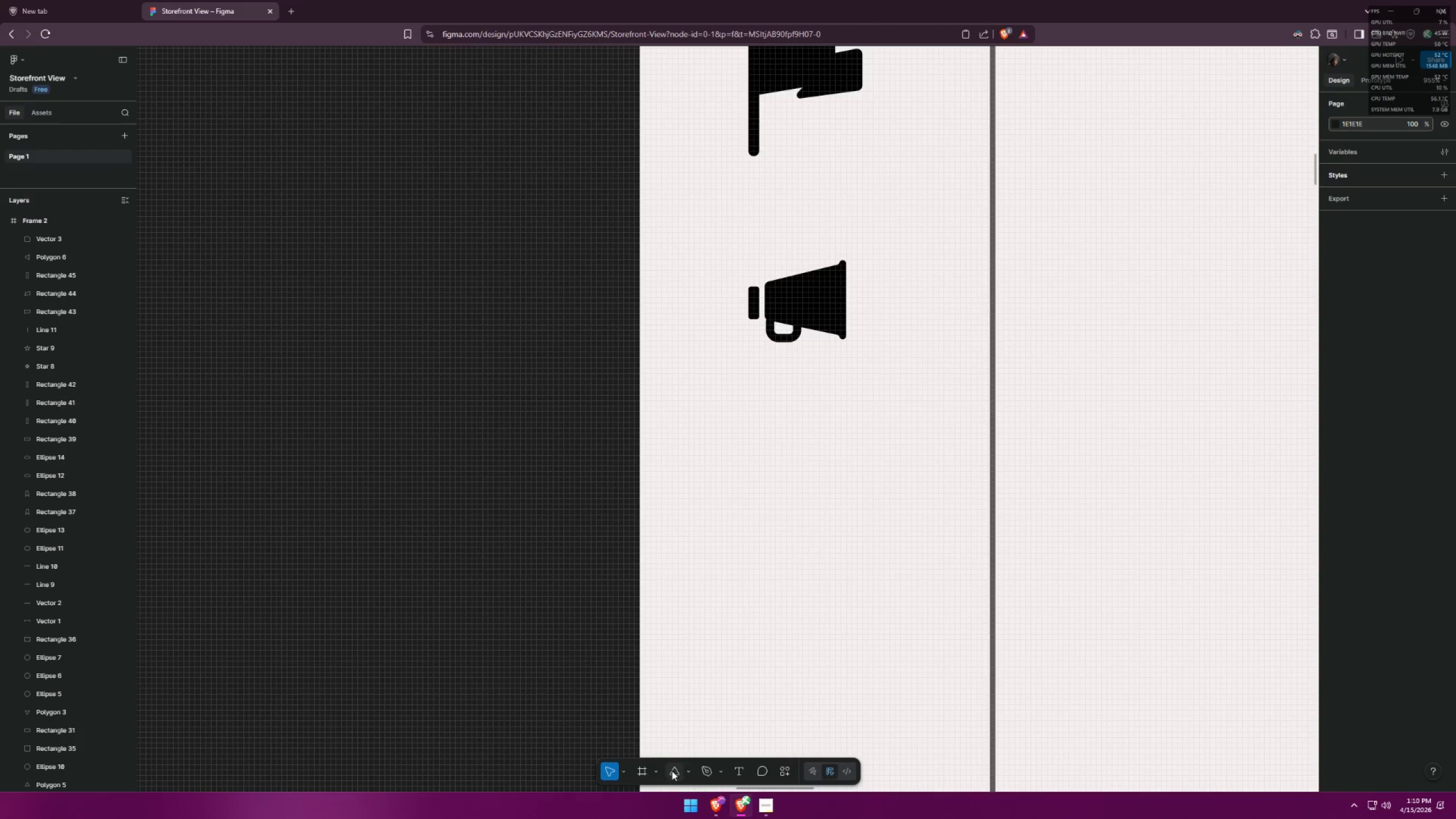 
left_click([683, 766])
 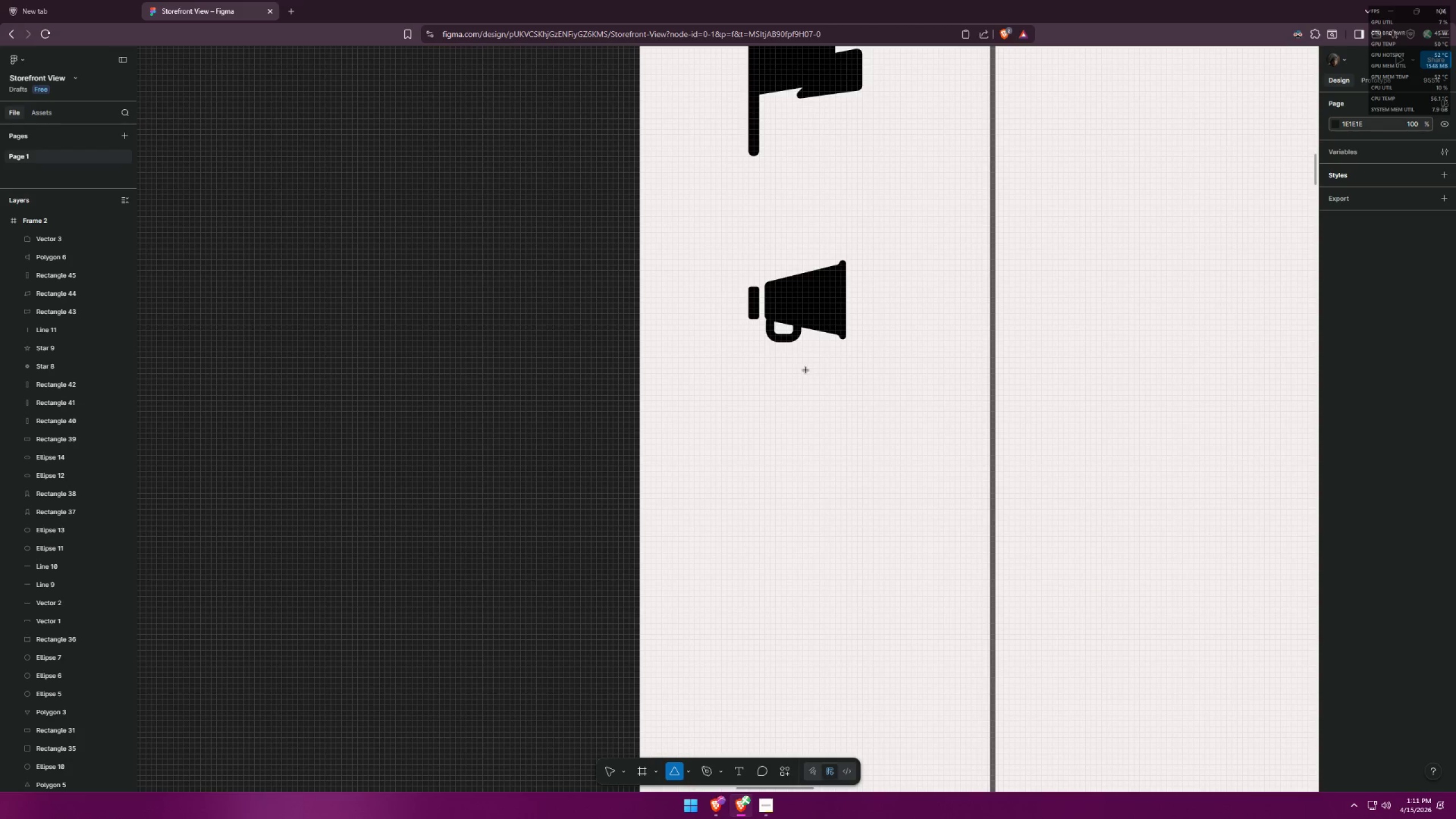 
left_click_drag(start_coordinate=[750, 417], to_coordinate=[836, 475])
 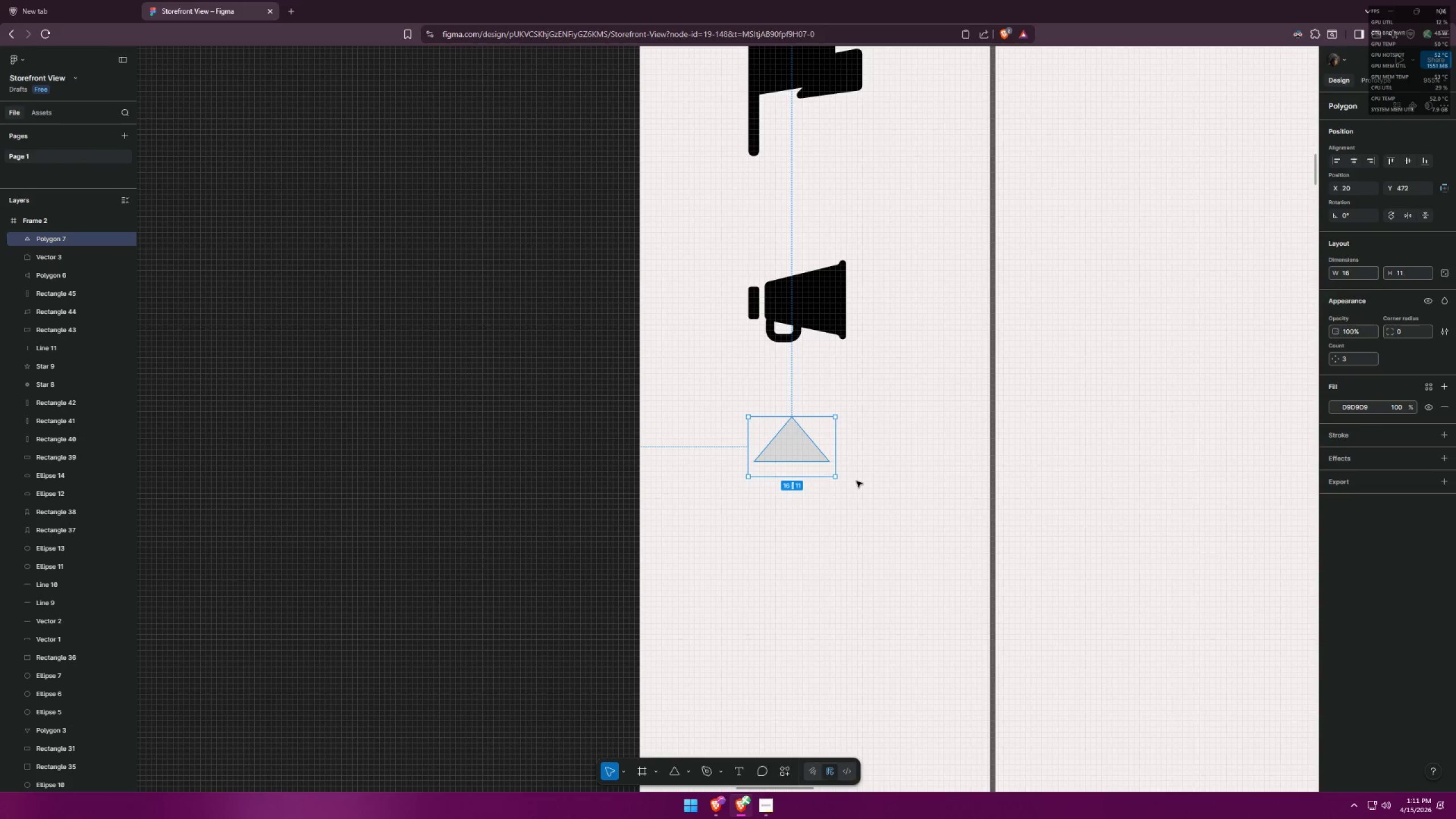 
left_click([857, 481])
 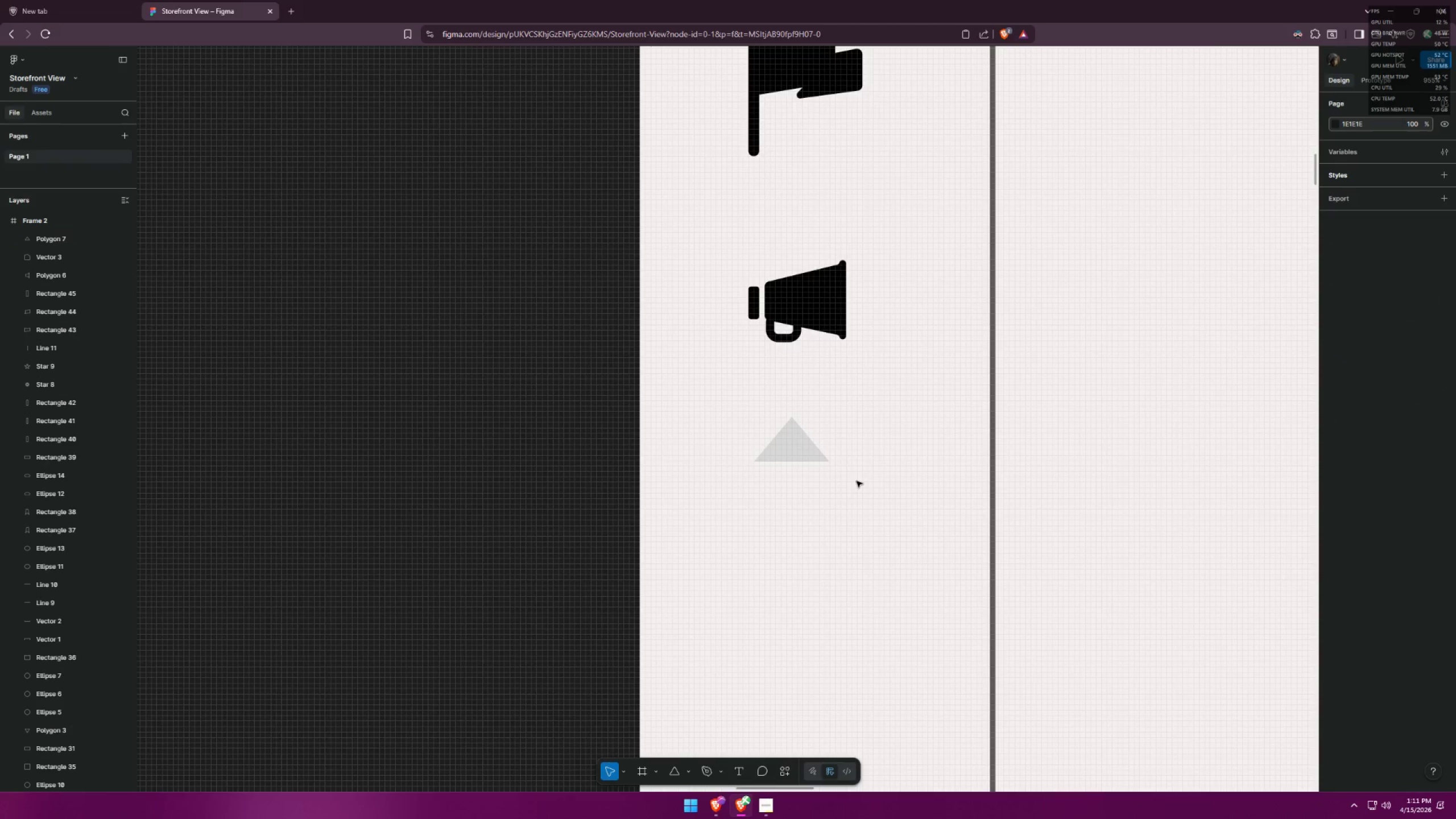 
key(Alt+AltLeft)
 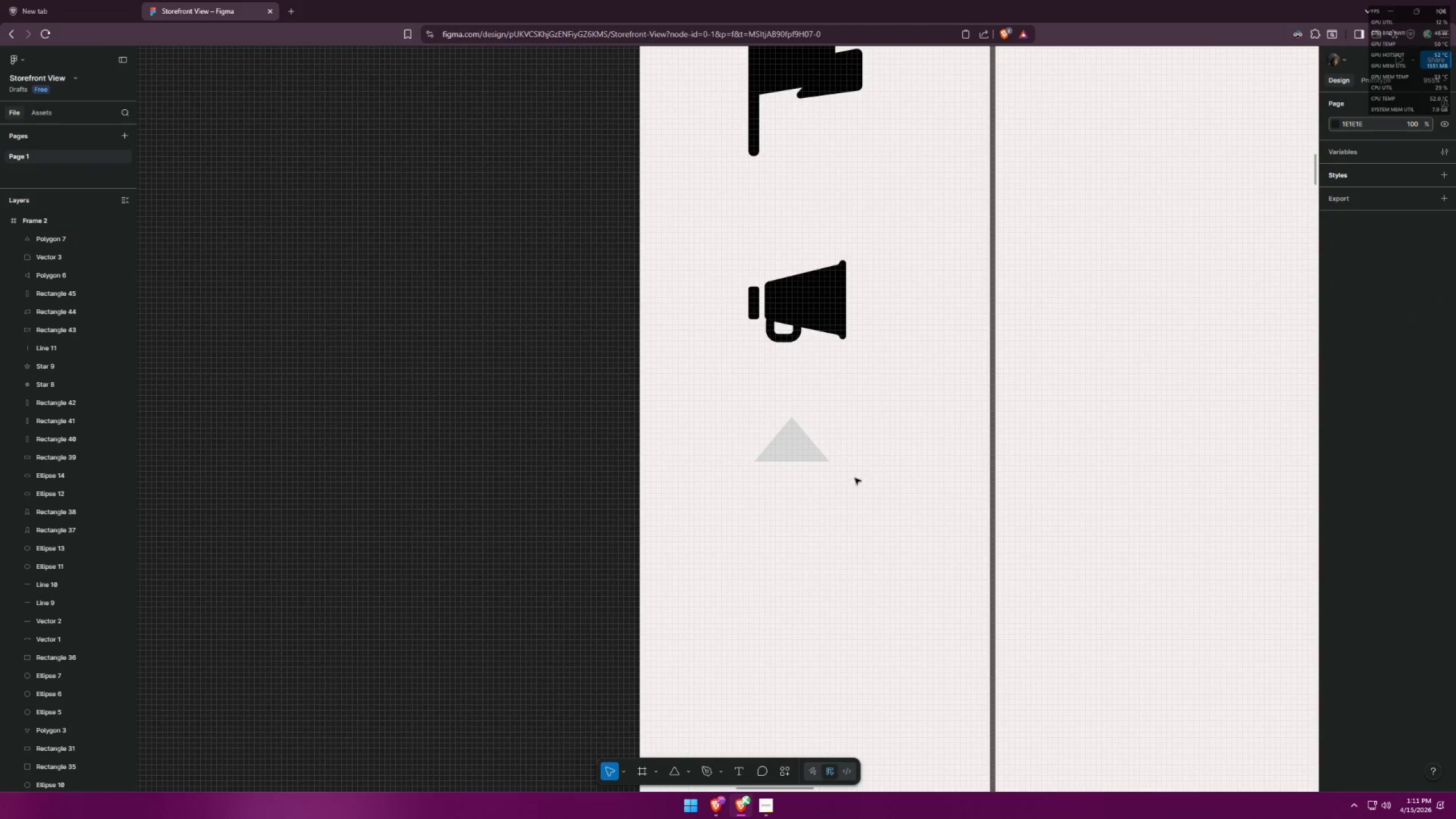 
key(Alt+Tab)
 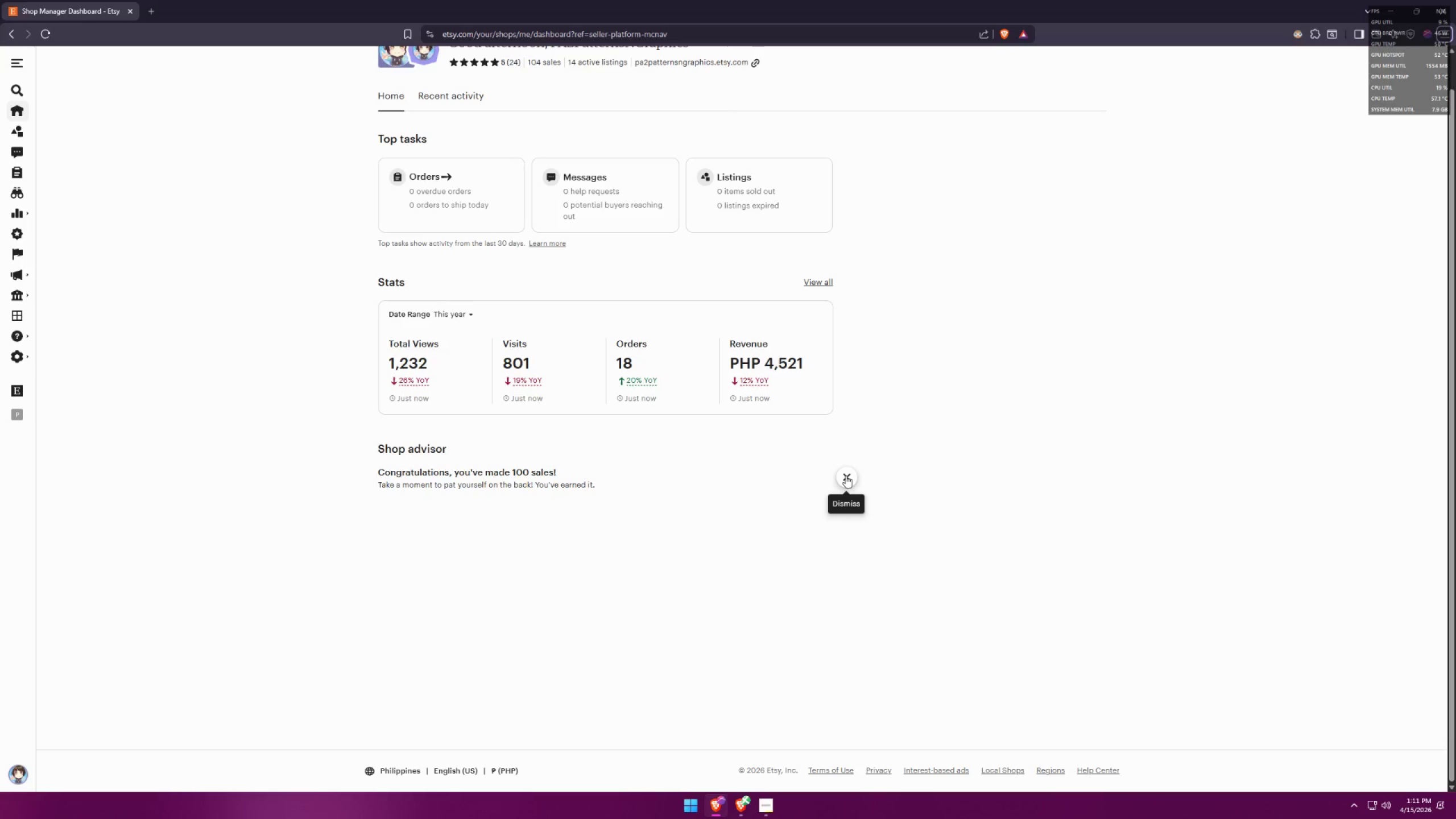 
key(Alt+AltLeft)
 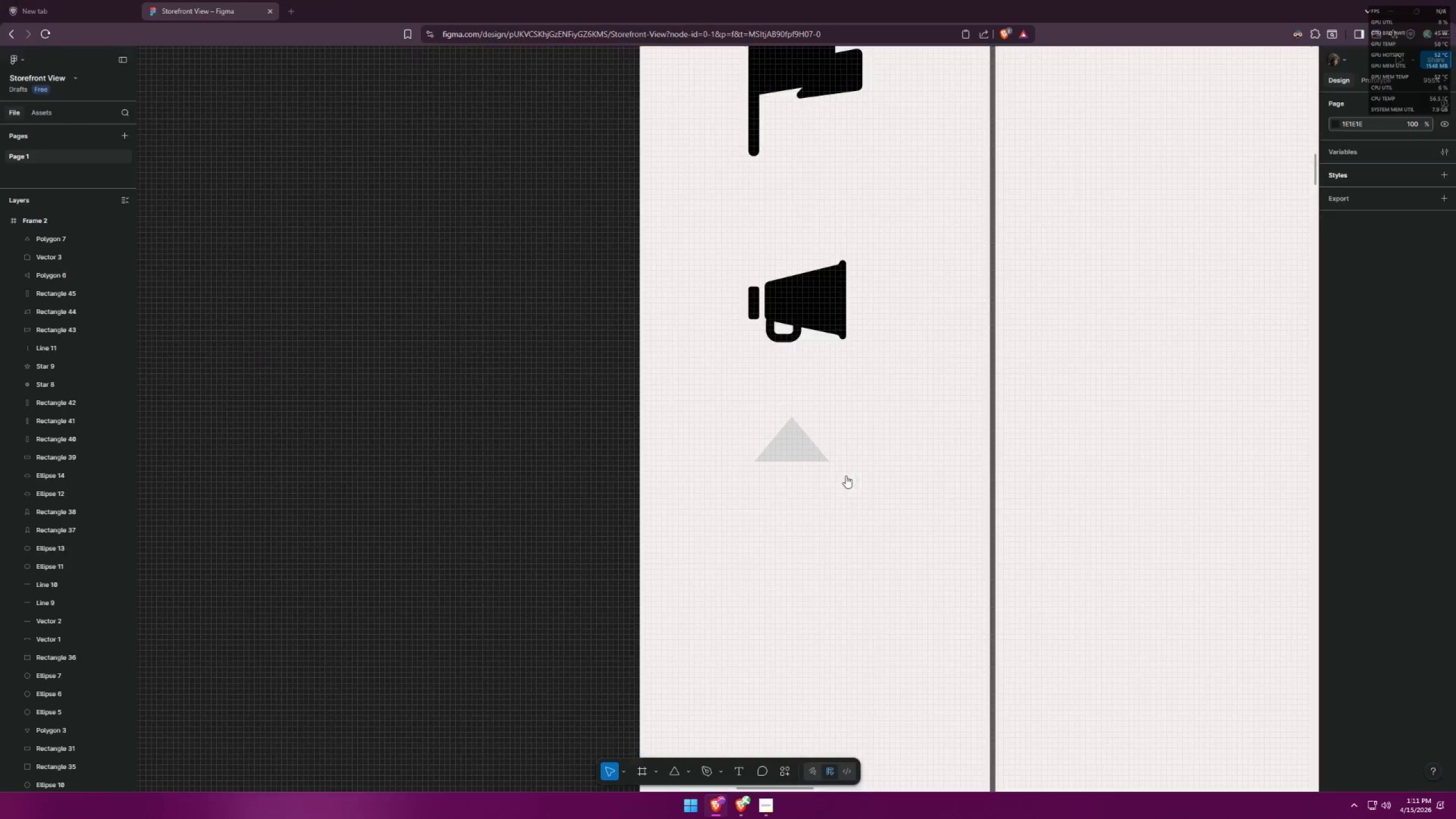 
key(Alt+Tab)
 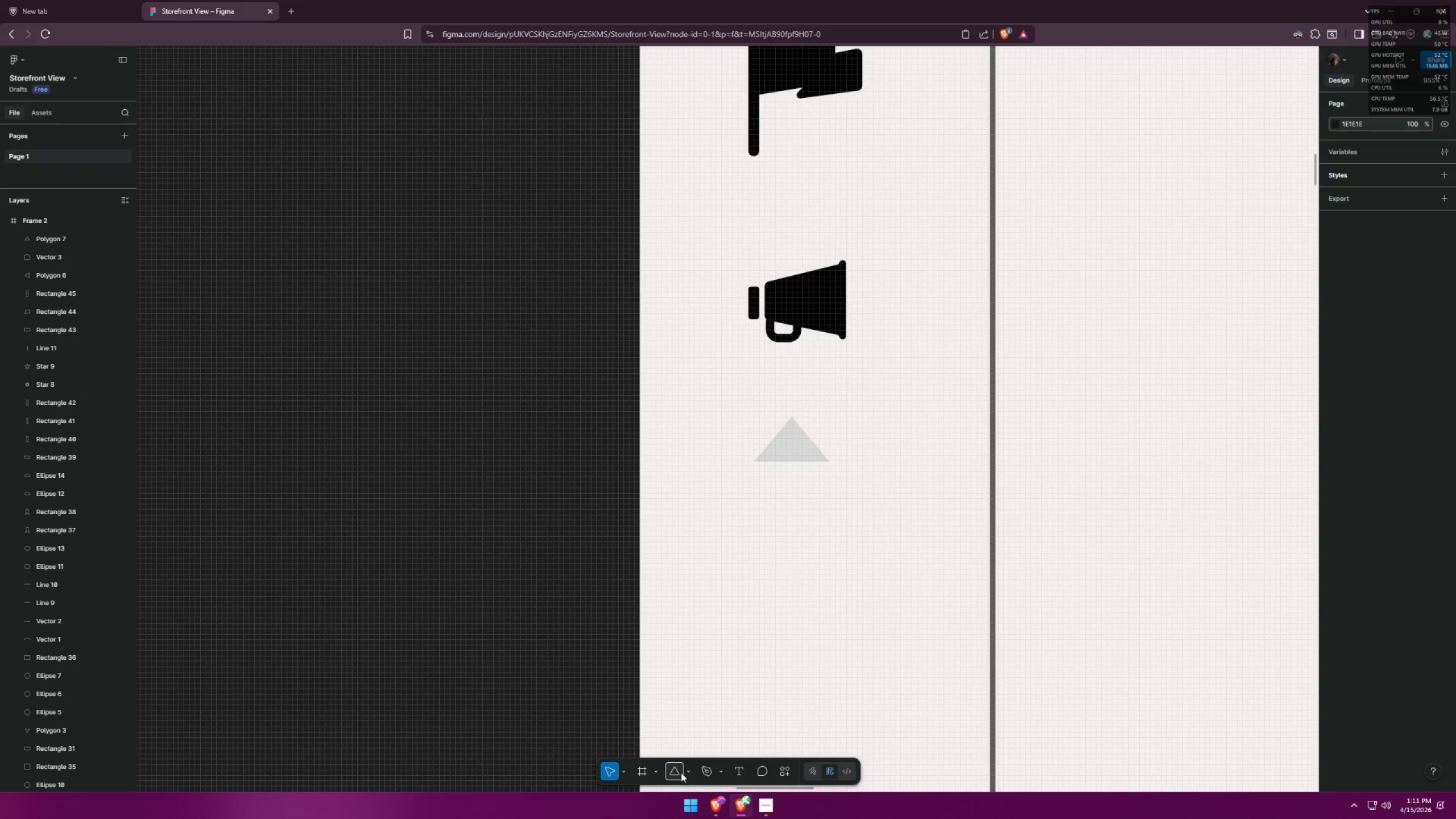 
double_click([694, 770])
 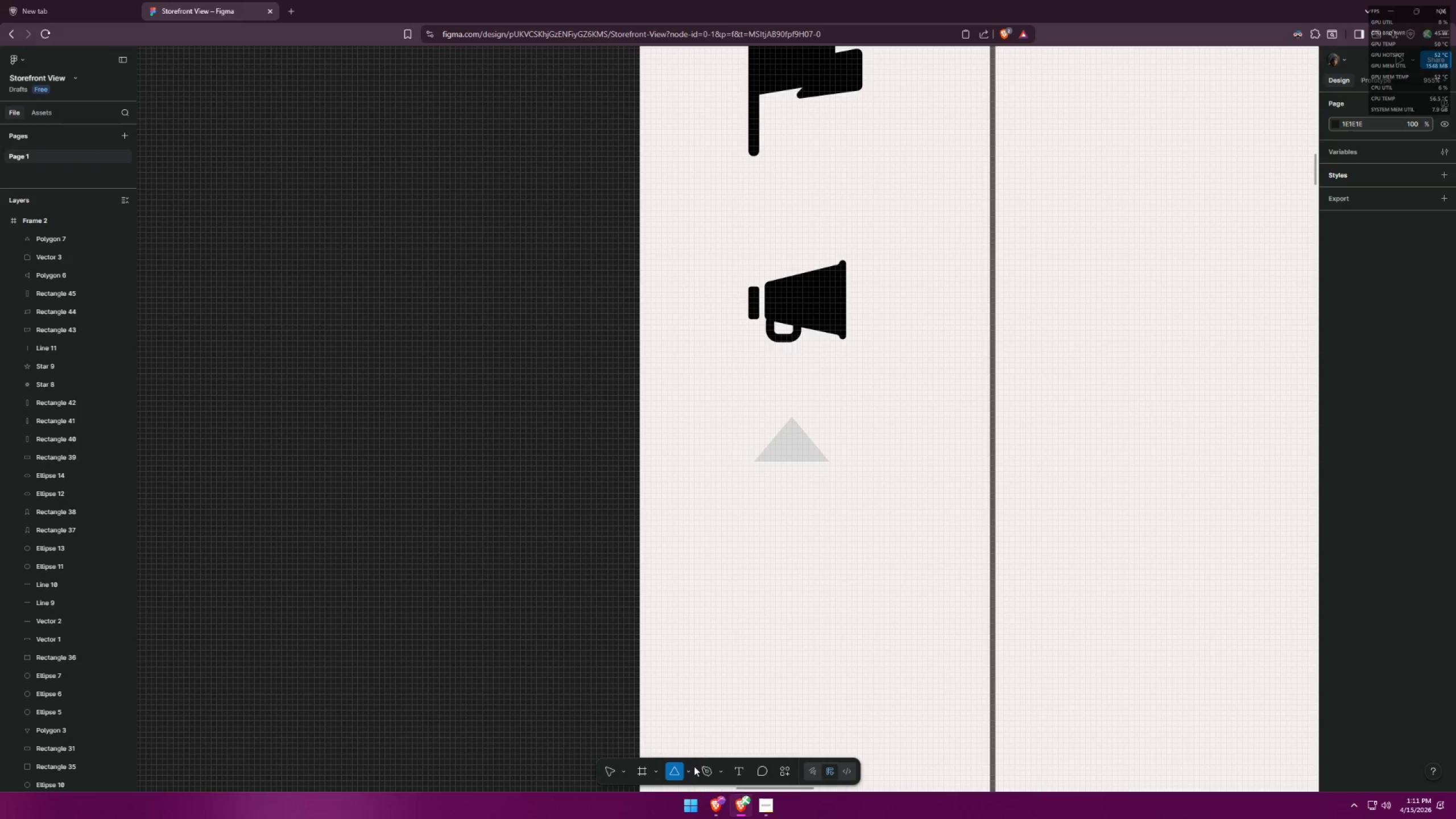 
triple_click([685, 767])
 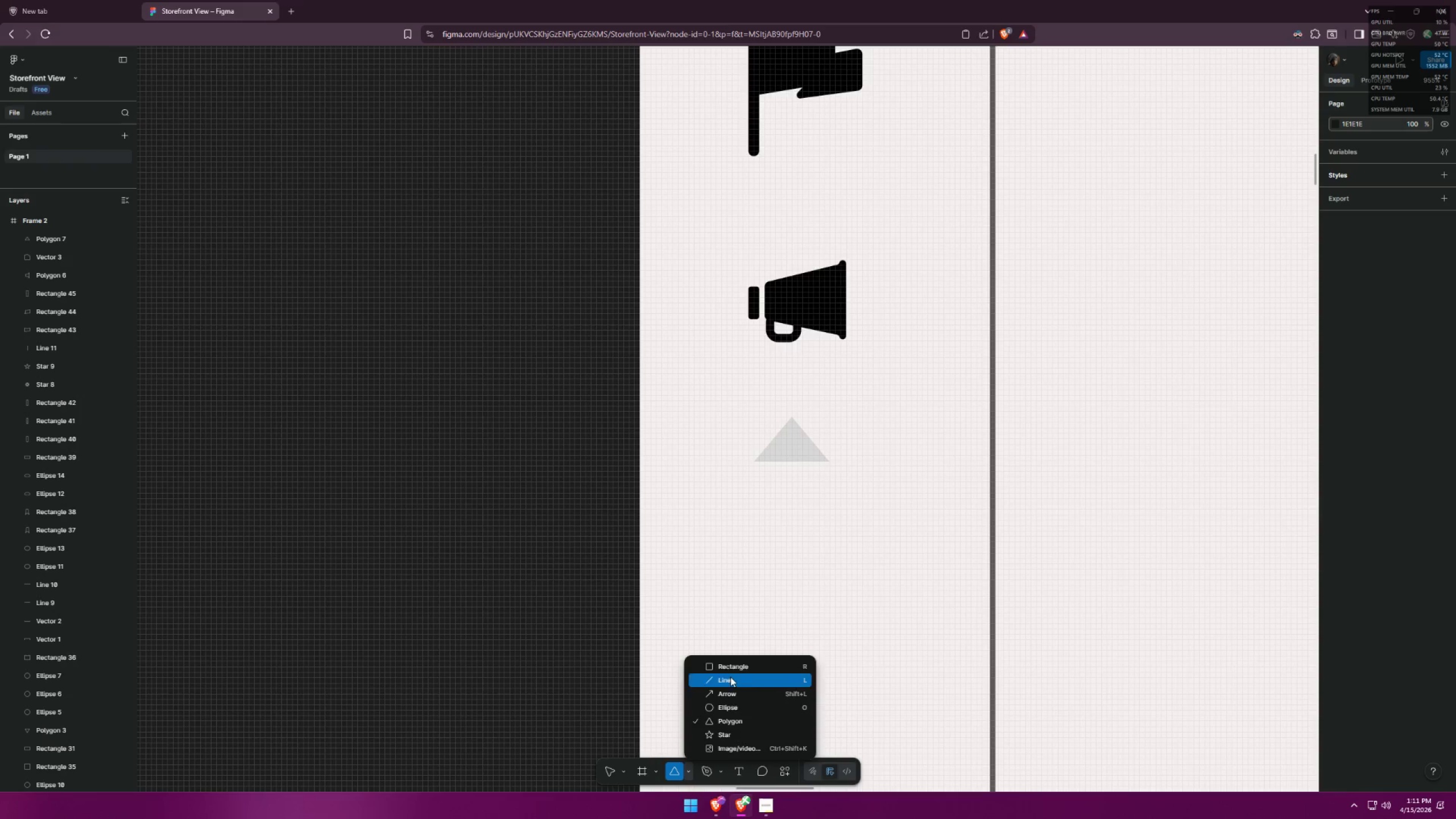 
left_click([737, 664])
 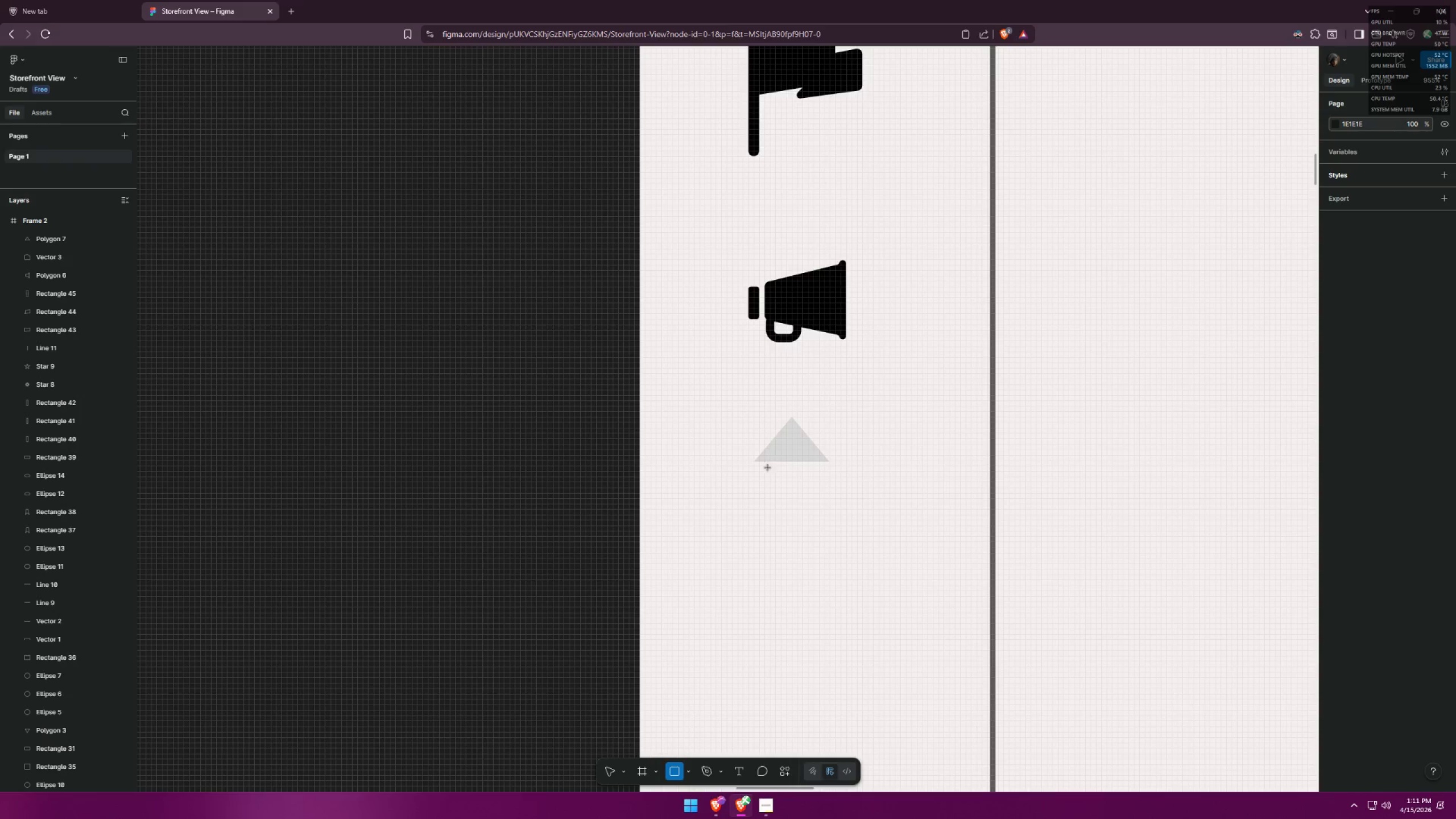 
left_click_drag(start_coordinate=[754, 472], to_coordinate=[830, 460])
 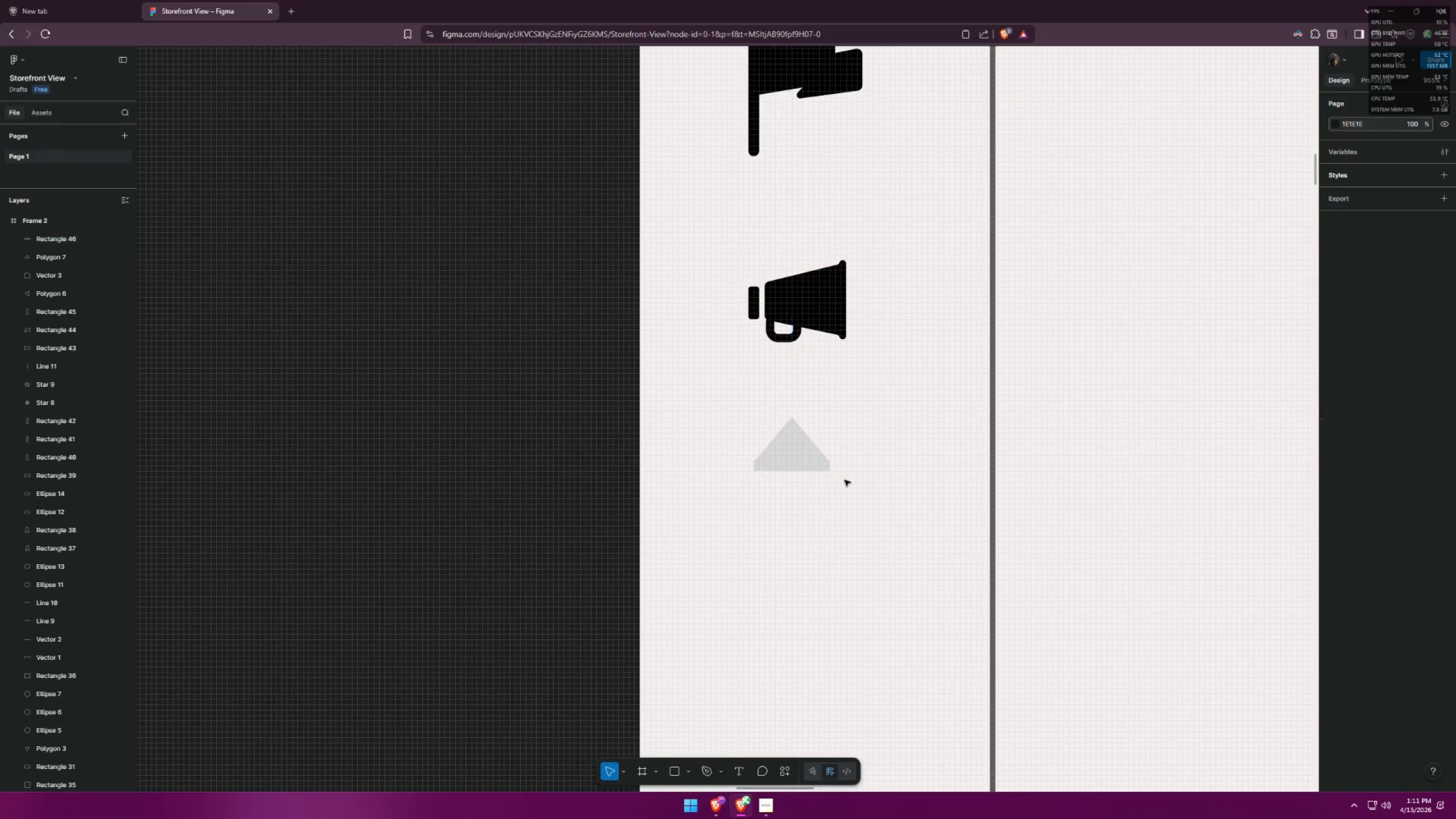 
key(Alt+AltLeft)
 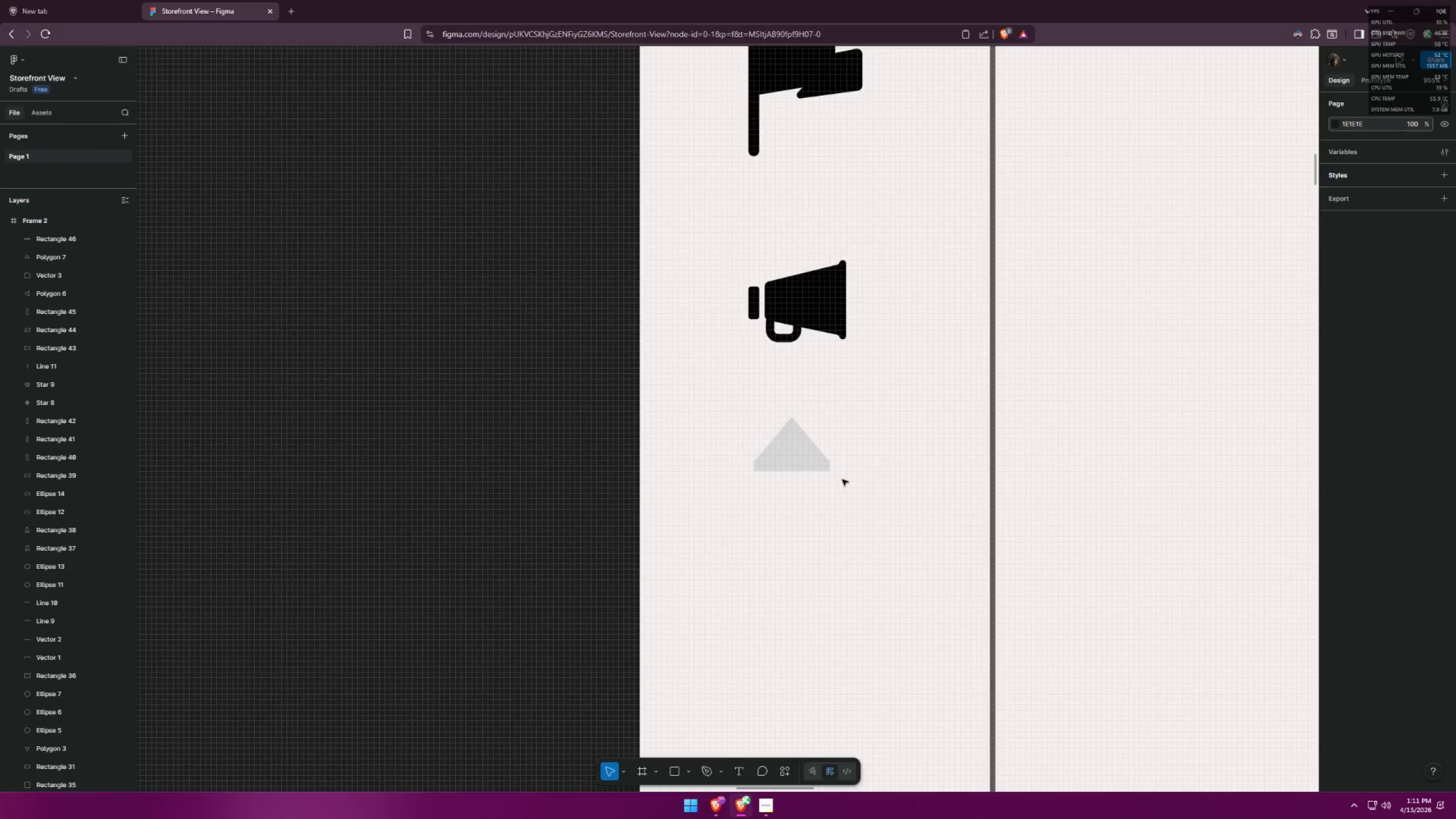 
key(Alt+Tab)
 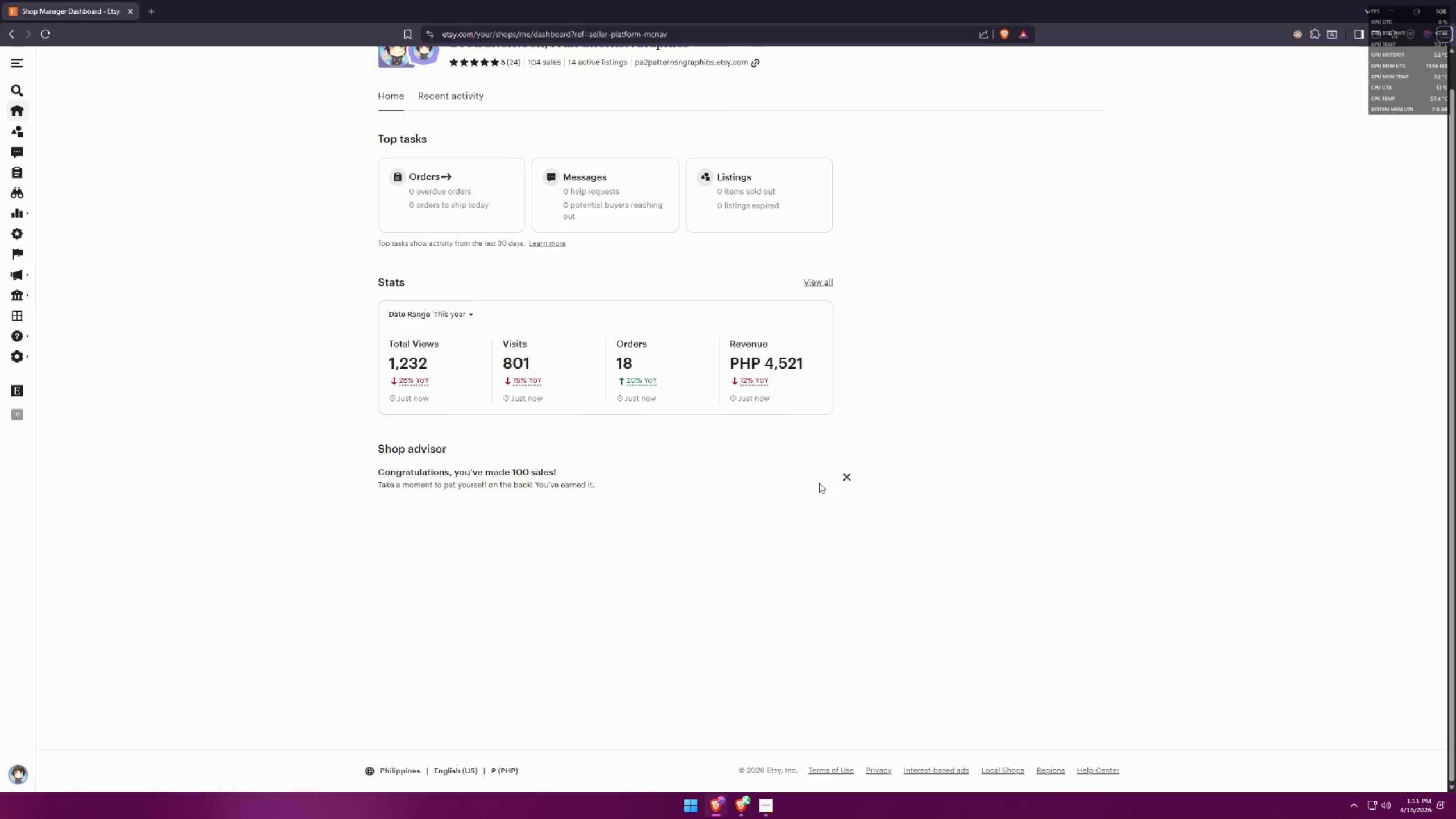 
key(Alt+AltLeft)
 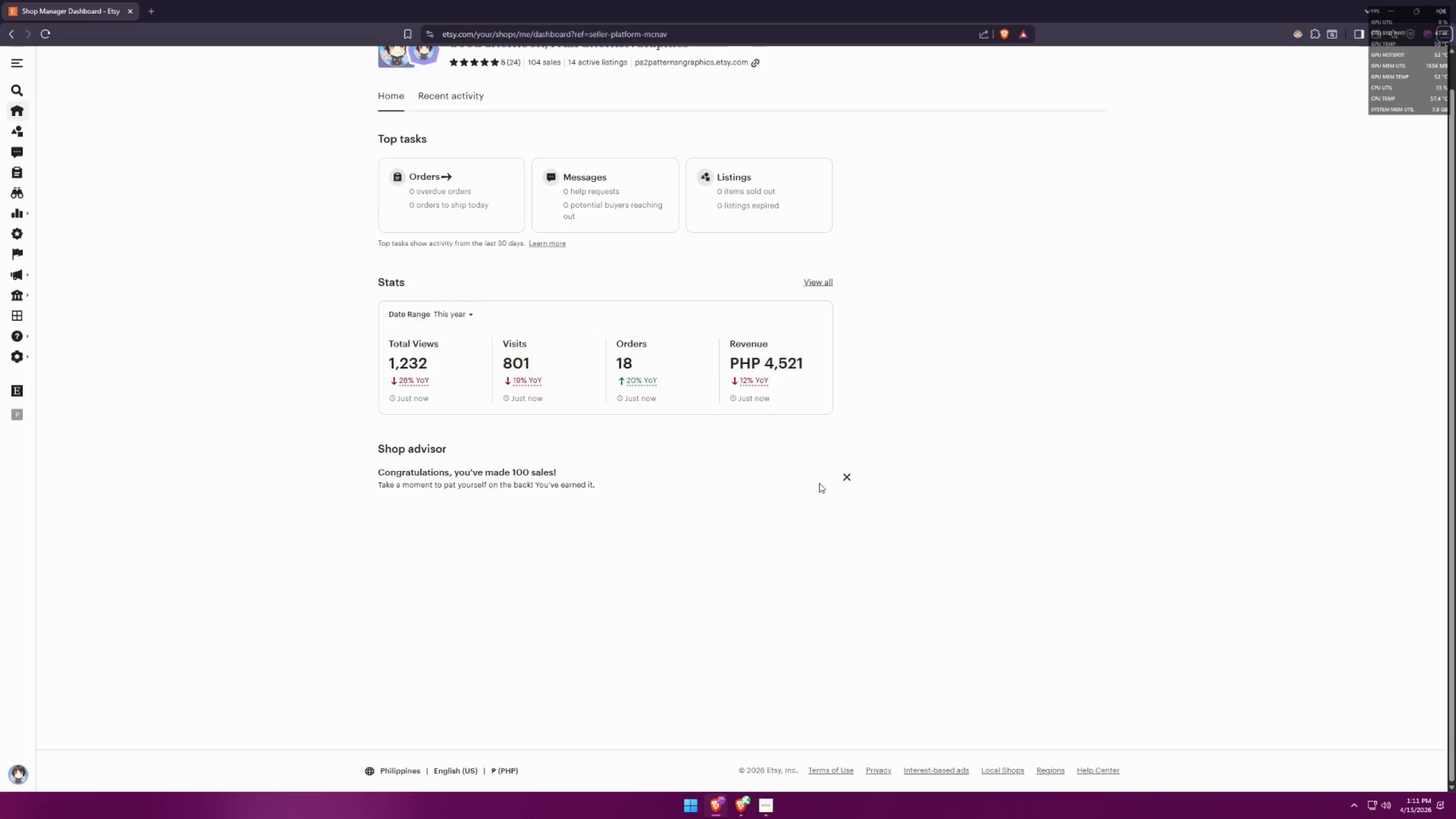 
key(Alt+Tab)
 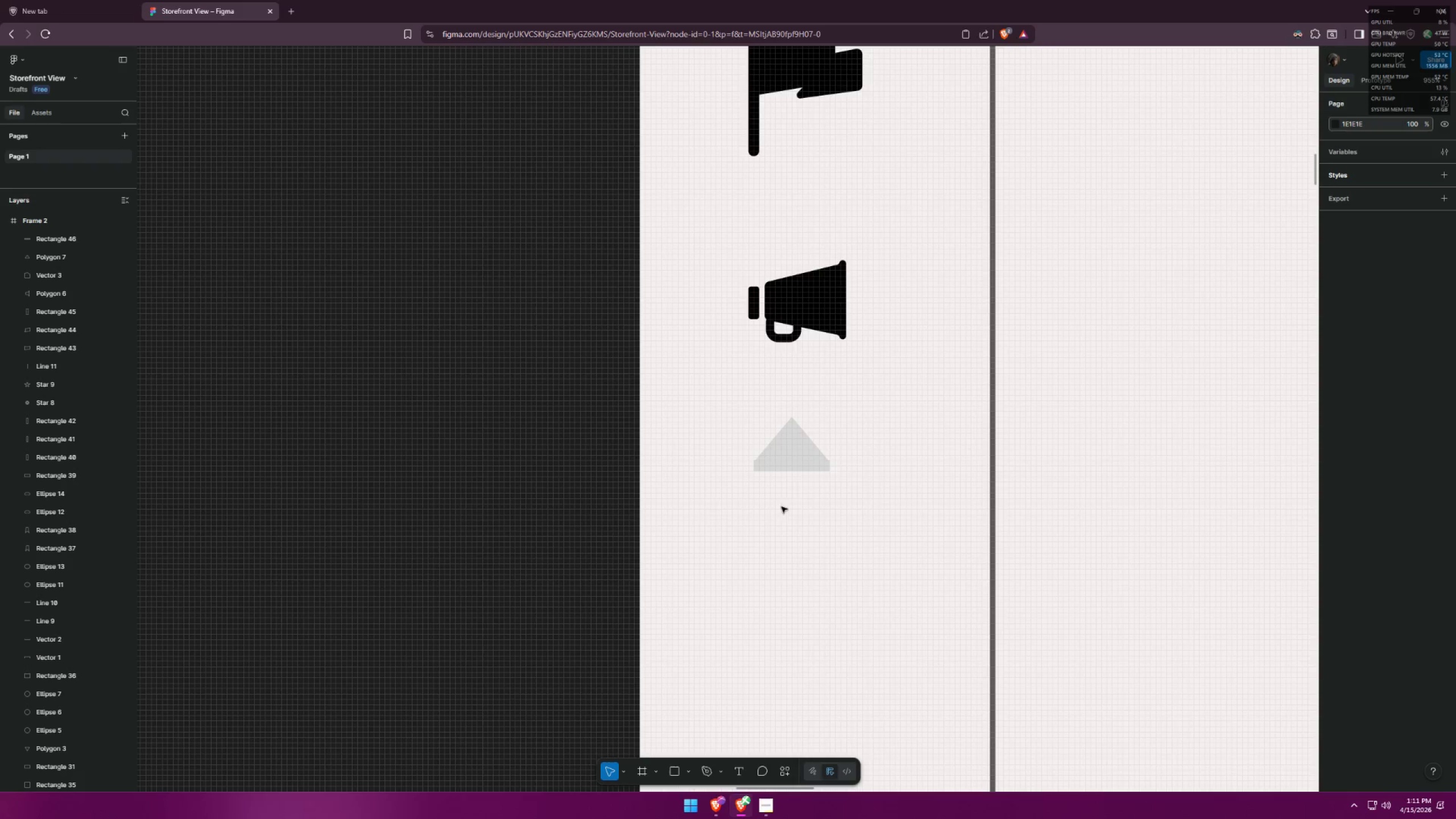 
hold_key(key=AltLeft, duration=1.58)
hold_key(key=ShiftLeft, duration=1.5)
left_click_drag(start_coordinate=[802, 470], to_coordinate=[803, 515])
 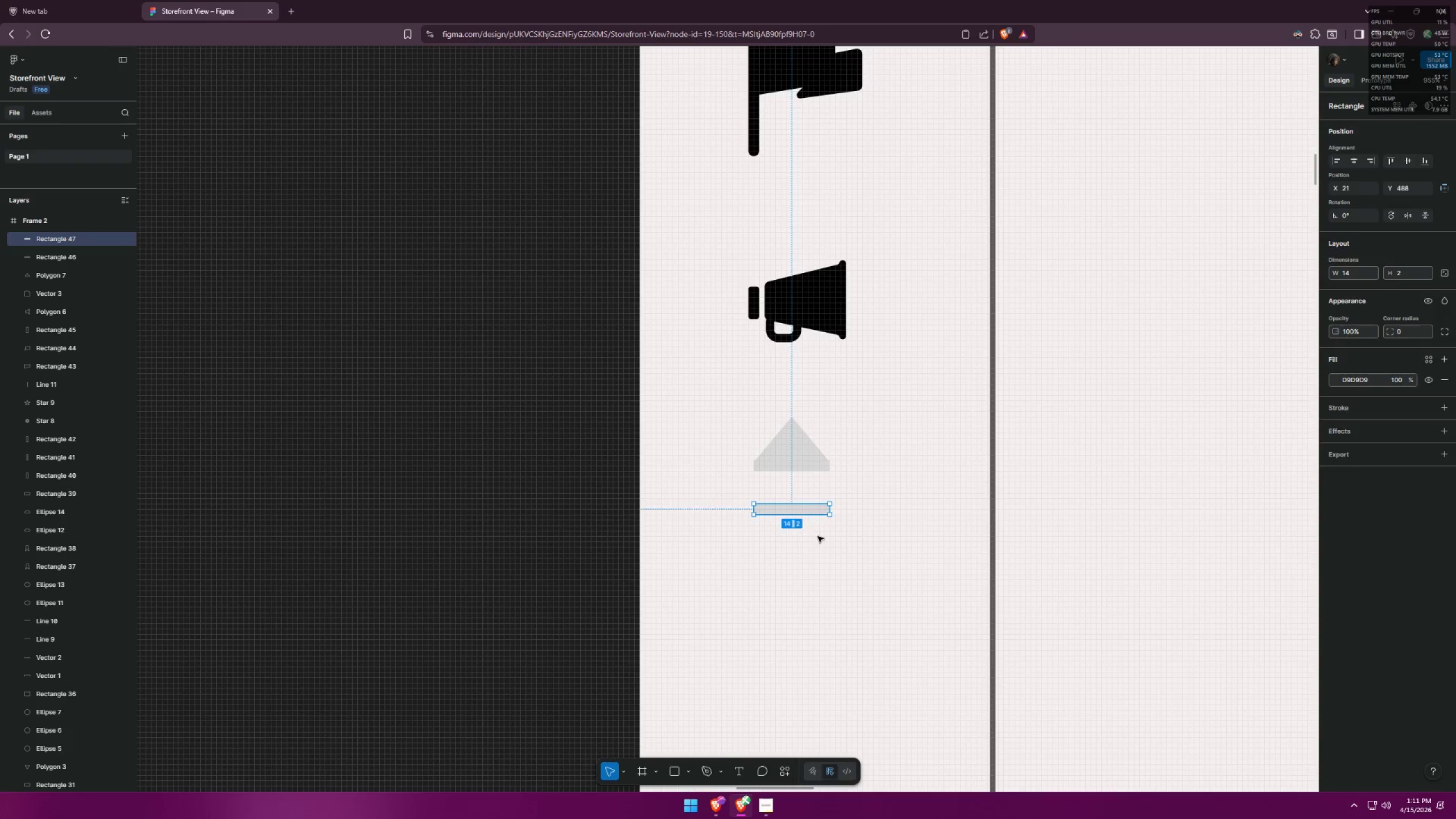 
left_click([829, 546])
 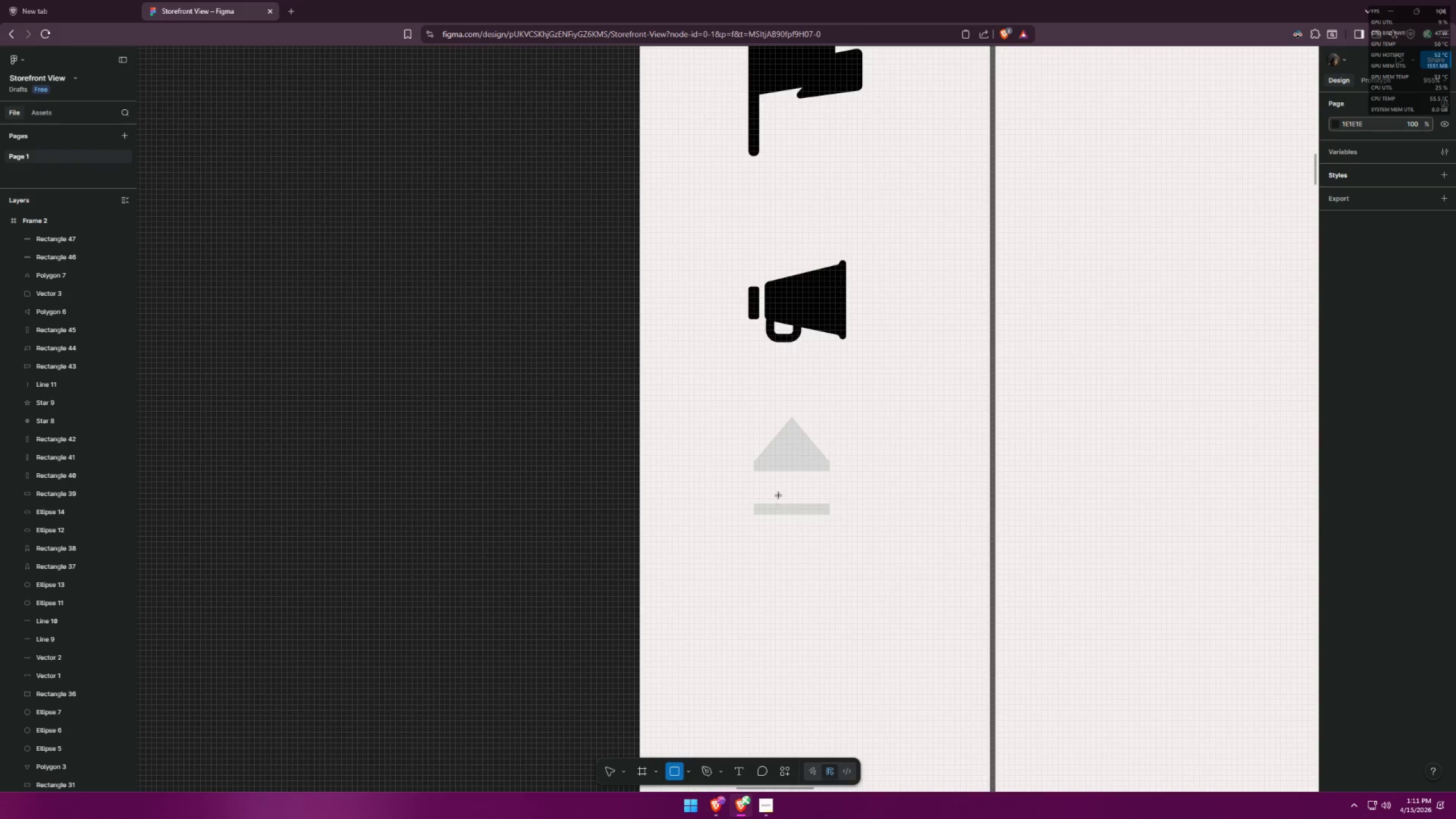 
left_click_drag(start_coordinate=[767, 467], to_coordinate=[781, 509])
 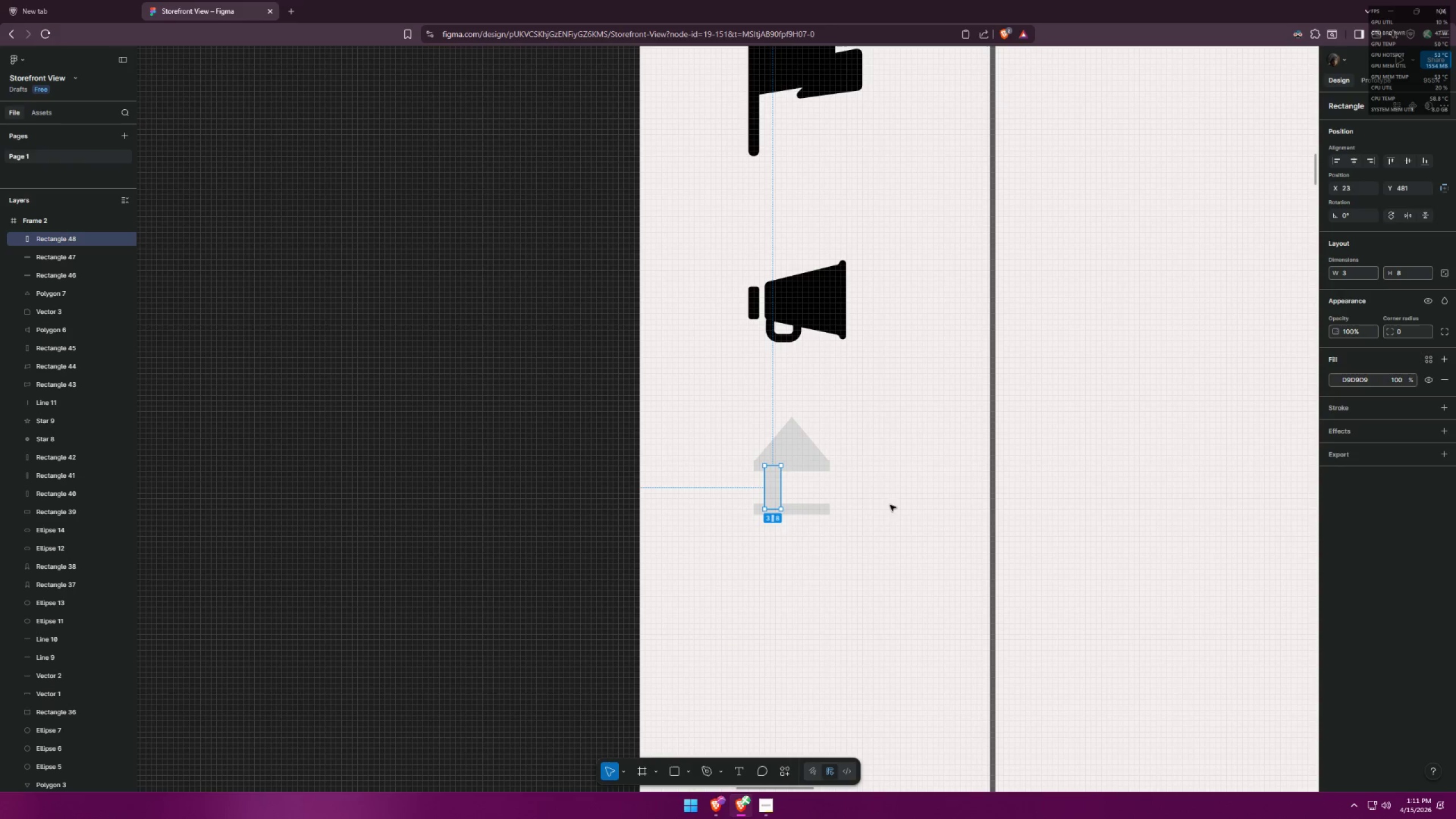 
left_click([887, 504])
 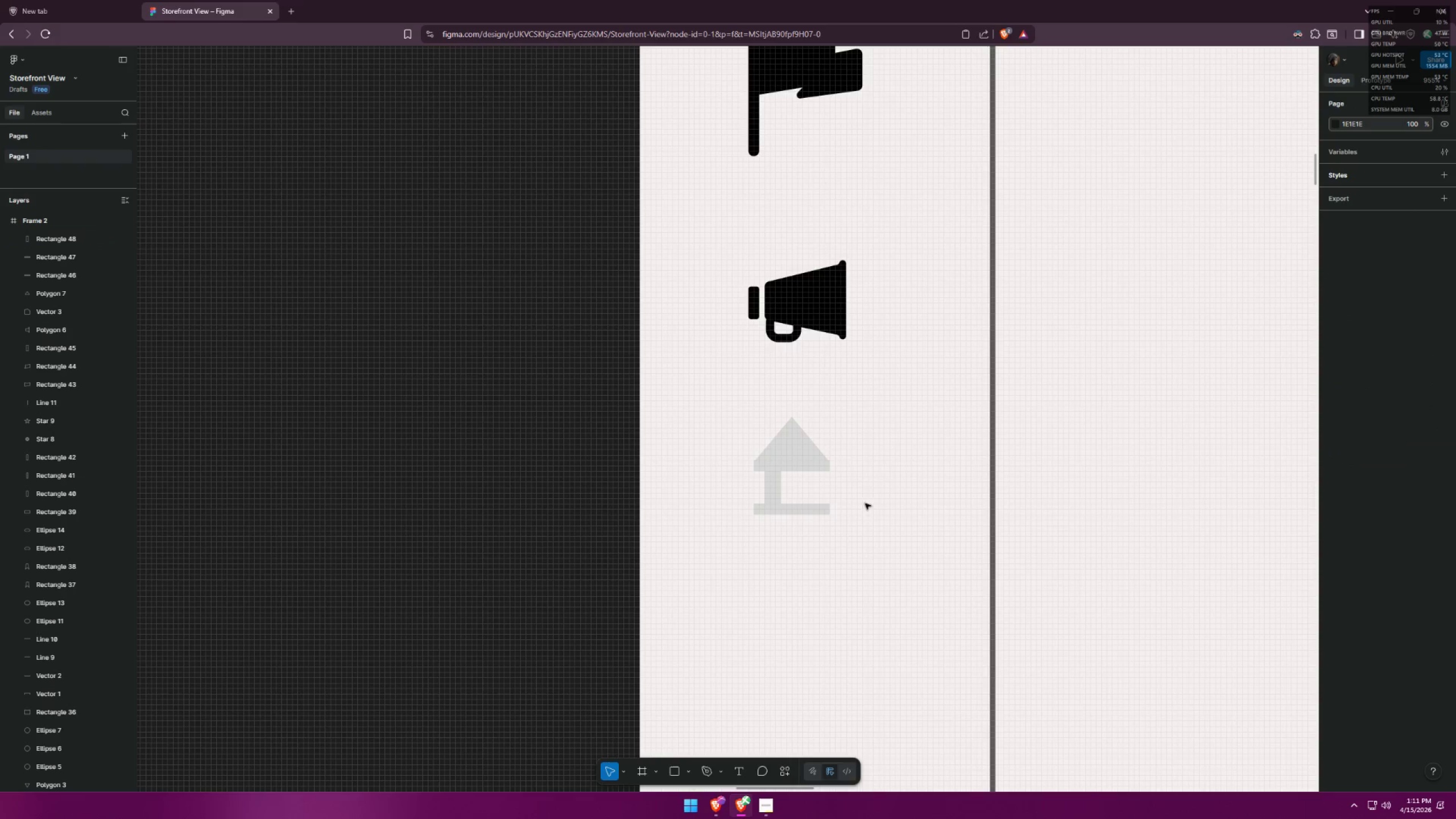 
hold_key(key=AltLeft, duration=1.25)
hold_key(key=ShiftLeft, duration=1.19)
left_click_drag(start_coordinate=[777, 492], to_coordinate=[817, 490])
 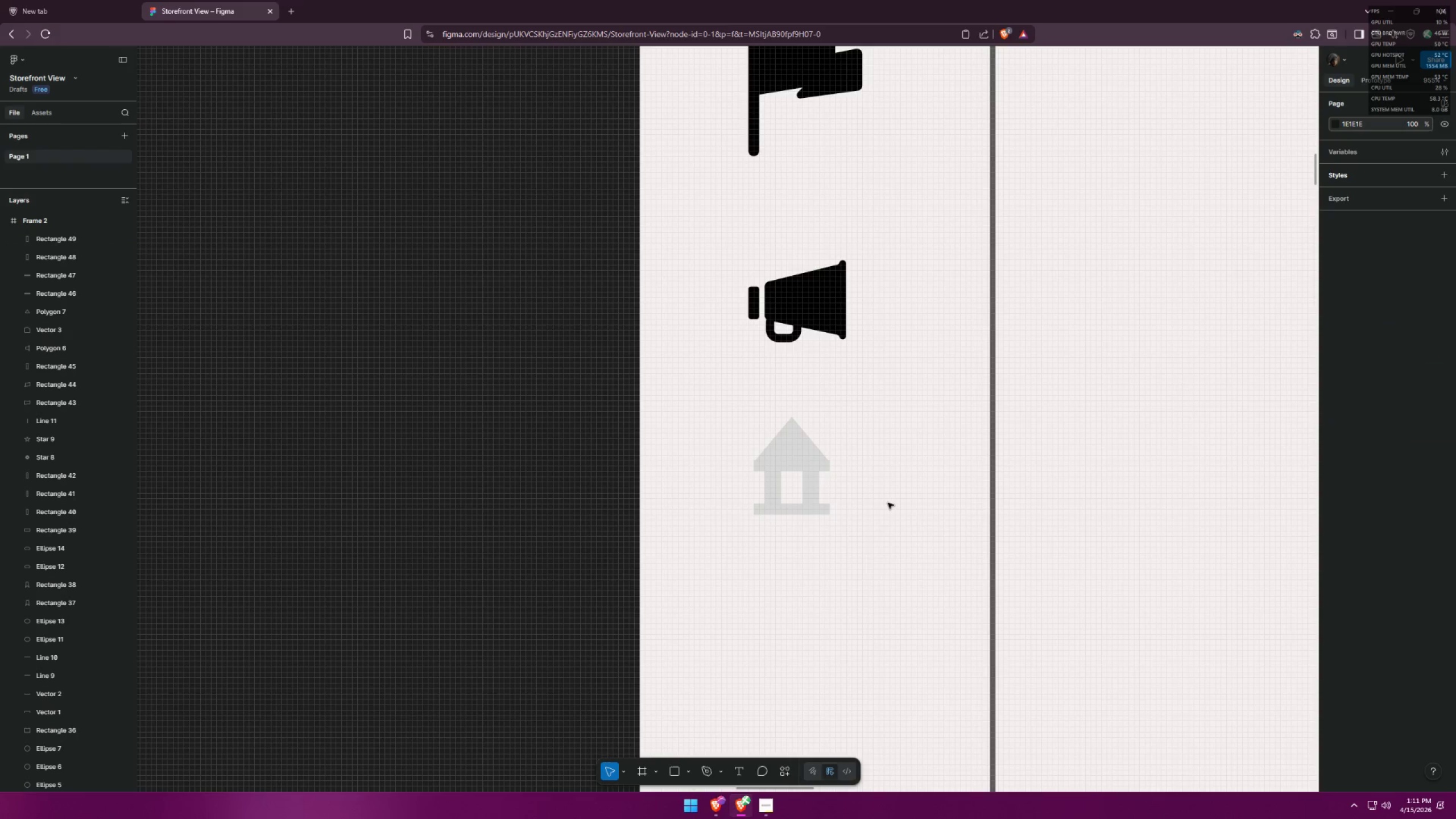 
key(Alt+AltLeft)
 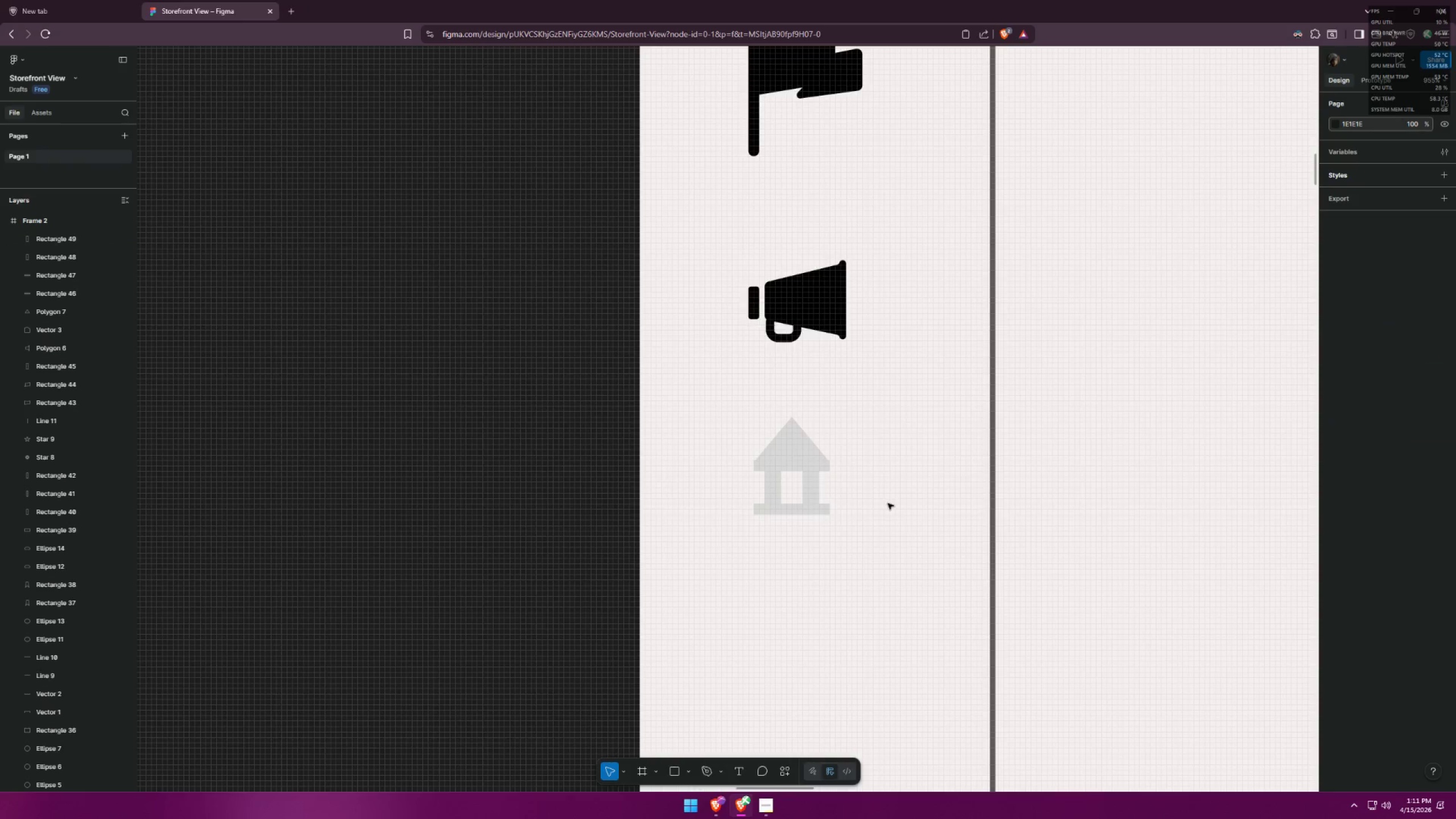 
key(Alt+Tab)
 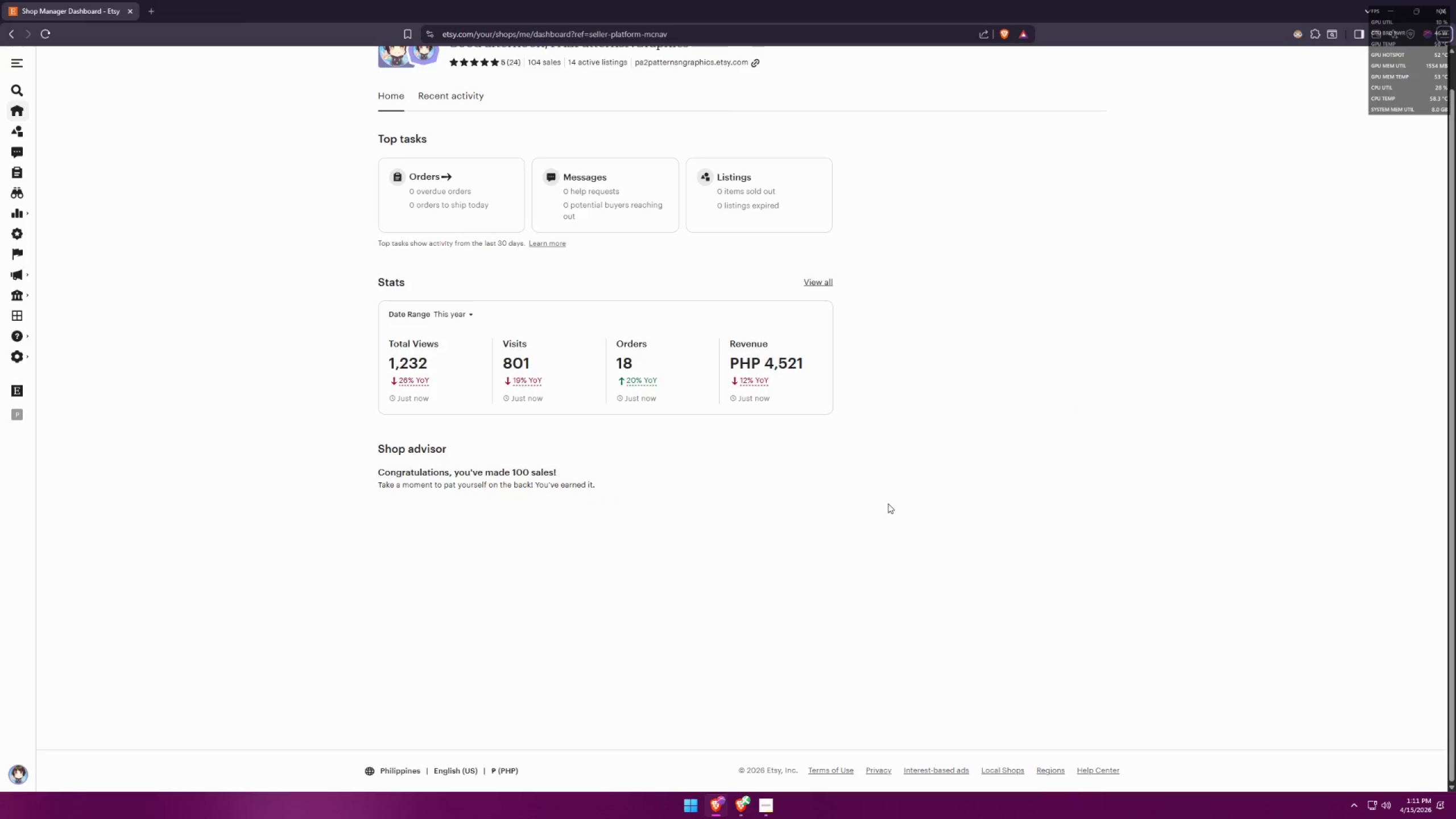 
key(Alt+AltLeft)
 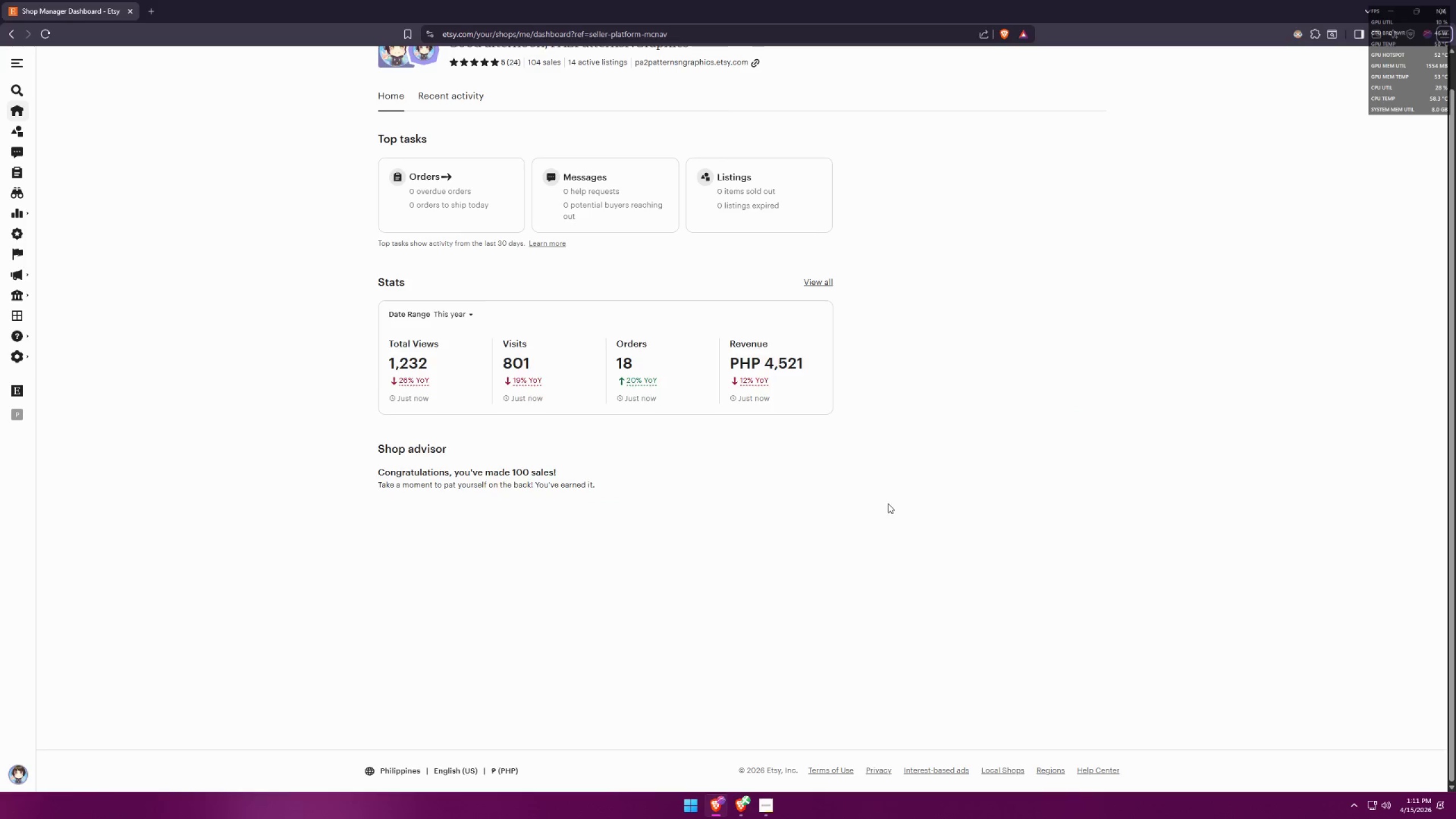 
key(Alt+Tab)
 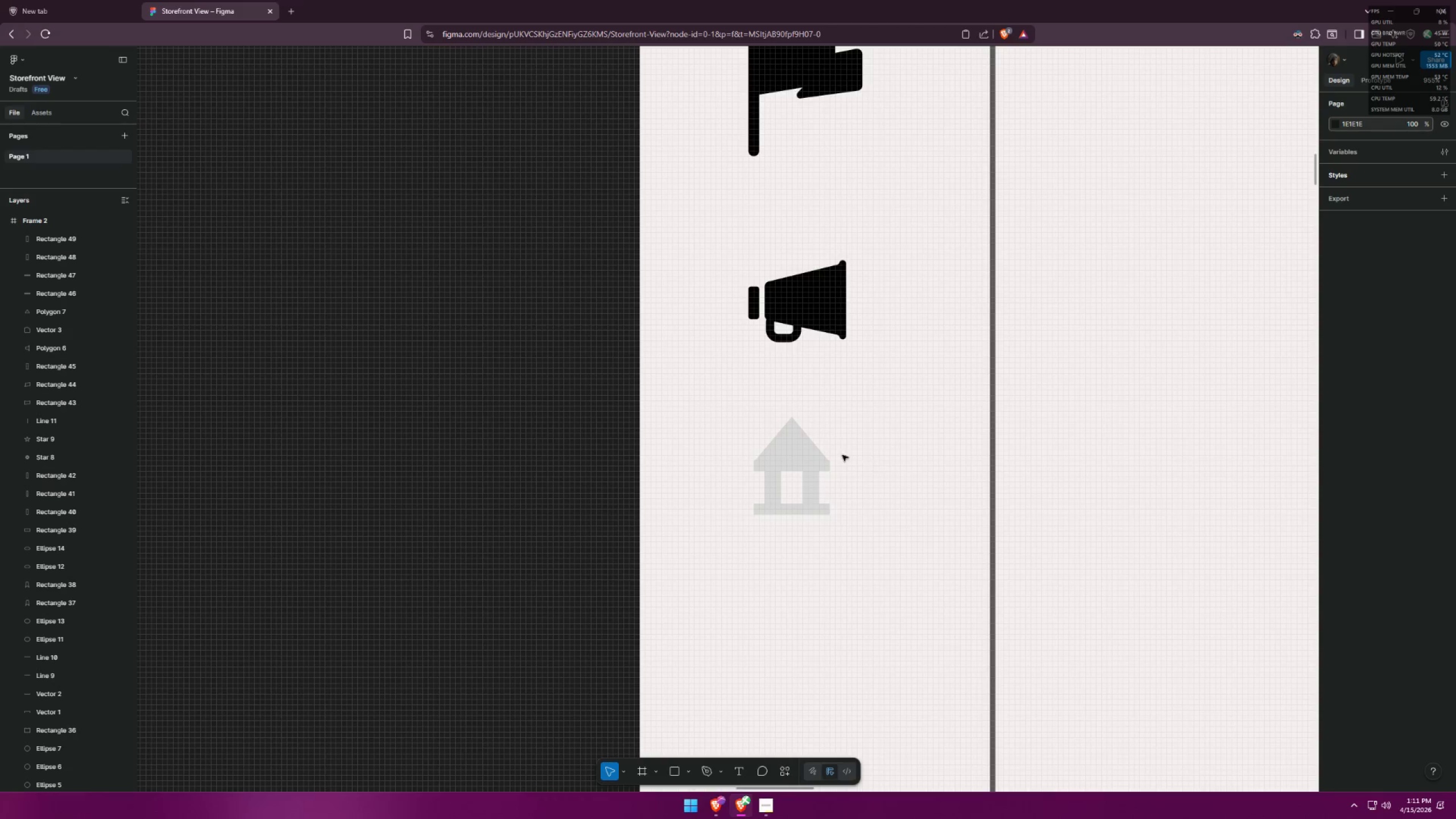 
left_click([795, 439])
 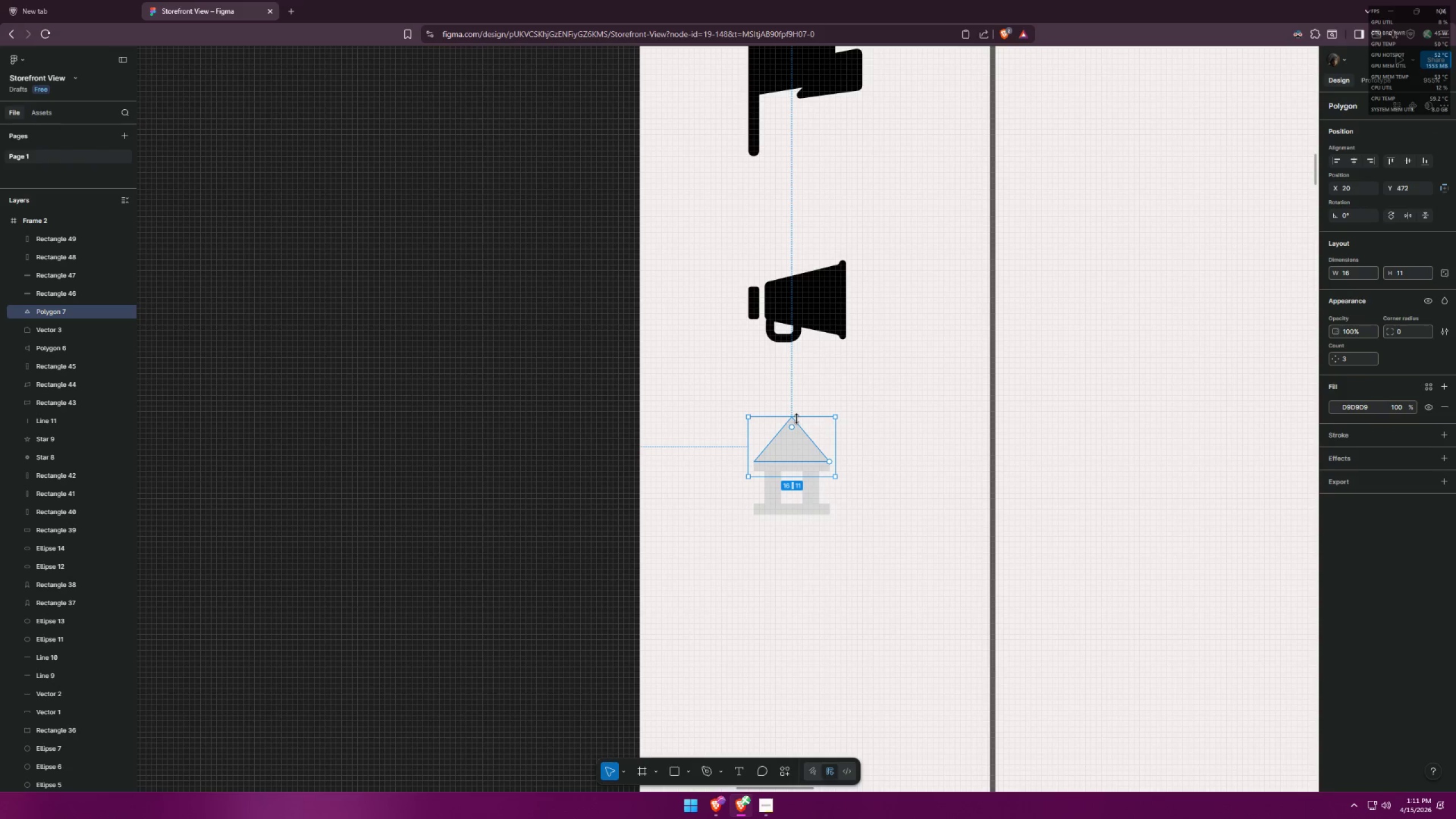 
left_click_drag(start_coordinate=[797, 419], to_coordinate=[798, 439])
 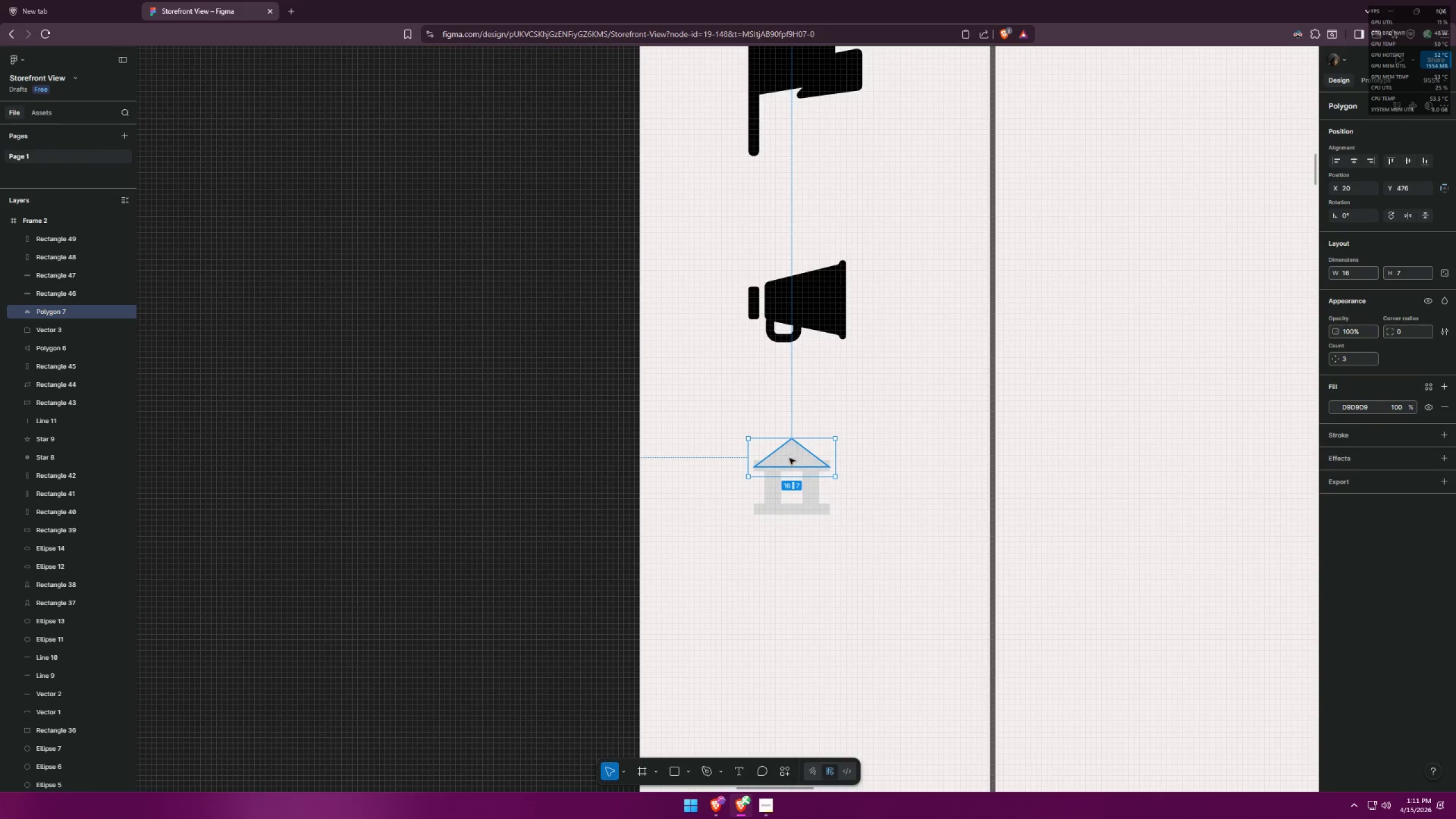 
left_click_drag(start_coordinate=[789, 458], to_coordinate=[791, 452])
 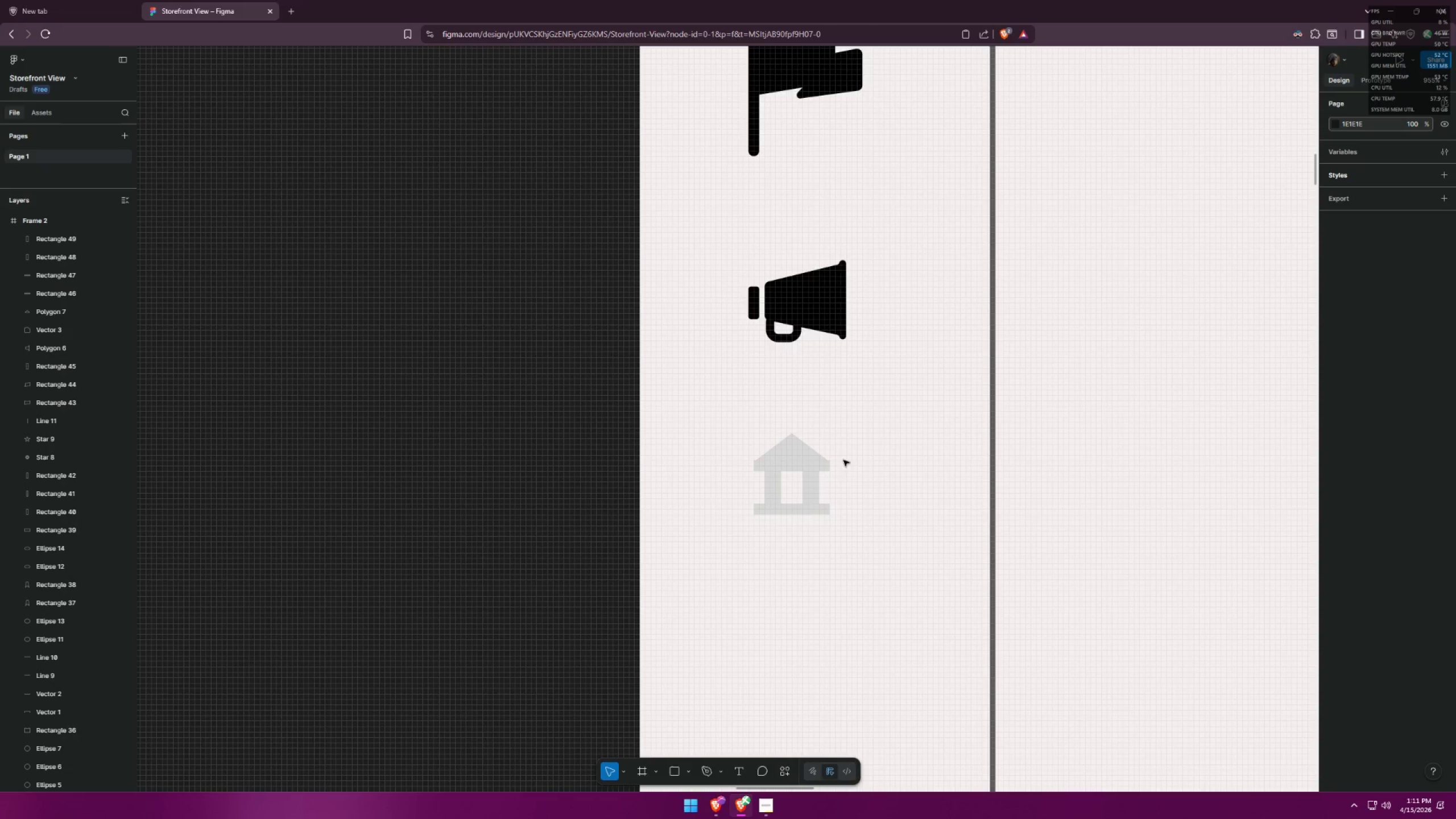 
key(Alt+AltLeft)
 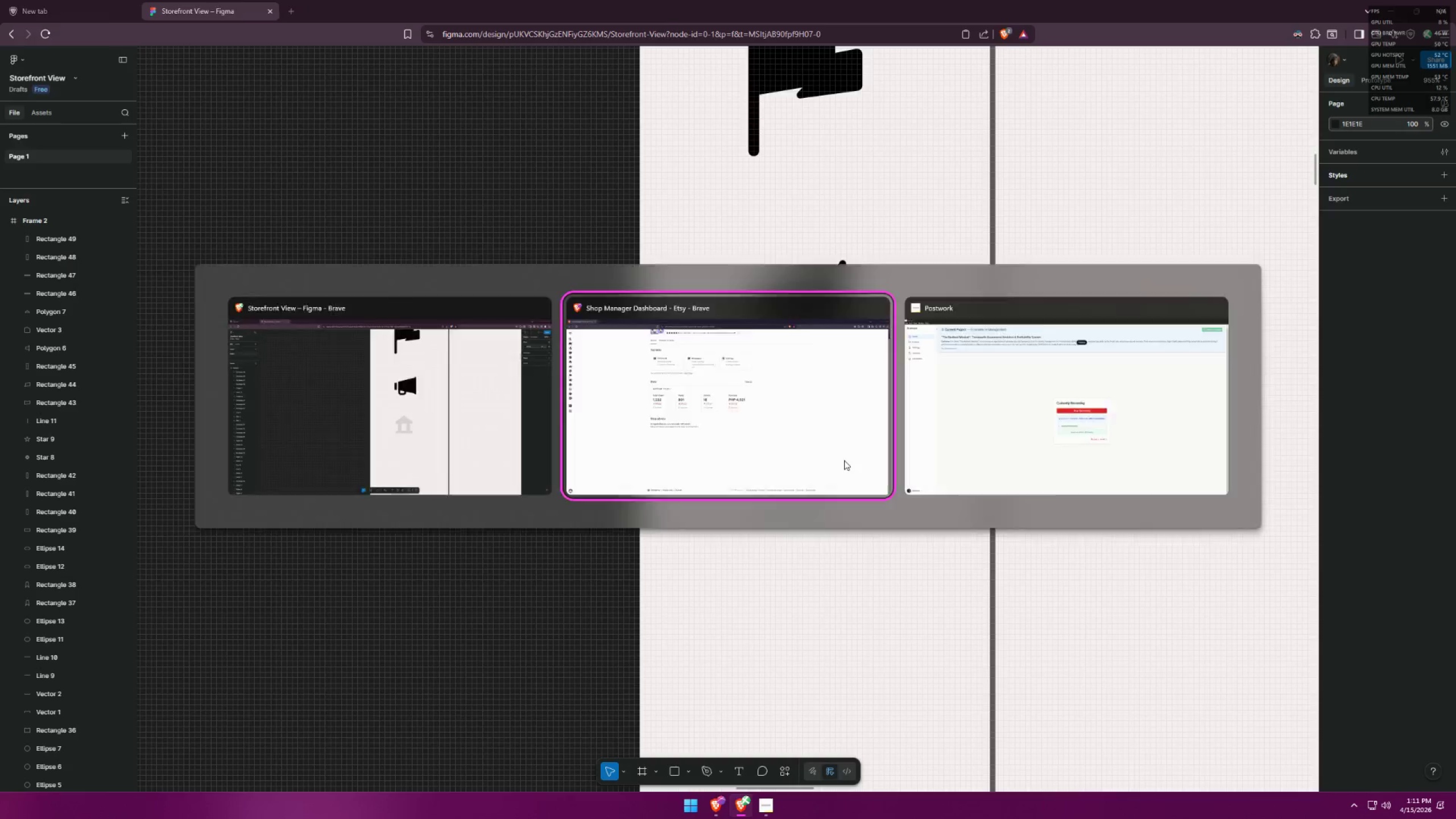 
key(Alt+Tab)
 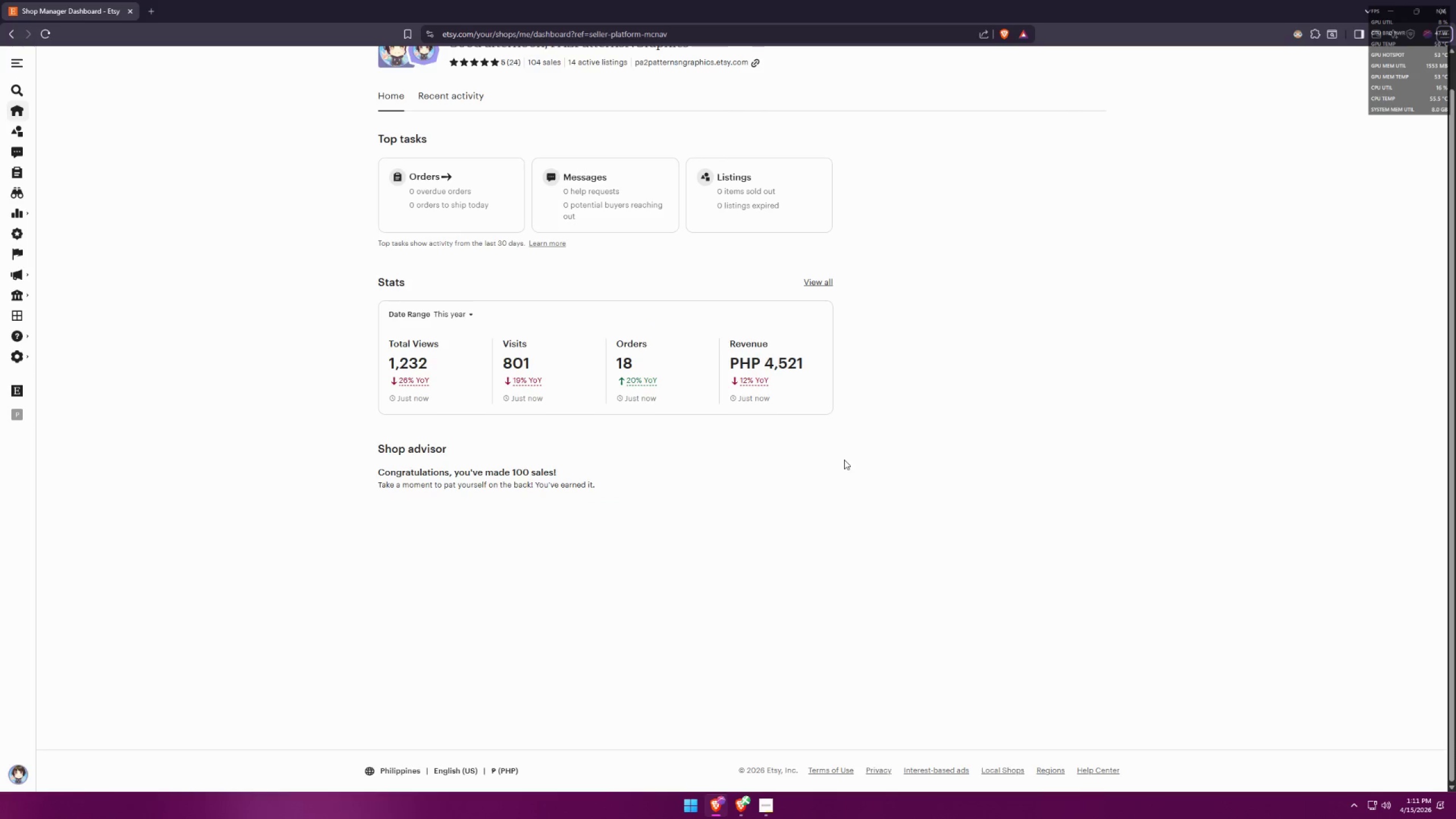 
key(Alt+AltLeft)
 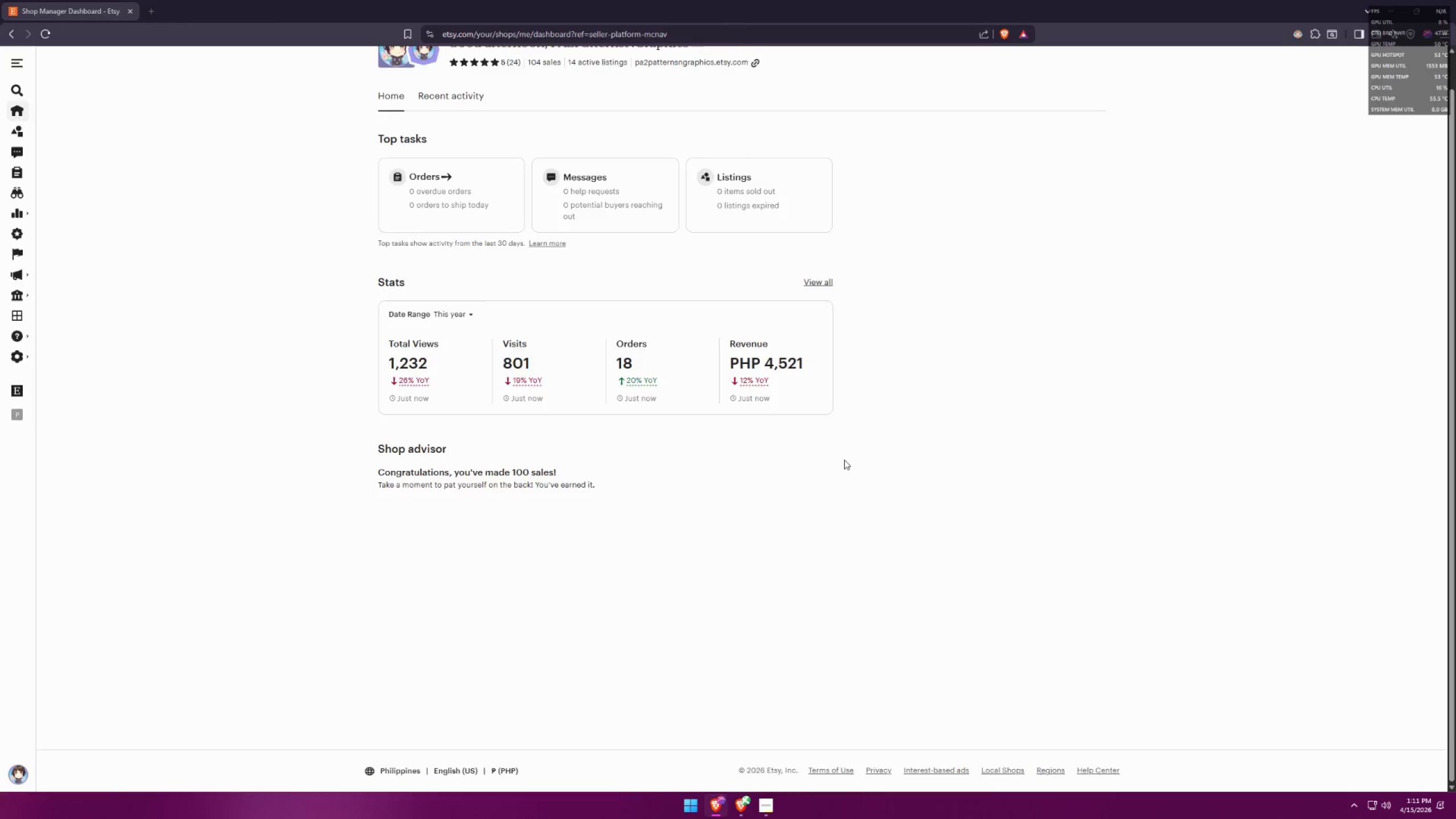 
key(Alt+Tab)
 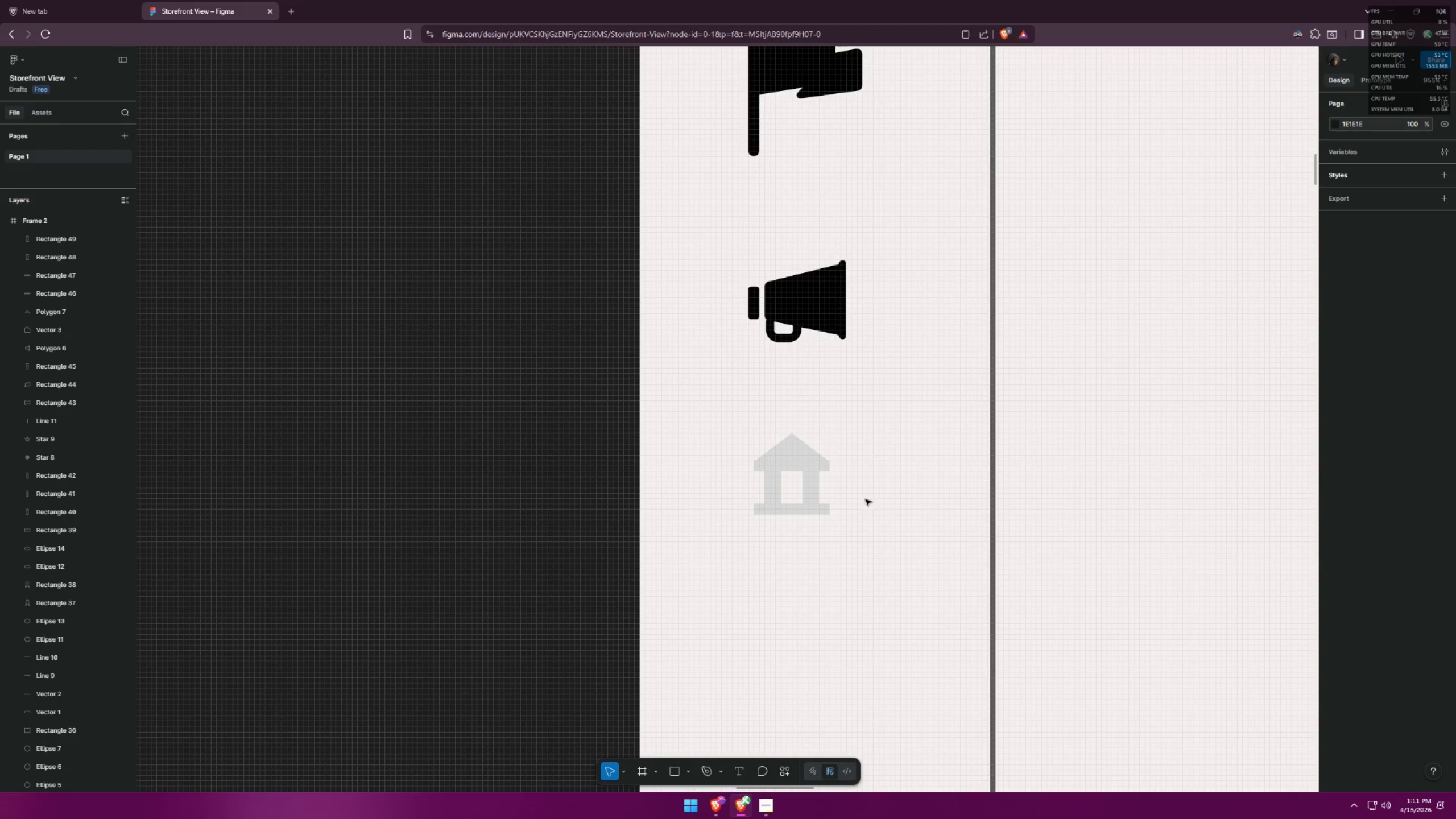 
hold_key(key=ControlLeft, duration=0.62)
 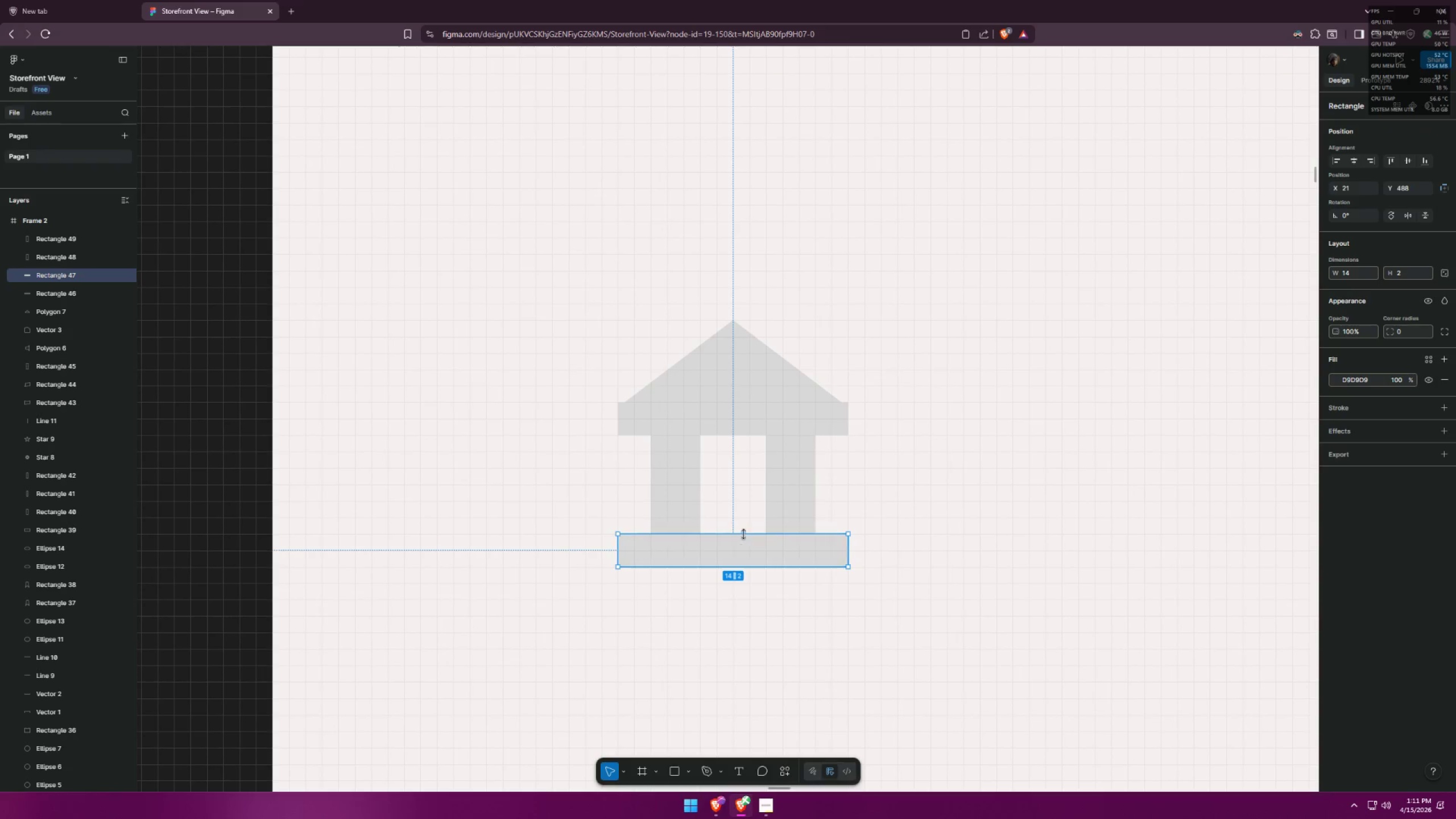 
left_click([739, 551])
 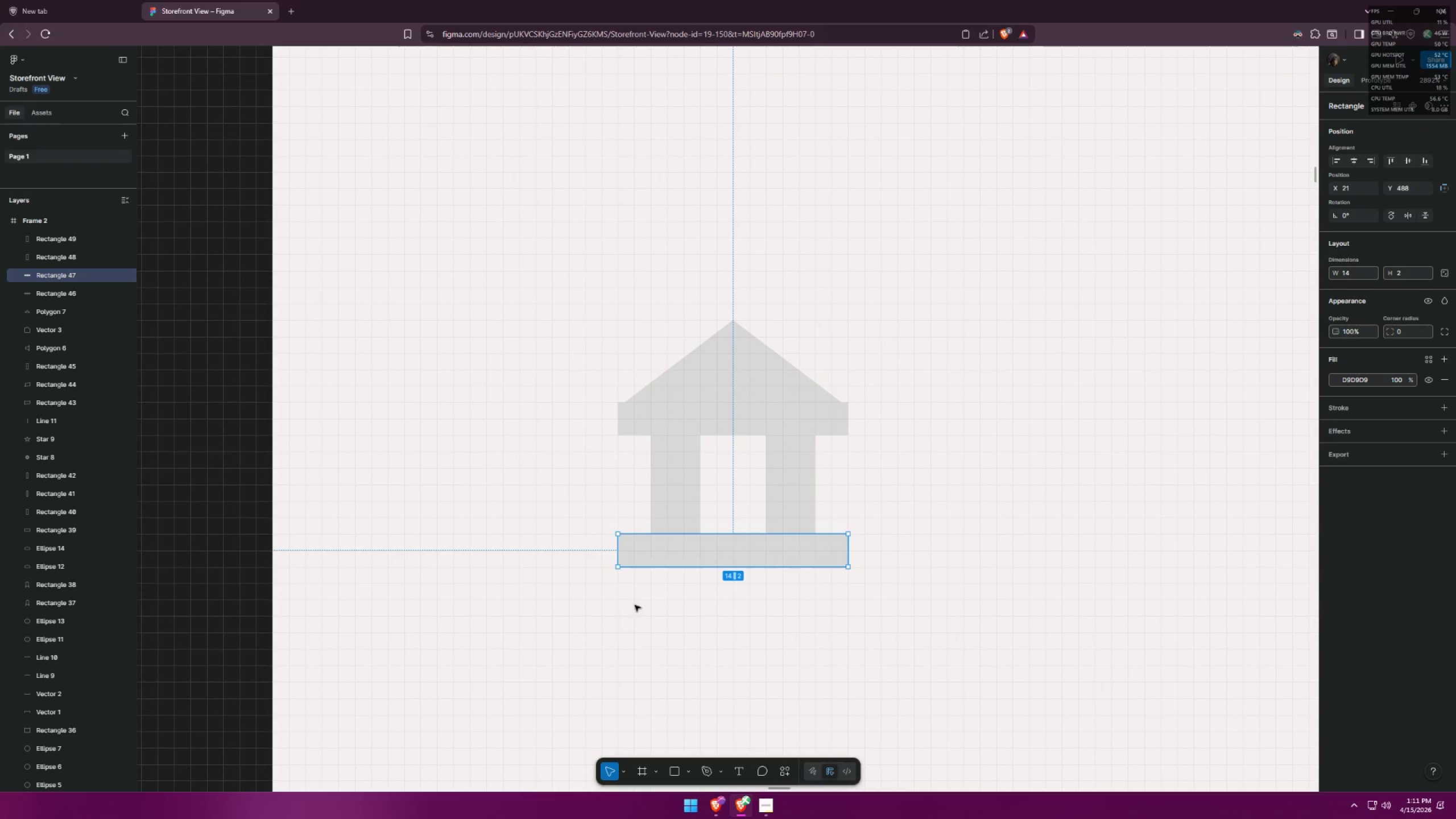 
scroll: coordinate [750, 488], scroll_direction: up, amount: 9.0
 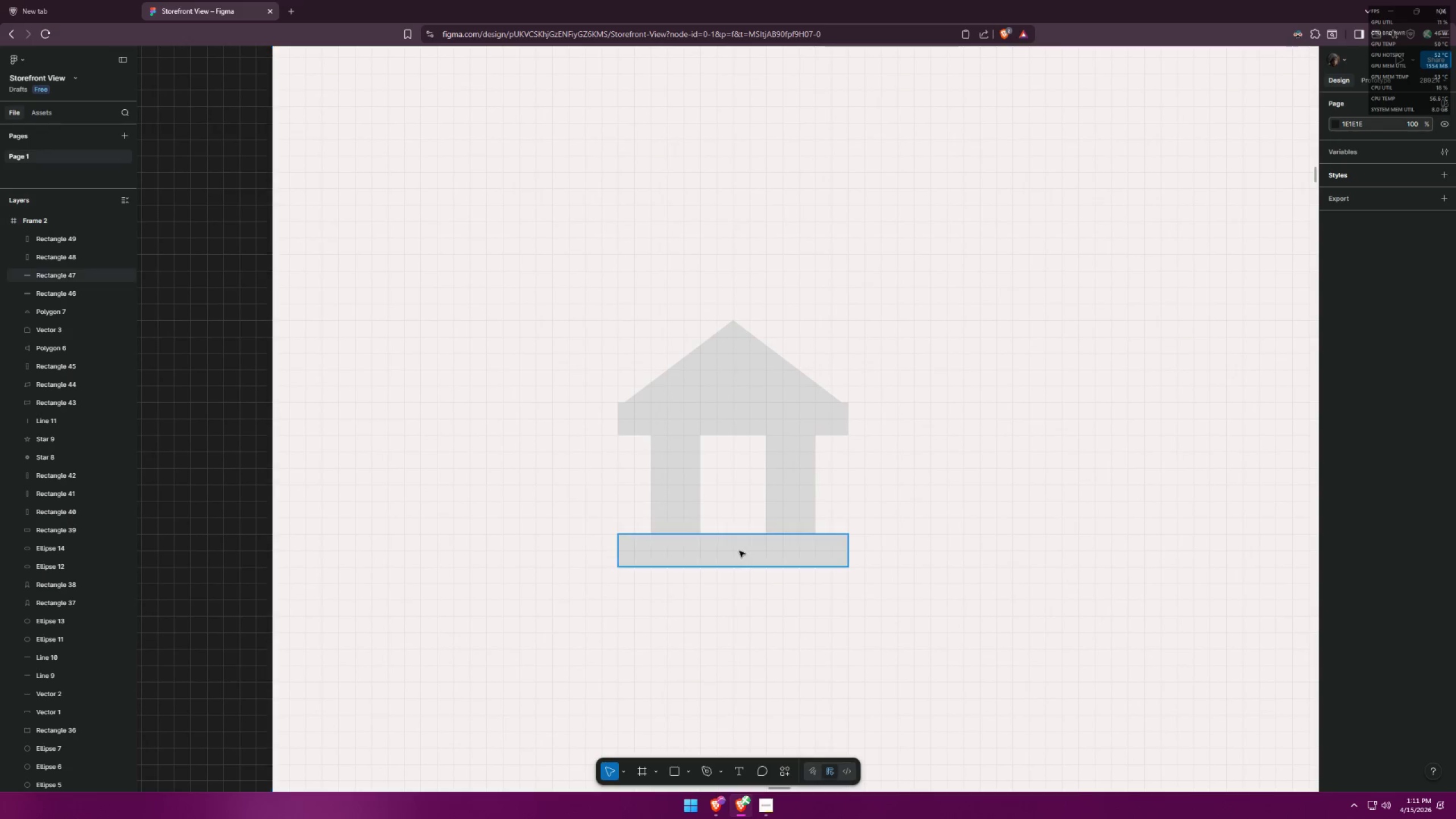 
left_click_drag(start_coordinate=[578, 635], to_coordinate=[865, 431])
 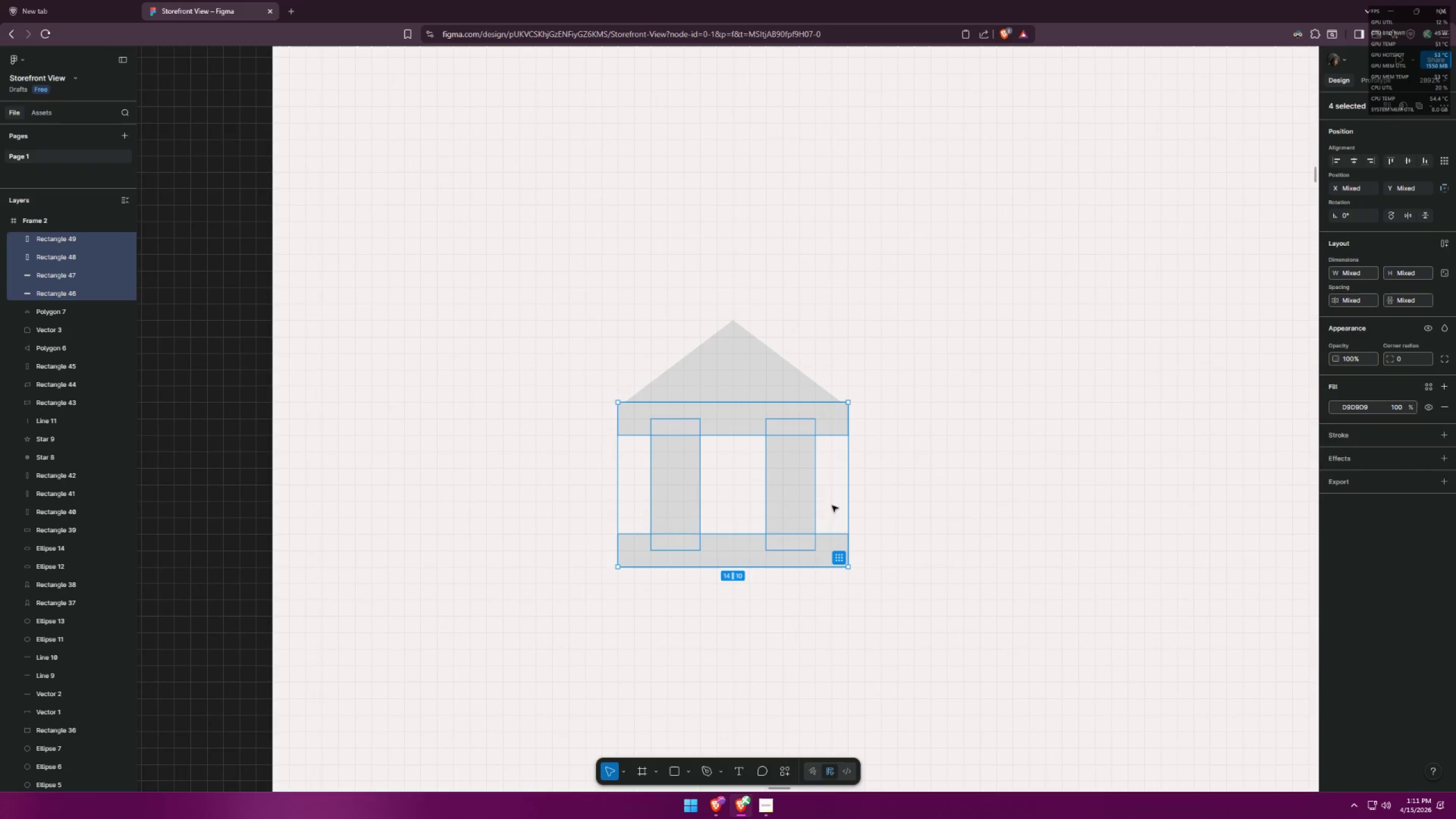 
hold_key(key=AltLeft, duration=0.38)
 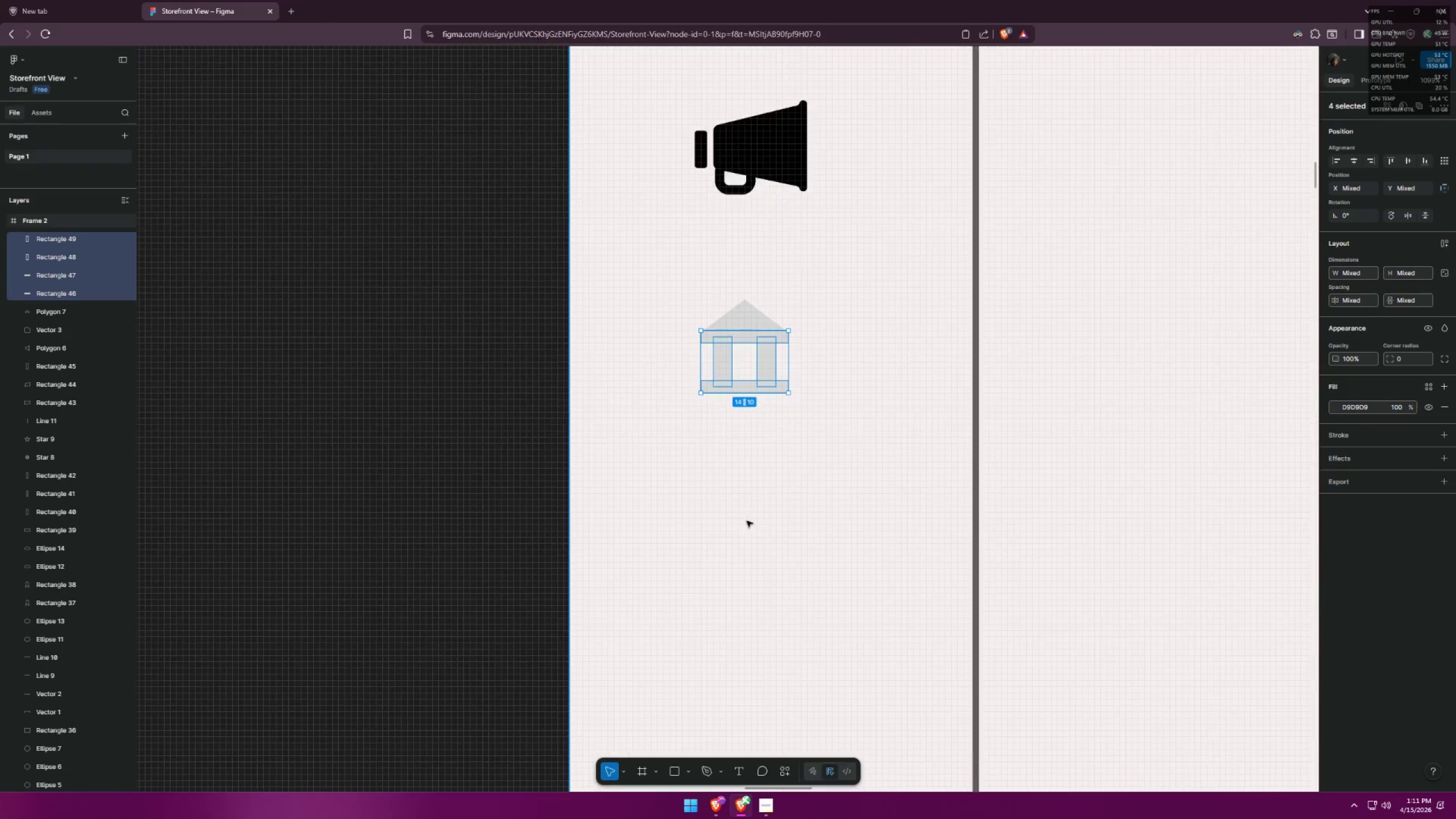 
hold_key(key=ControlLeft, duration=0.53)
 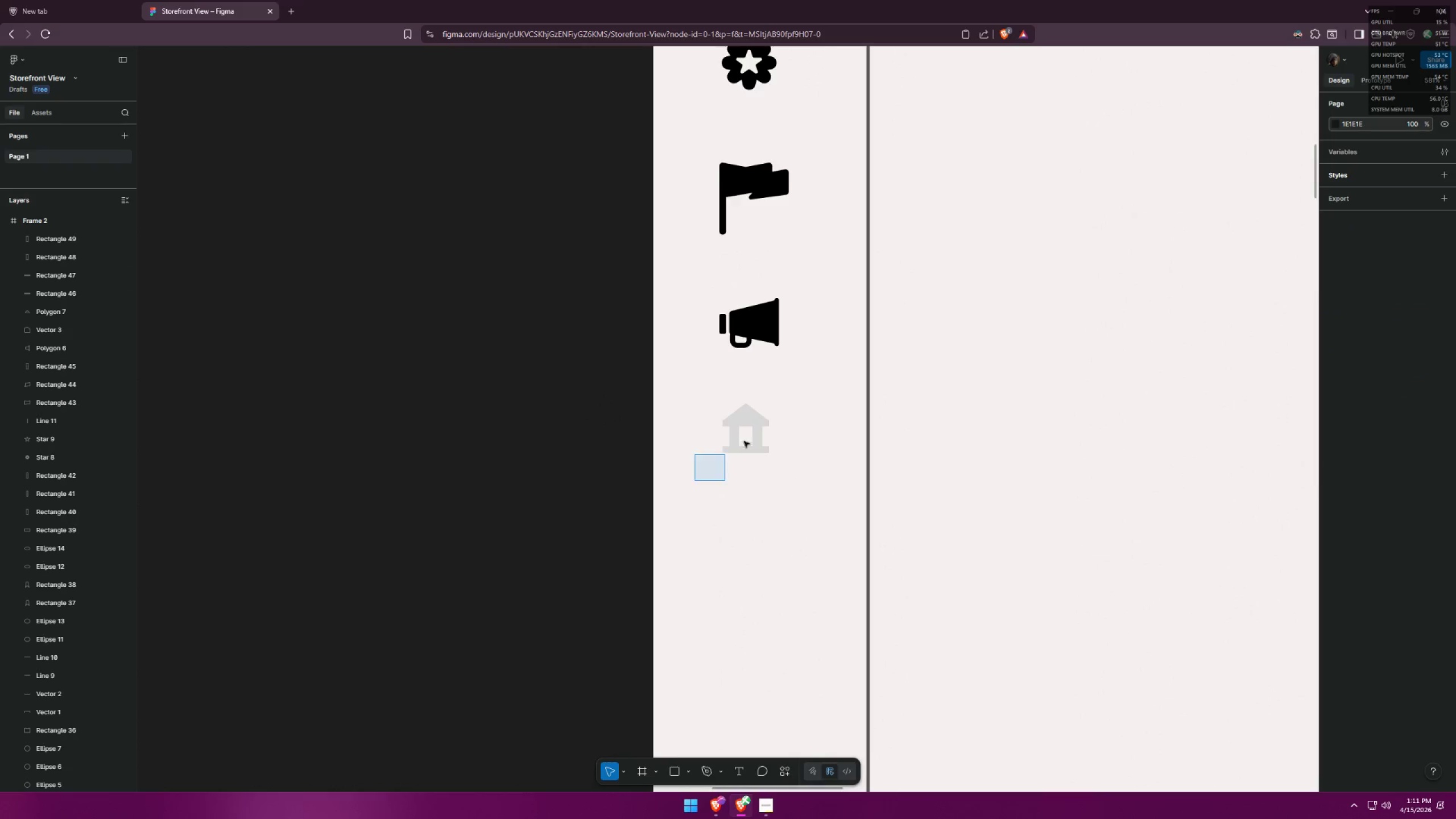 
scroll: coordinate [747, 518], scroll_direction: down, amount: 20.0
 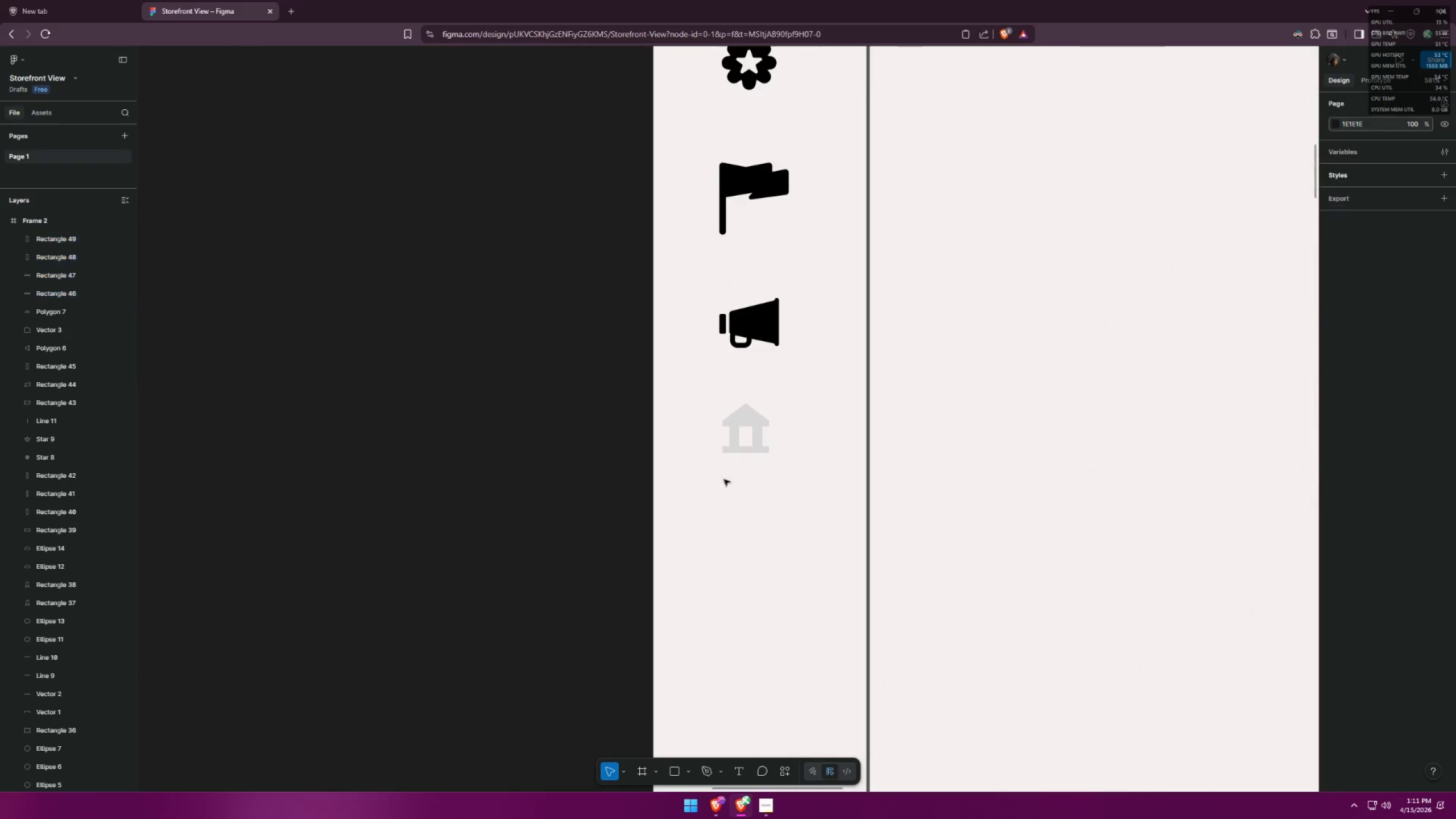 
left_click_drag(start_coordinate=[694, 481], to_coordinate=[785, 403])
 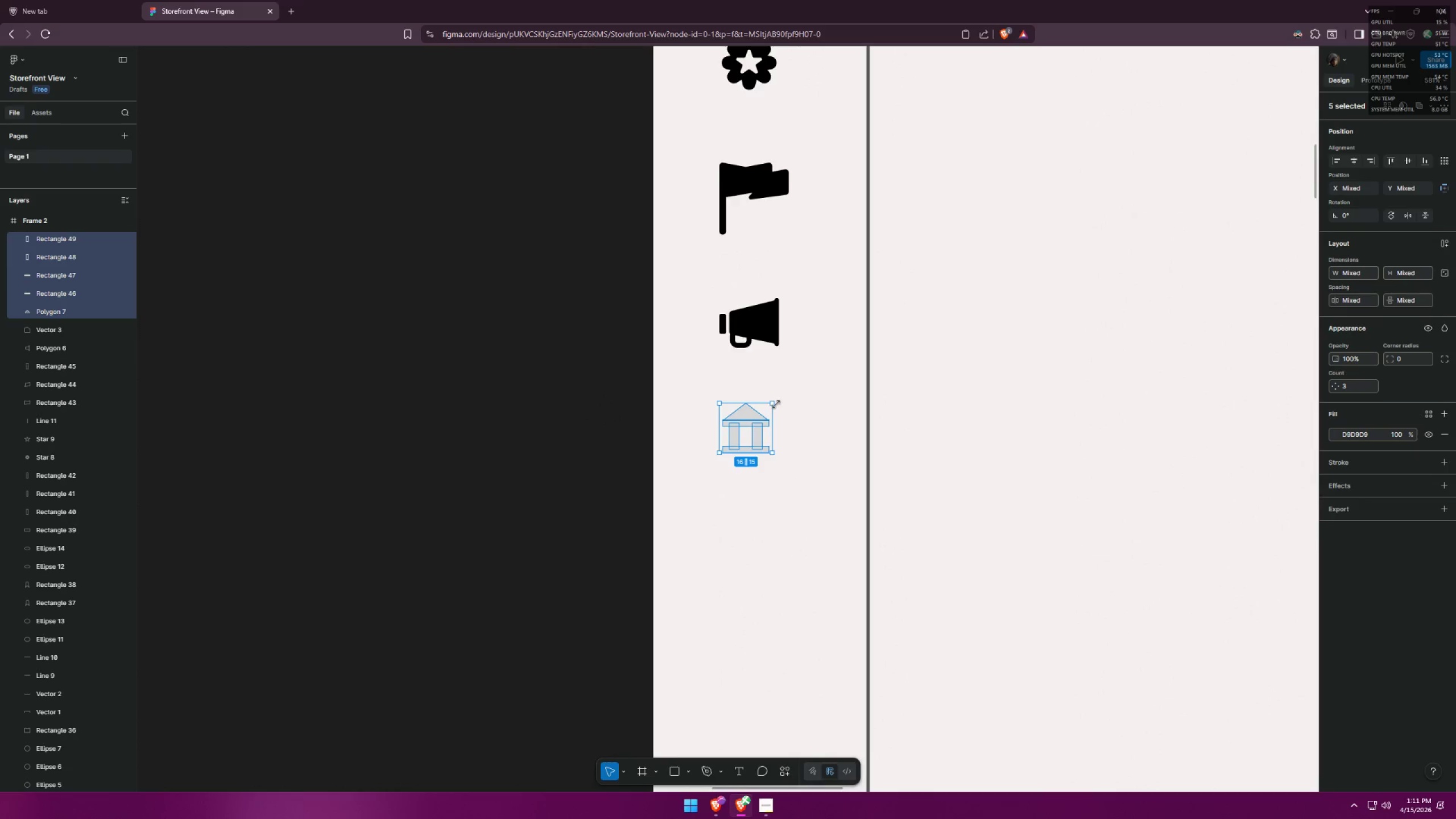 
left_click_drag(start_coordinate=[776, 404], to_coordinate=[780, 403])
 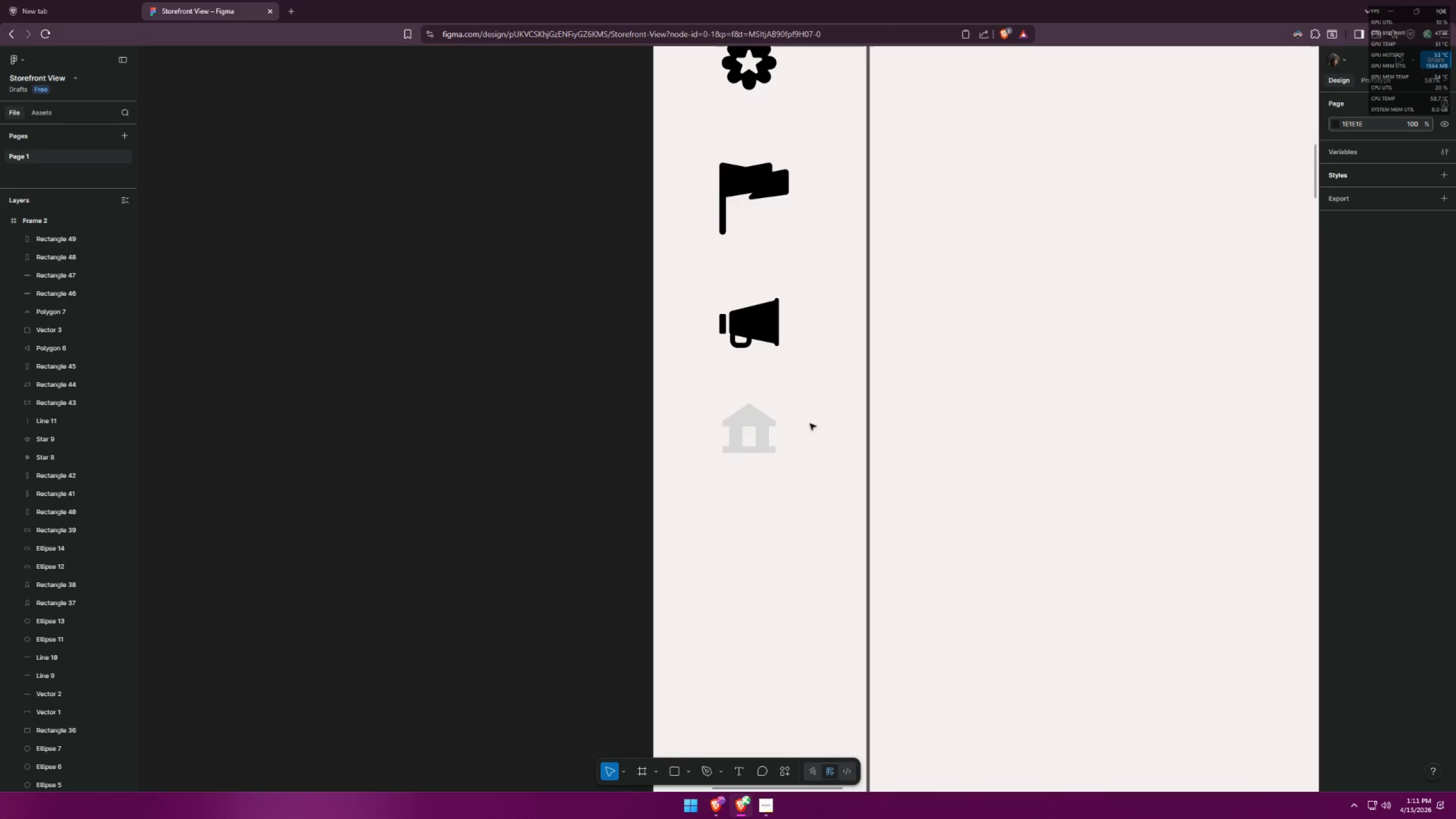 
hold_key(key=ControlLeft, duration=0.67)
 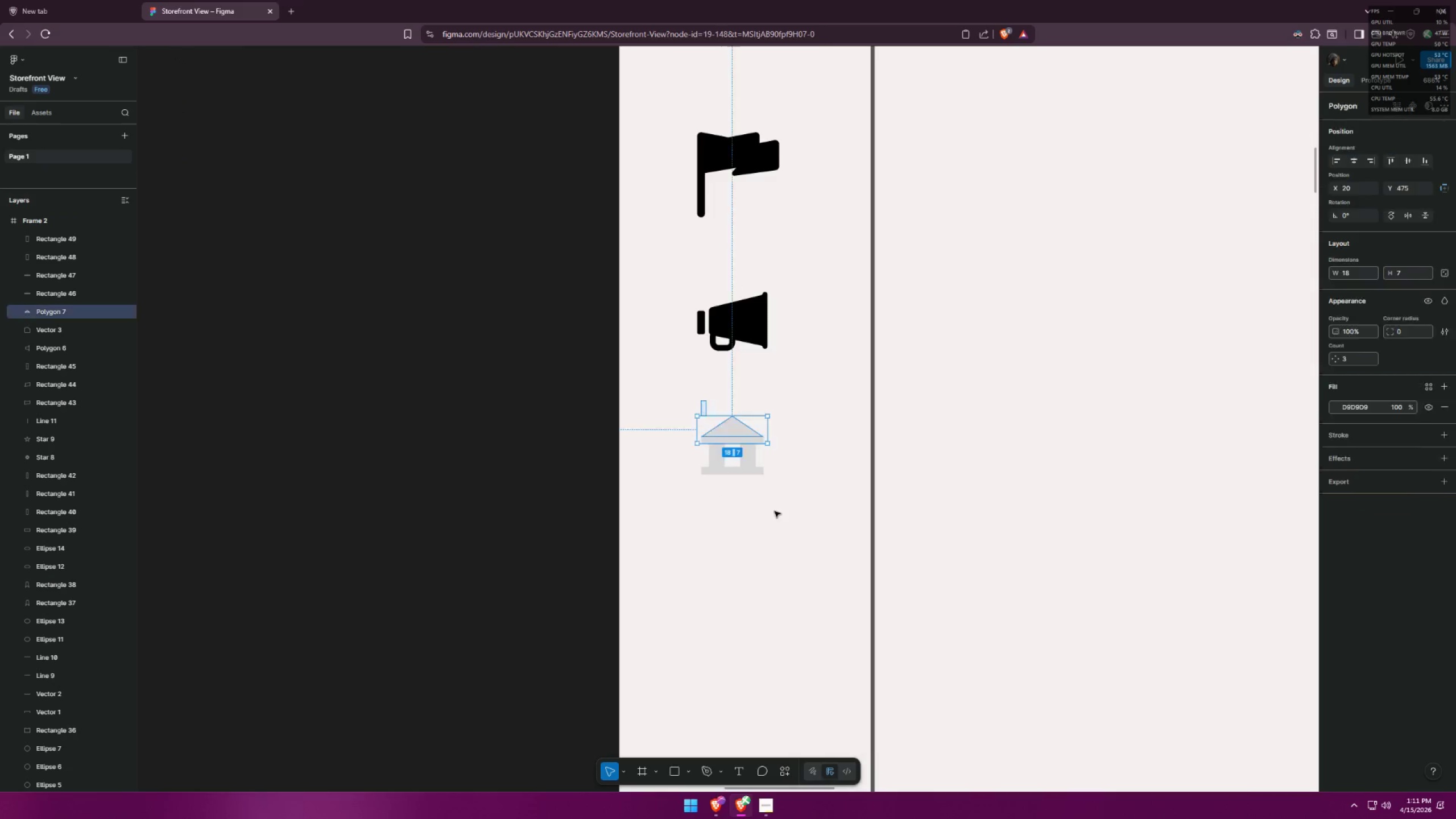 
left_click_drag(start_coordinate=[701, 400], to_coordinate=[775, 508])
 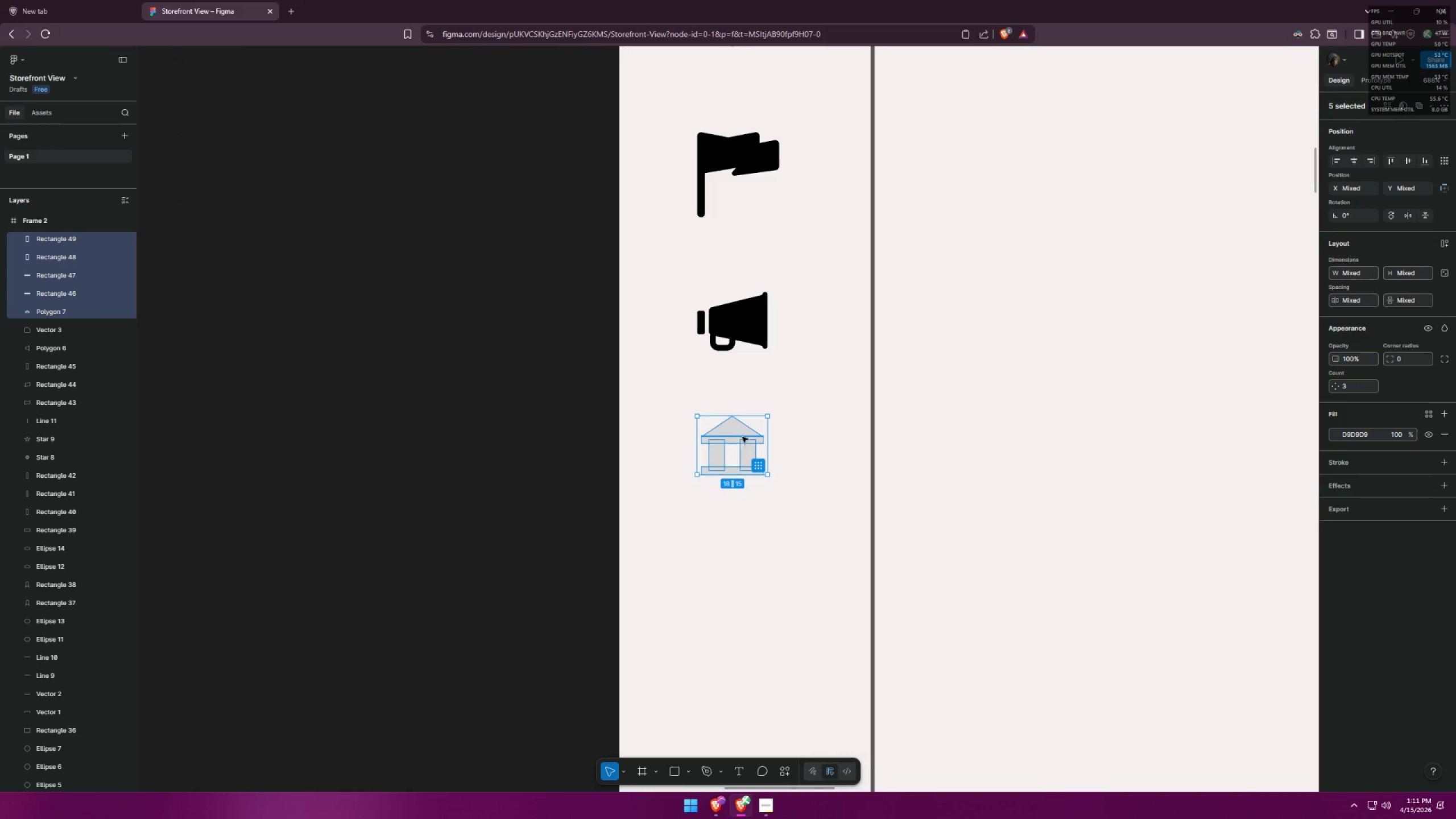 
scroll: coordinate [751, 474], scroll_direction: up, amount: 1.0
 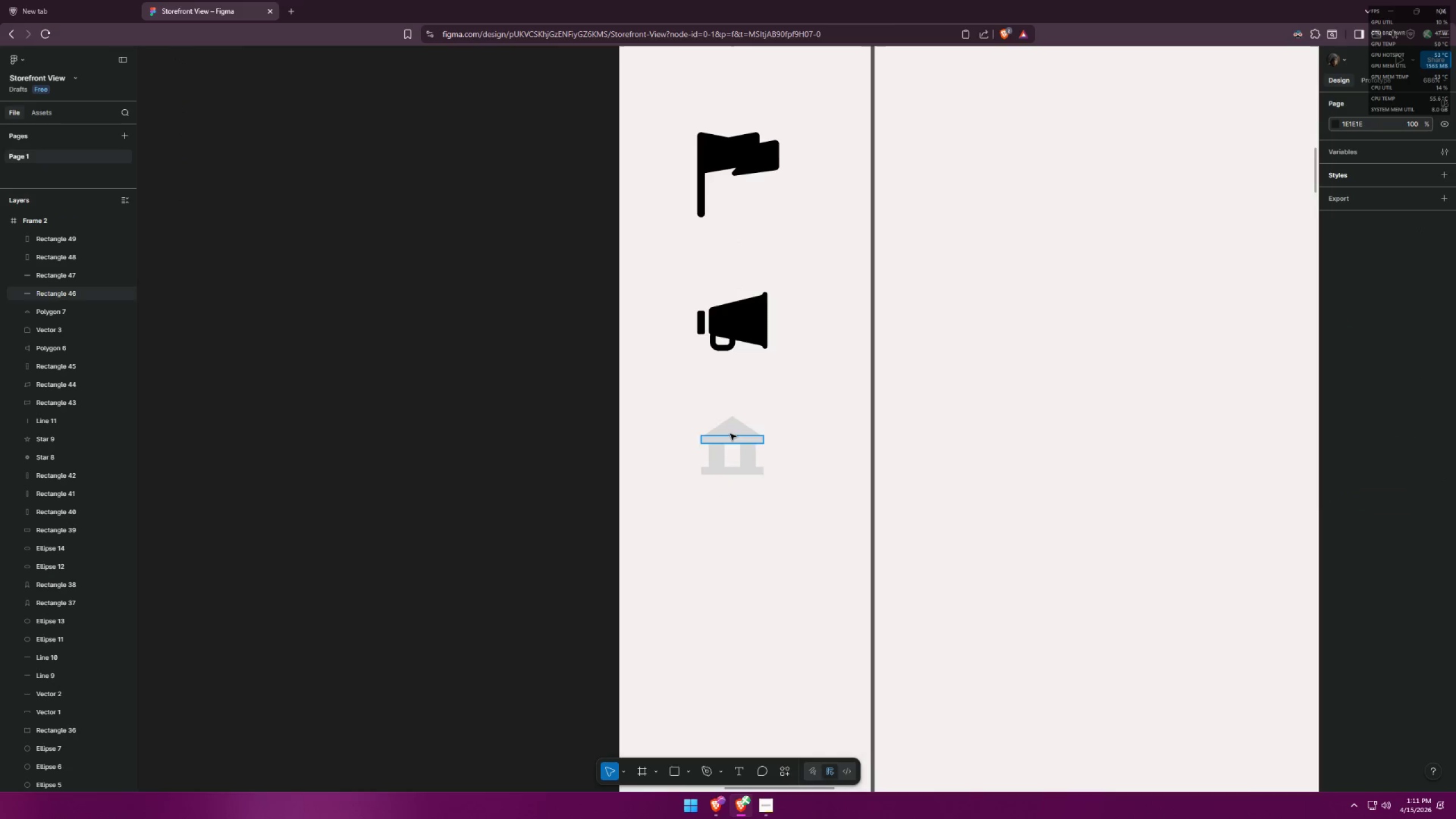 
left_click_drag(start_coordinate=[740, 428], to_coordinate=[750, 448])
 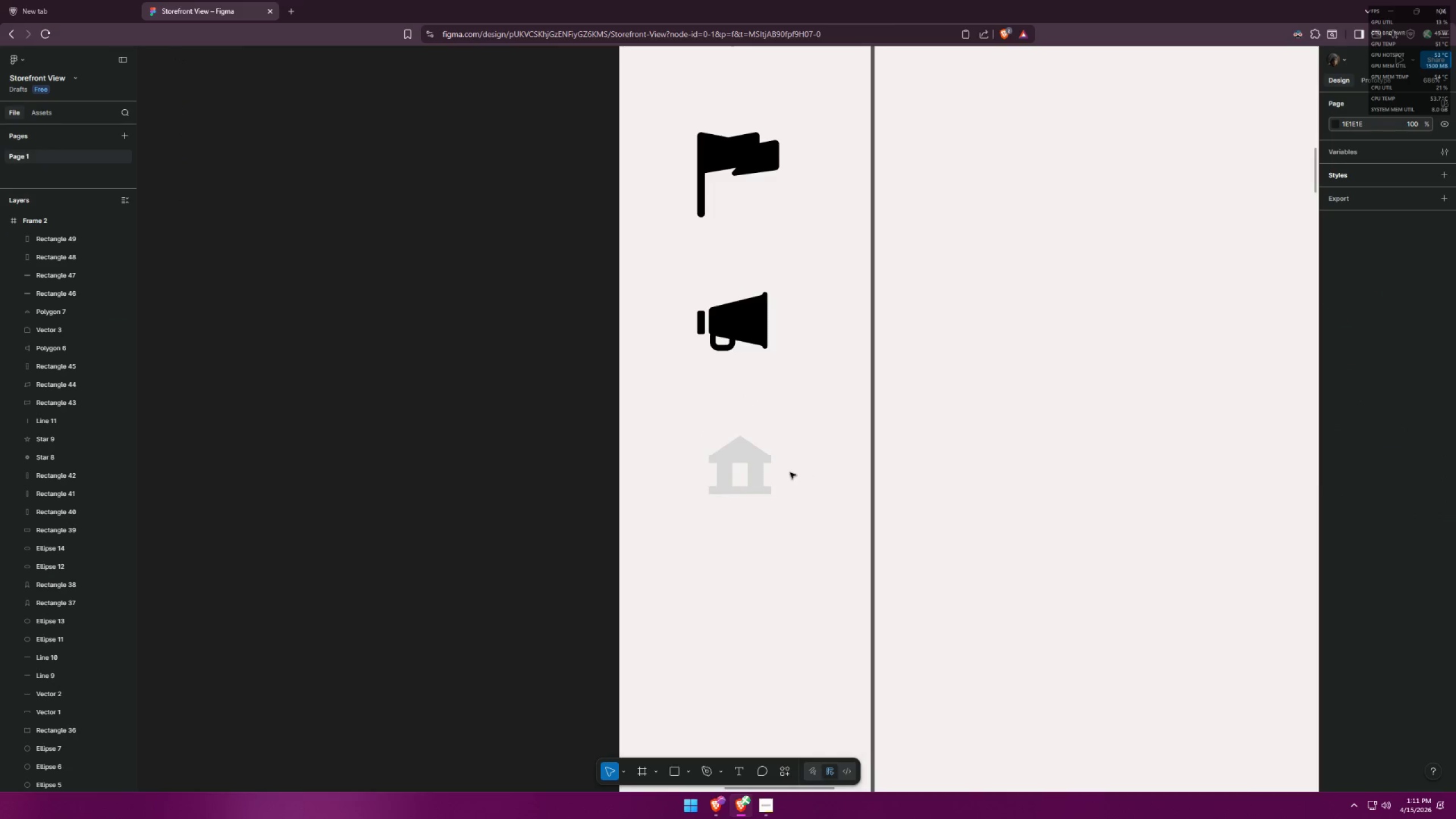 
hold_key(key=ControlLeft, duration=0.97)
 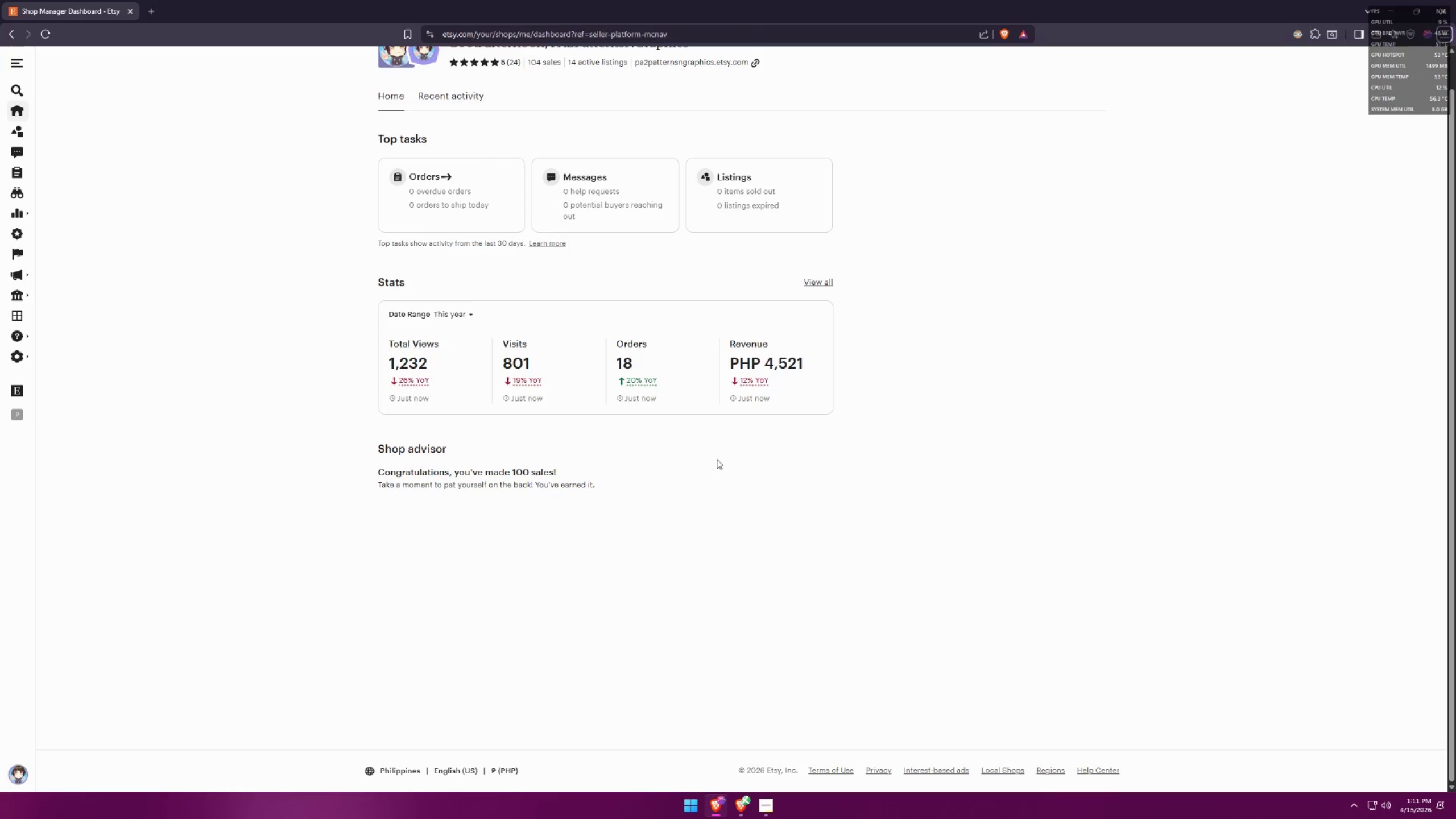 
key(Alt+AltLeft)
 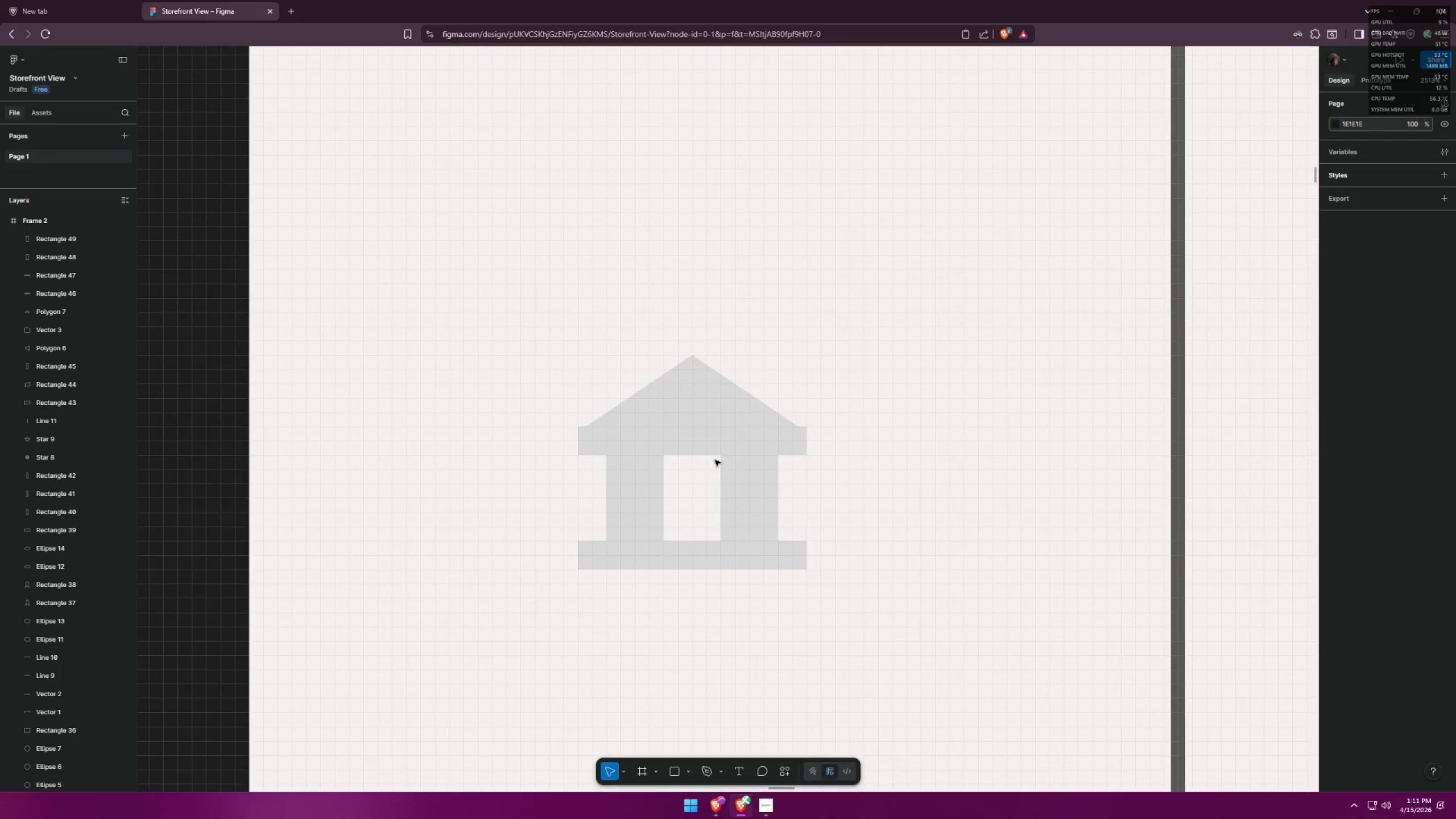 
key(Alt+Tab)
 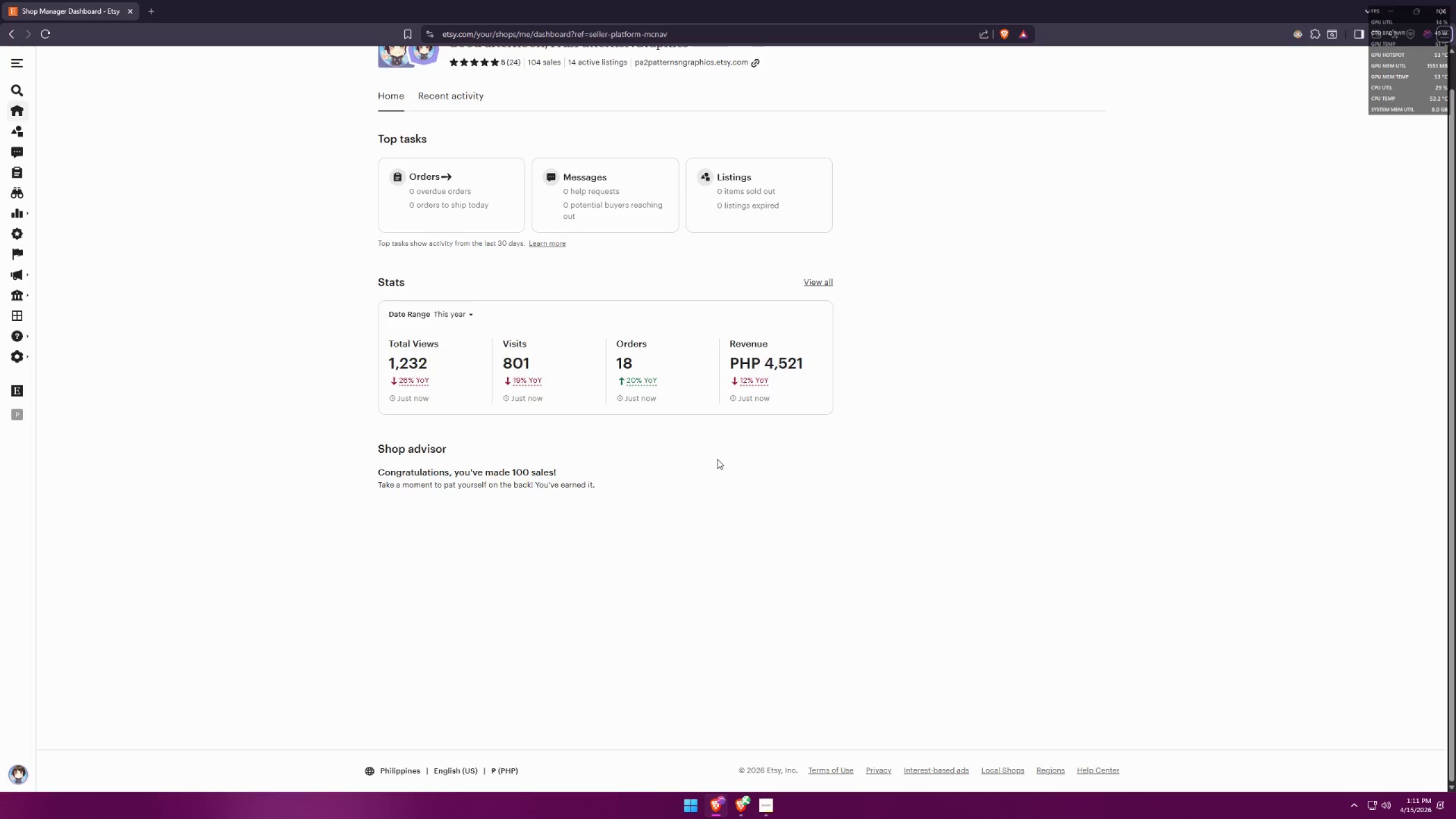 
scroll: coordinate [710, 486], scroll_direction: up, amount: 9.0
 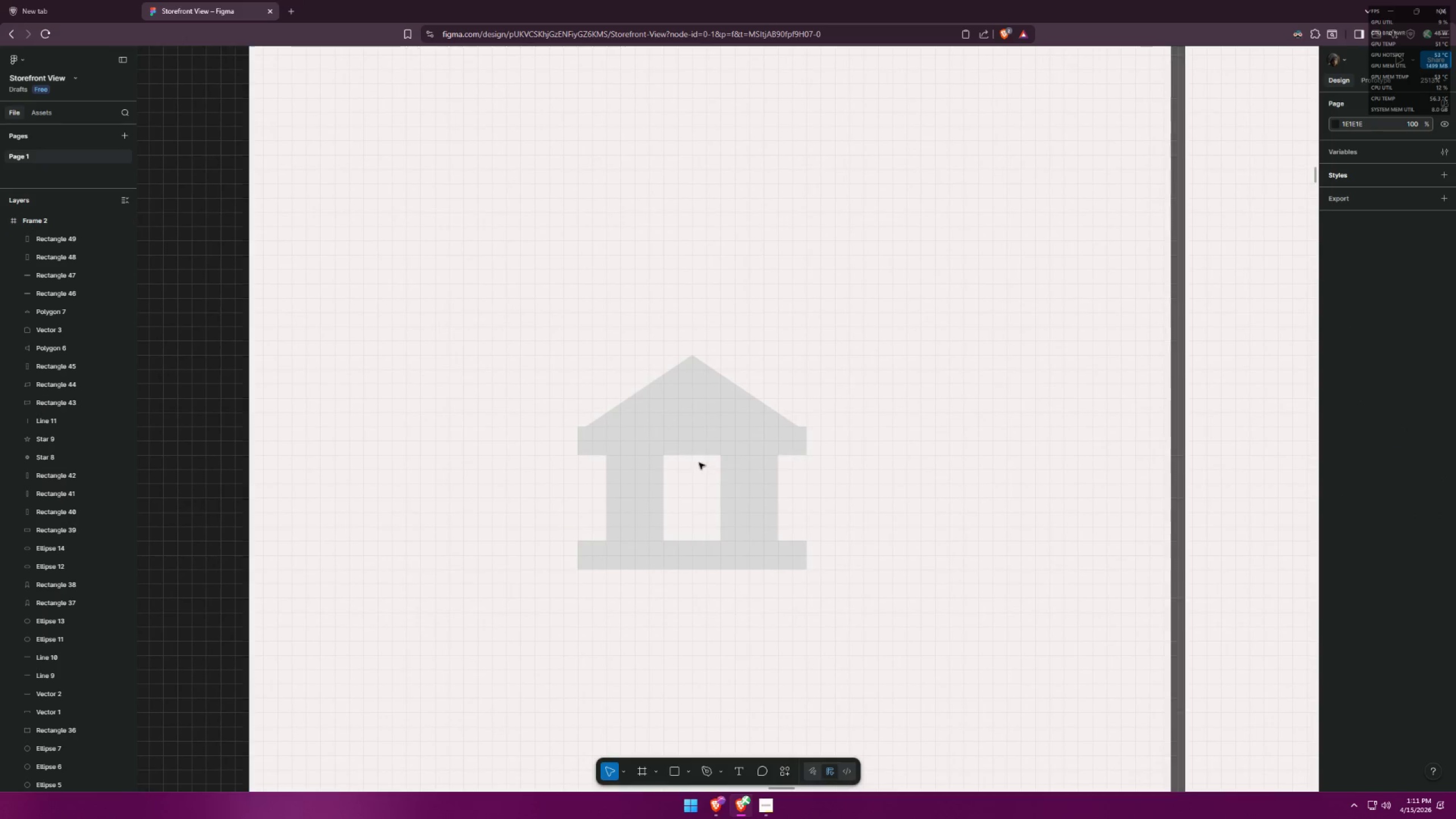 
key(Alt+AltLeft)
 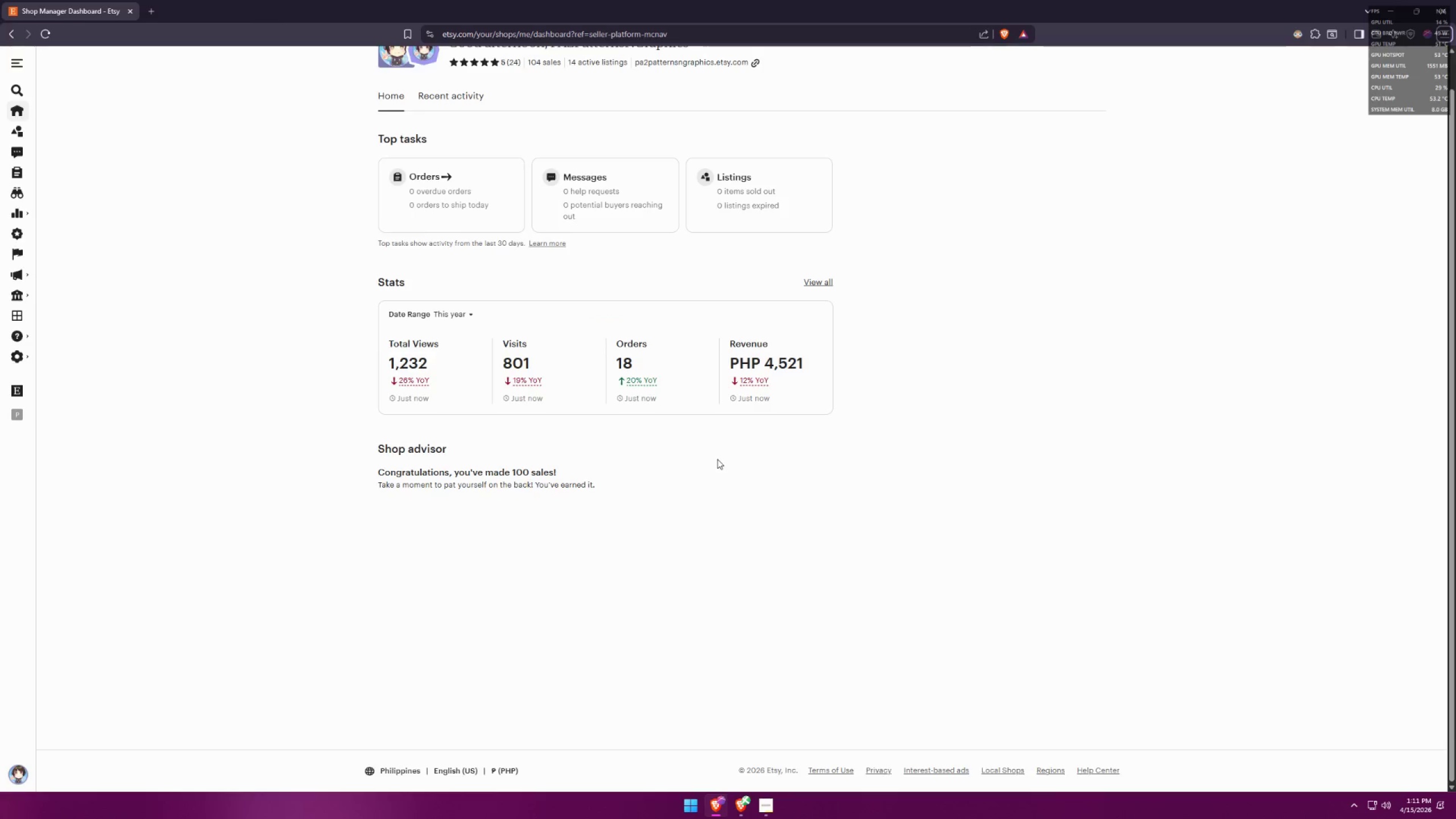 
key(Alt+Tab)
 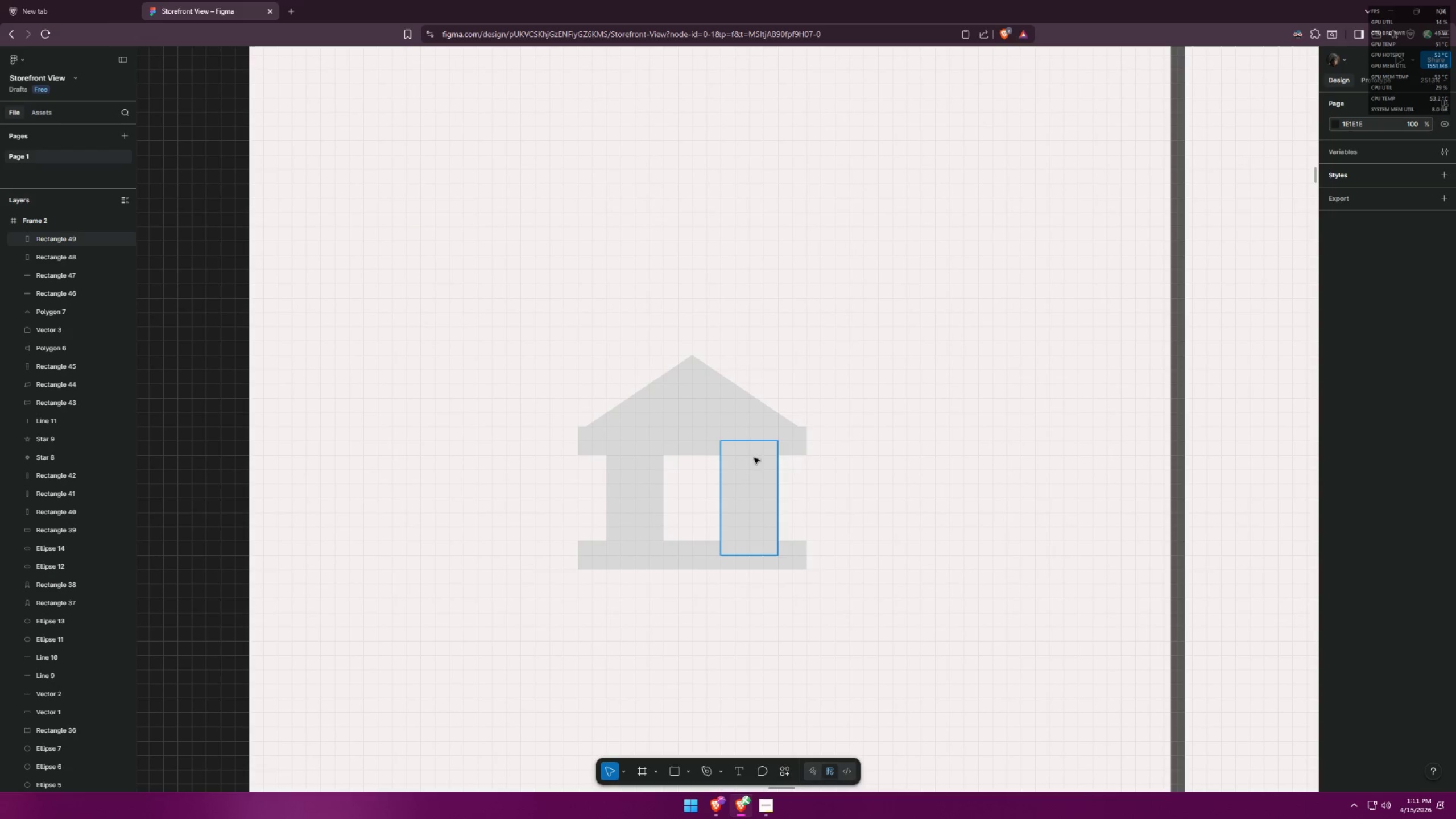 
hold_key(key=ControlLeft, duration=0.5)
scroll: coordinate [771, 439], scroll_direction: up, amount: 5.0
 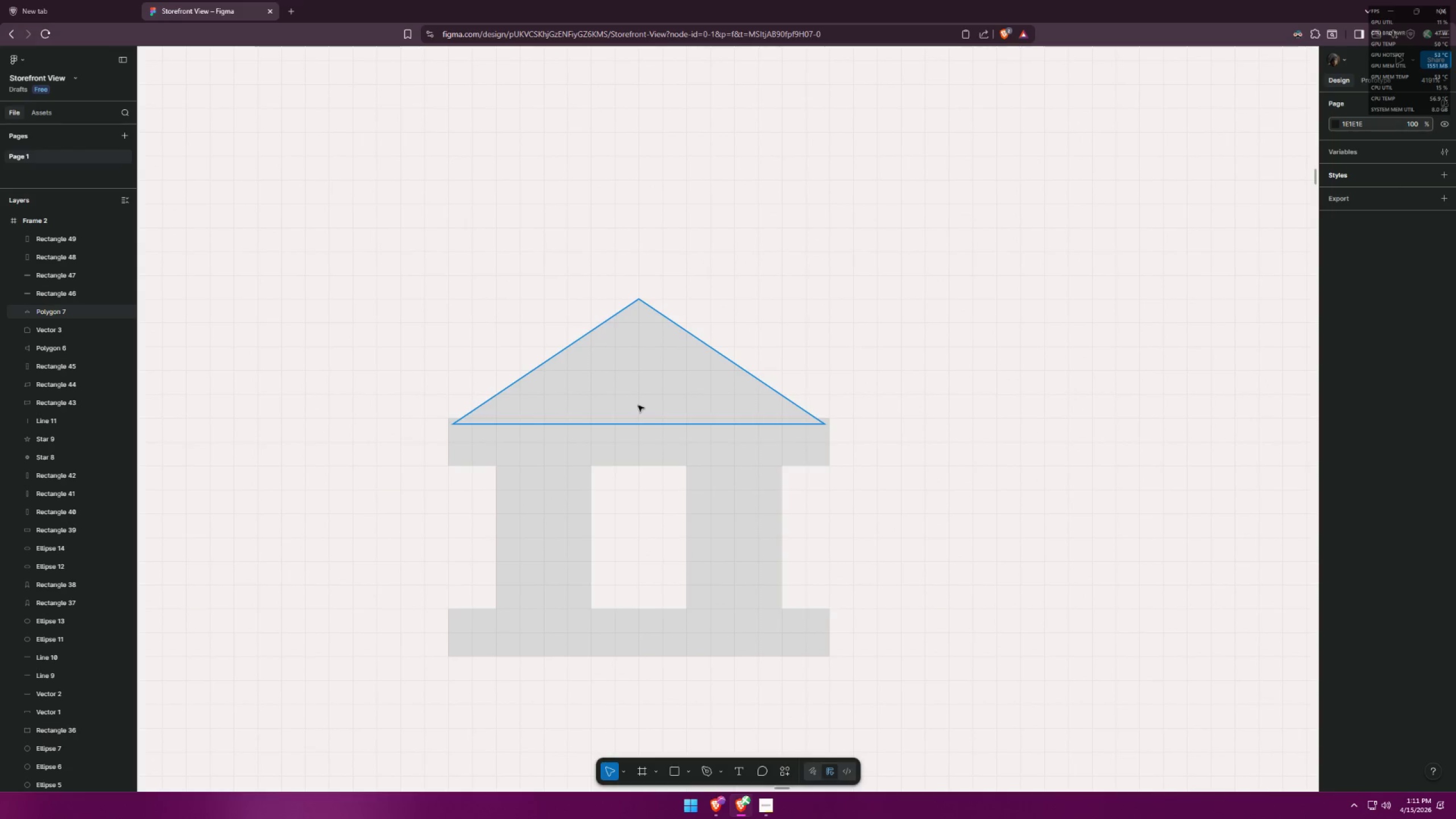 
double_click([638, 406])
 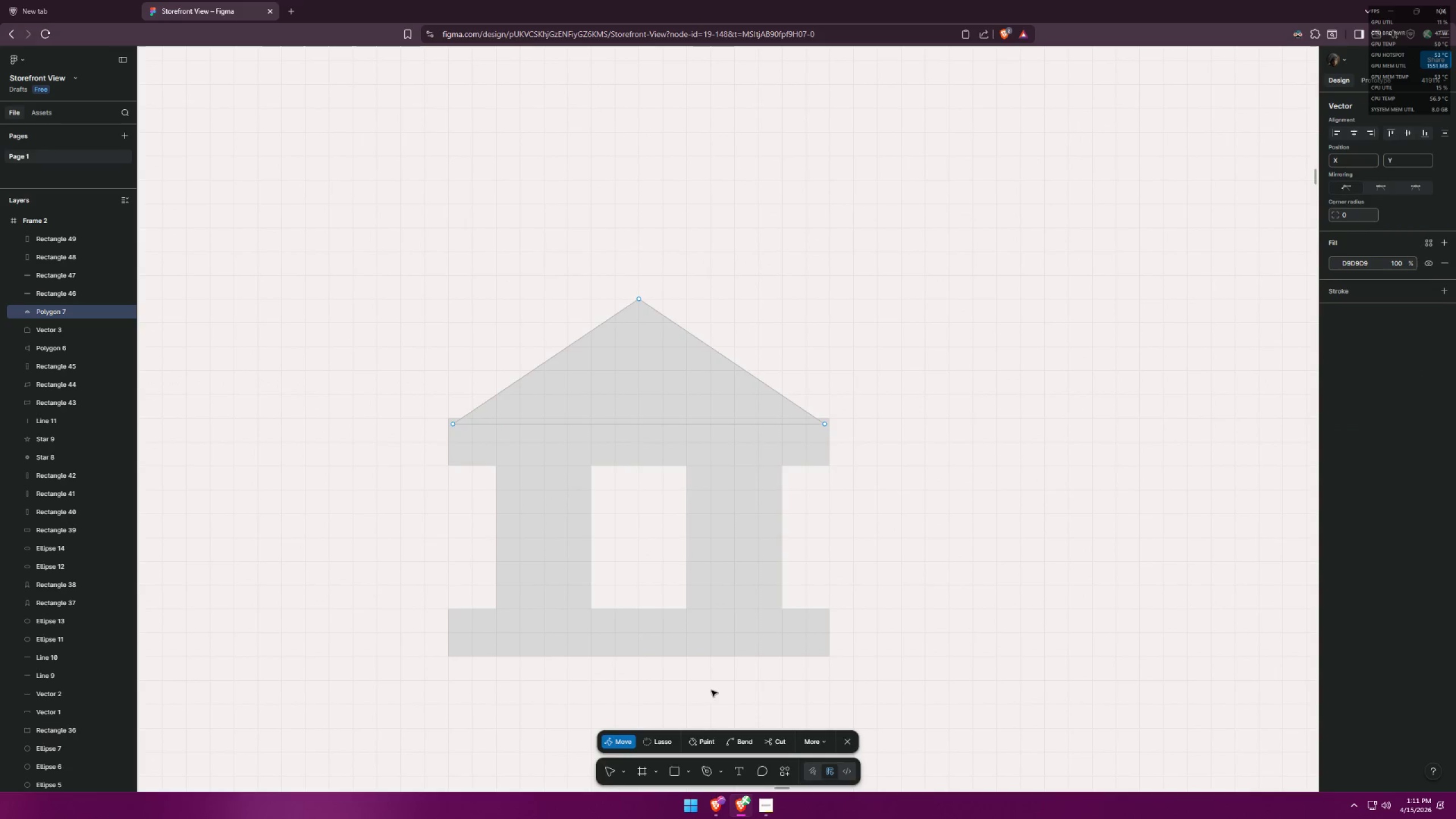 
left_click([679, 765])
 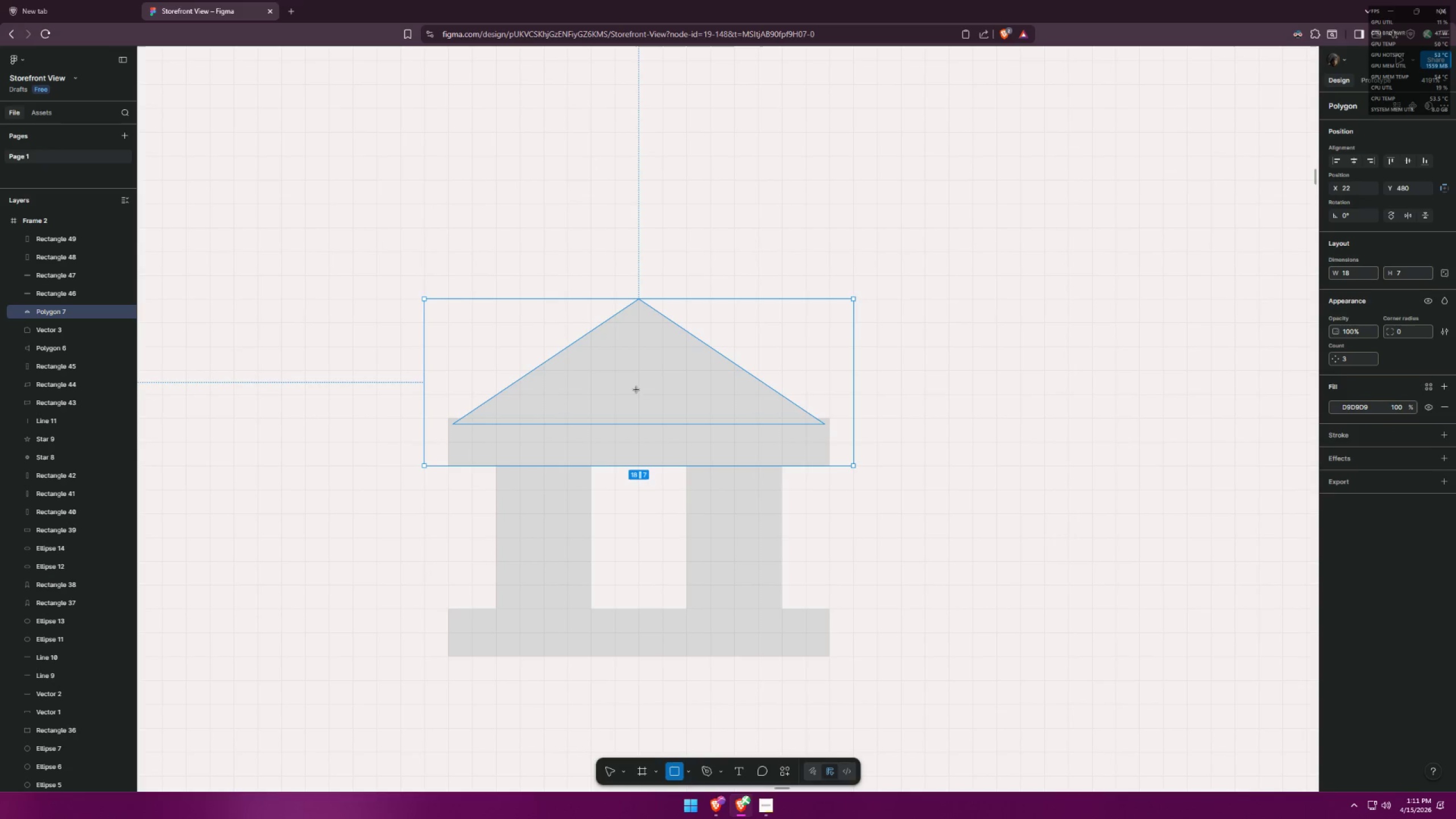 
left_click_drag(start_coordinate=[628, 380], to_coordinate=[678, 408])
 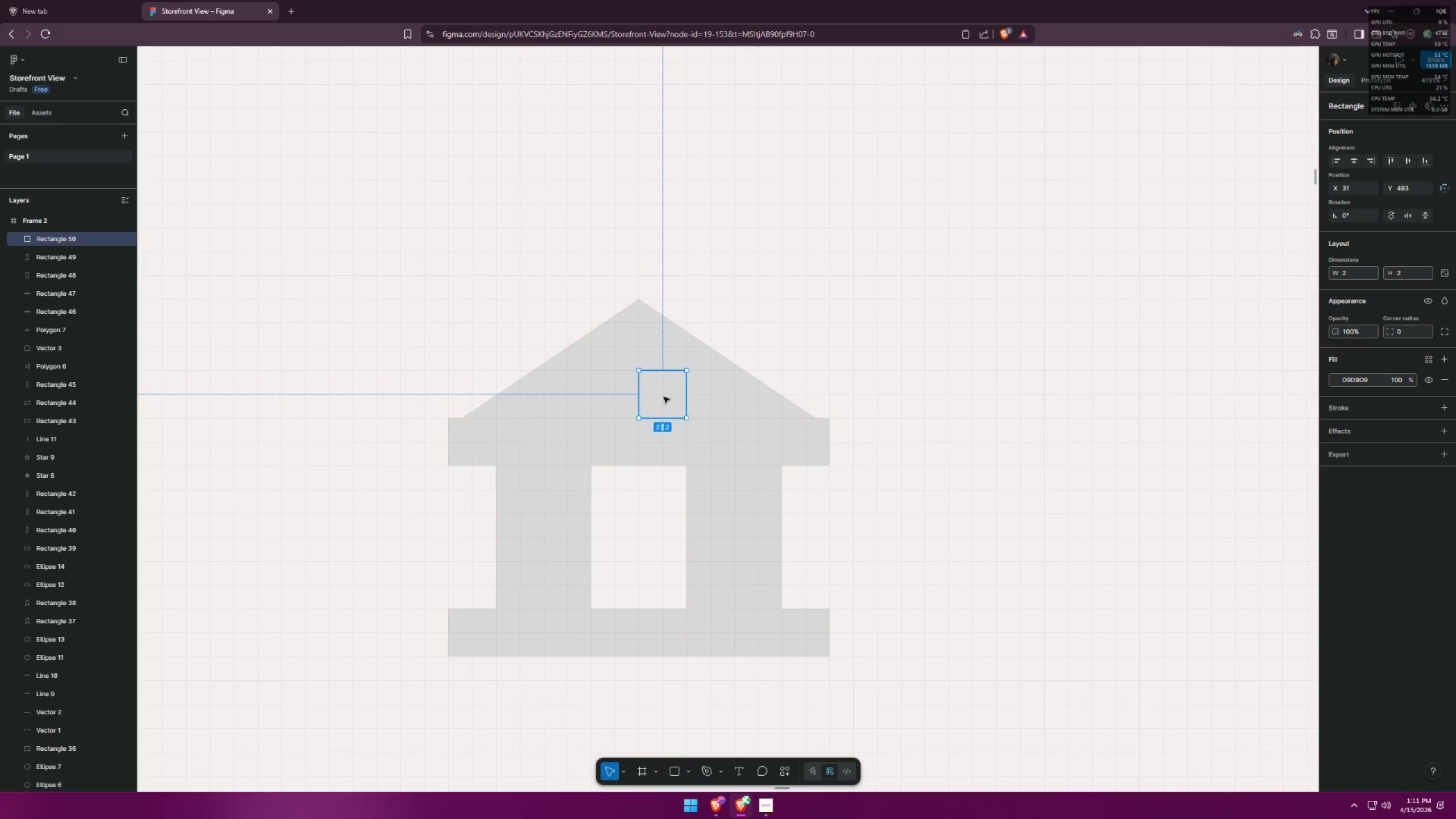 
left_click_drag(start_coordinate=[664, 395], to_coordinate=[645, 394])
 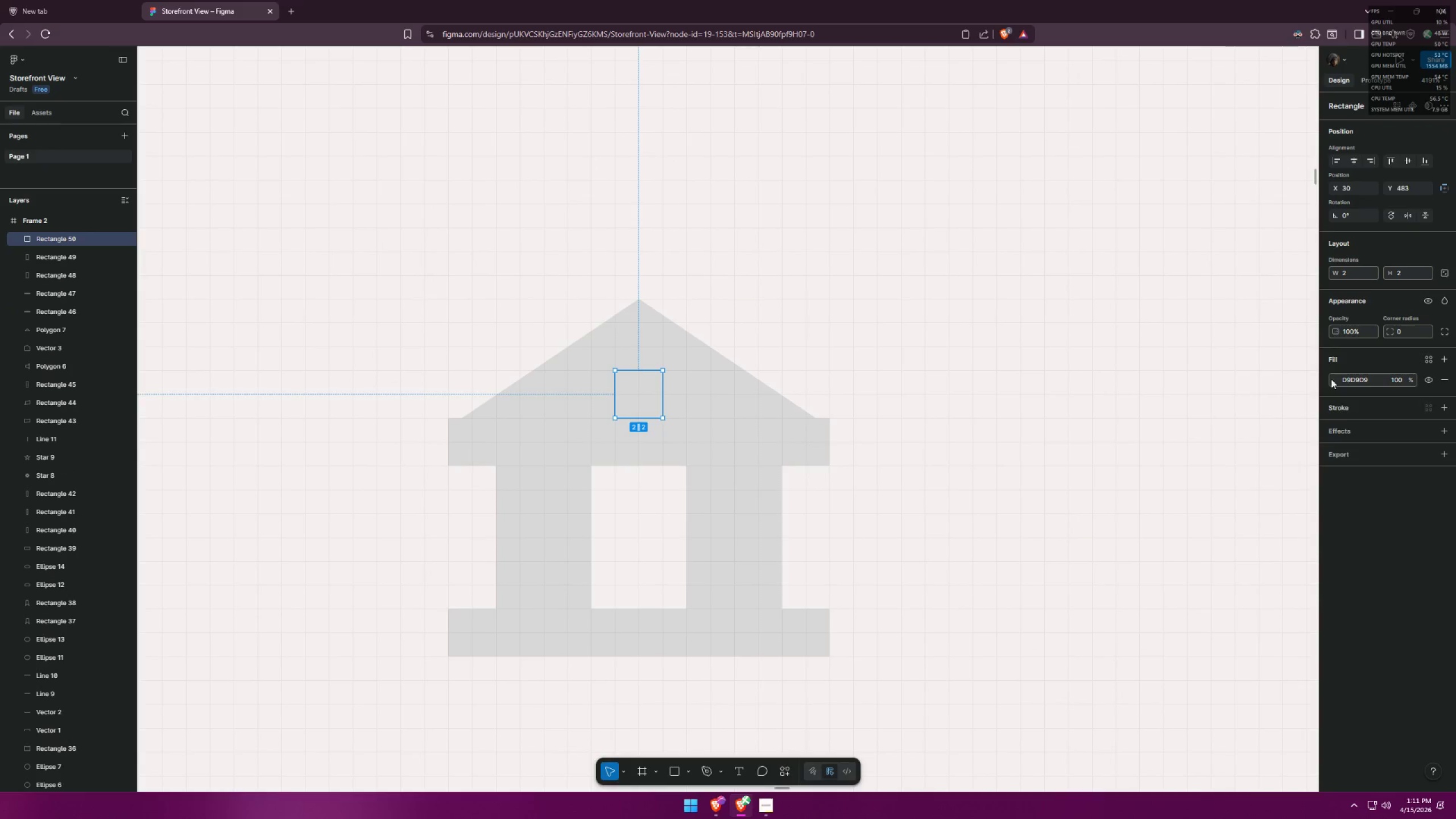 
double_click([1342, 378])
 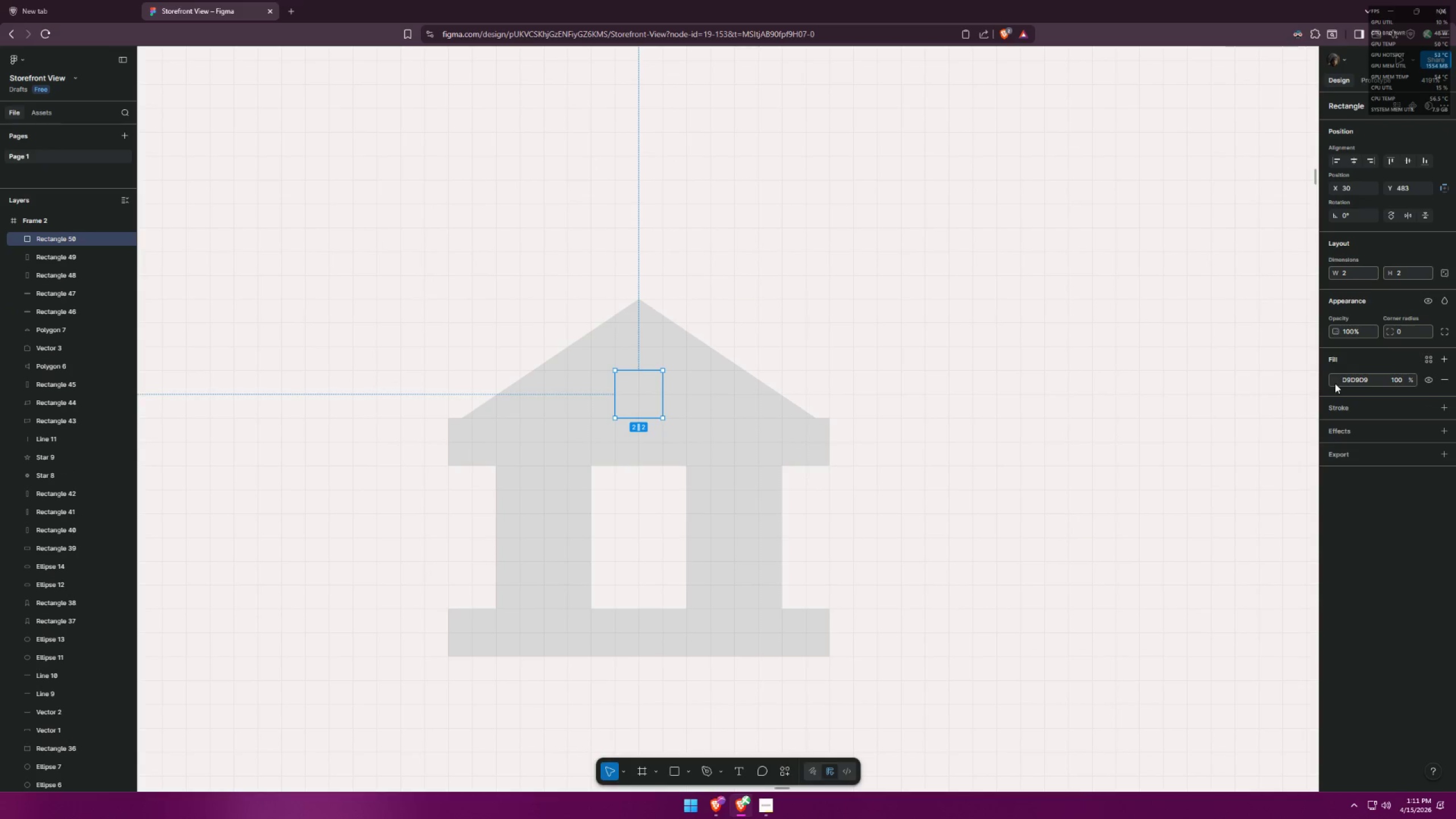 
triple_click([1333, 382])
 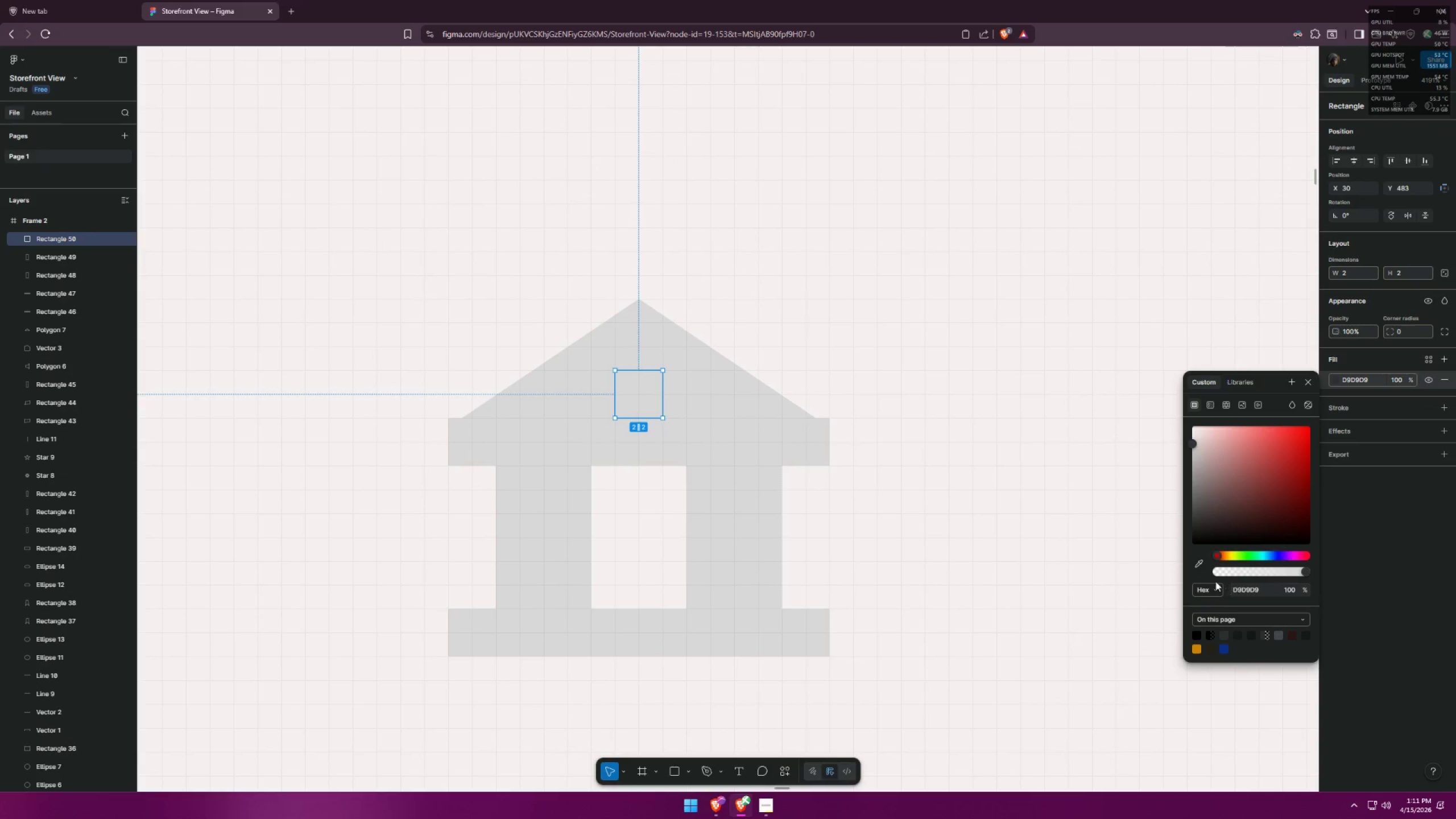 
left_click([1194, 564])
 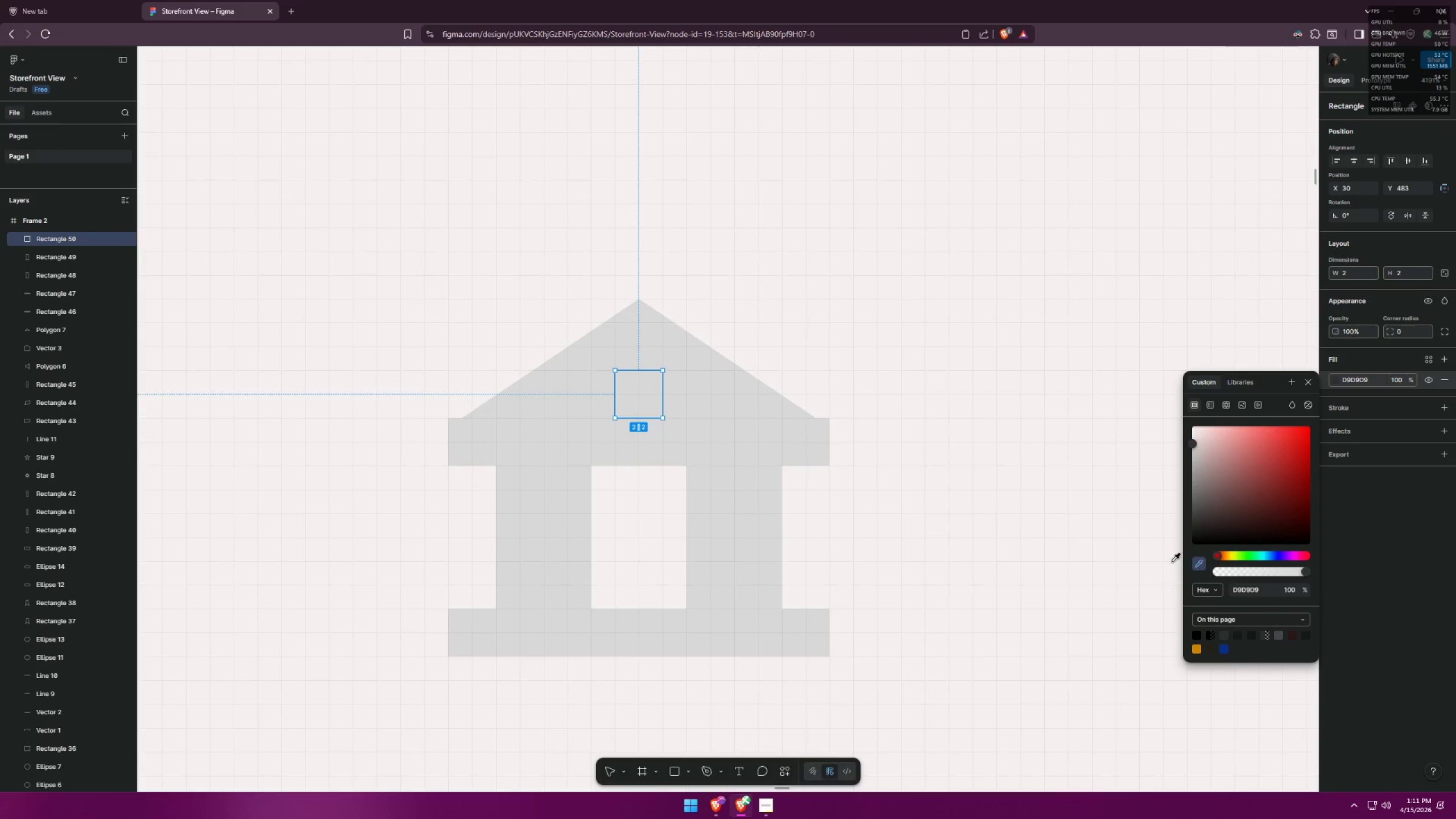 
left_click([1069, 542])
 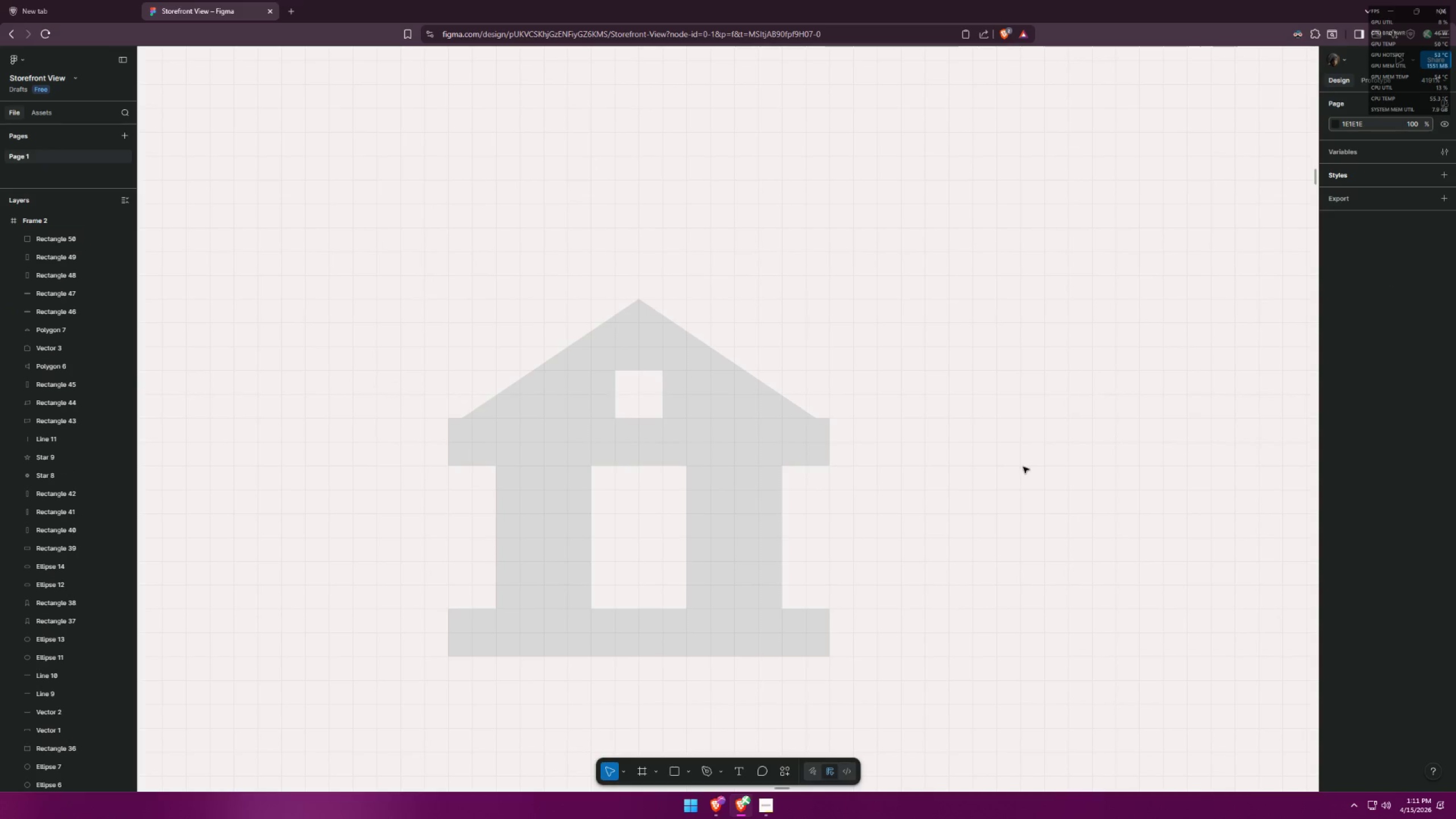 
left_click_drag(start_coordinate=[312, 159], to_coordinate=[882, 710])
 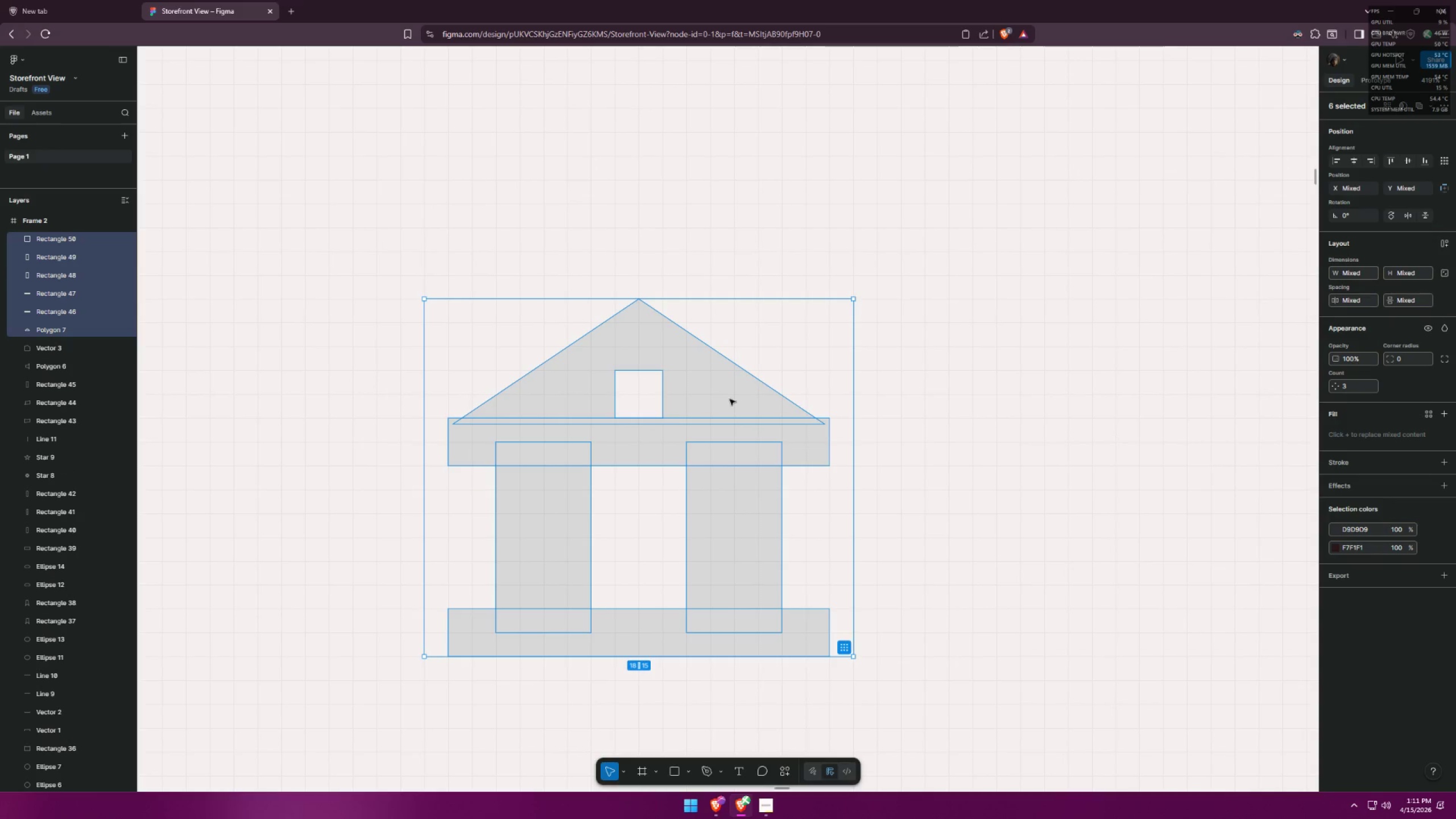 
key(Shift+ShiftLeft)
 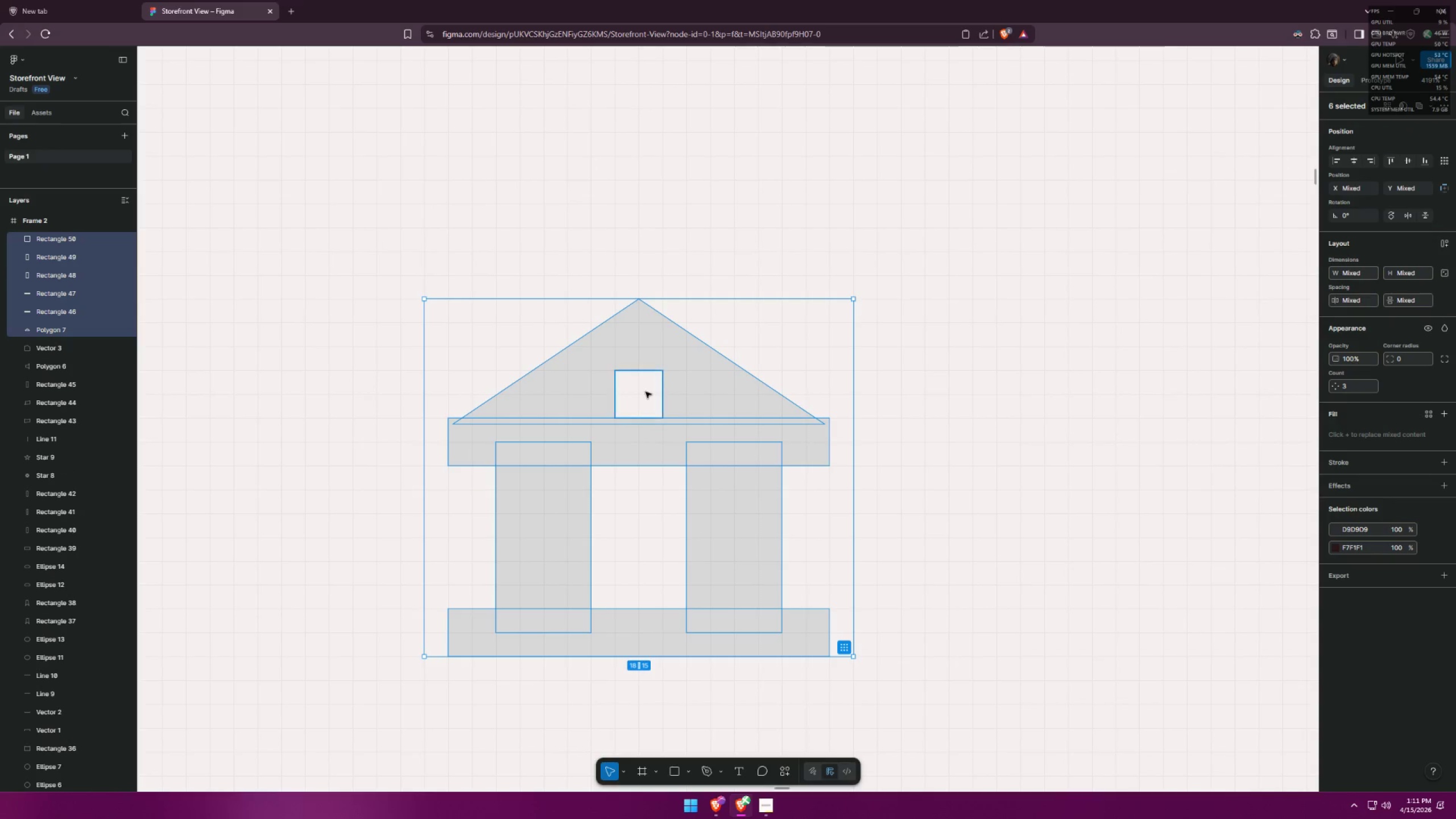 
left_click([646, 392])
 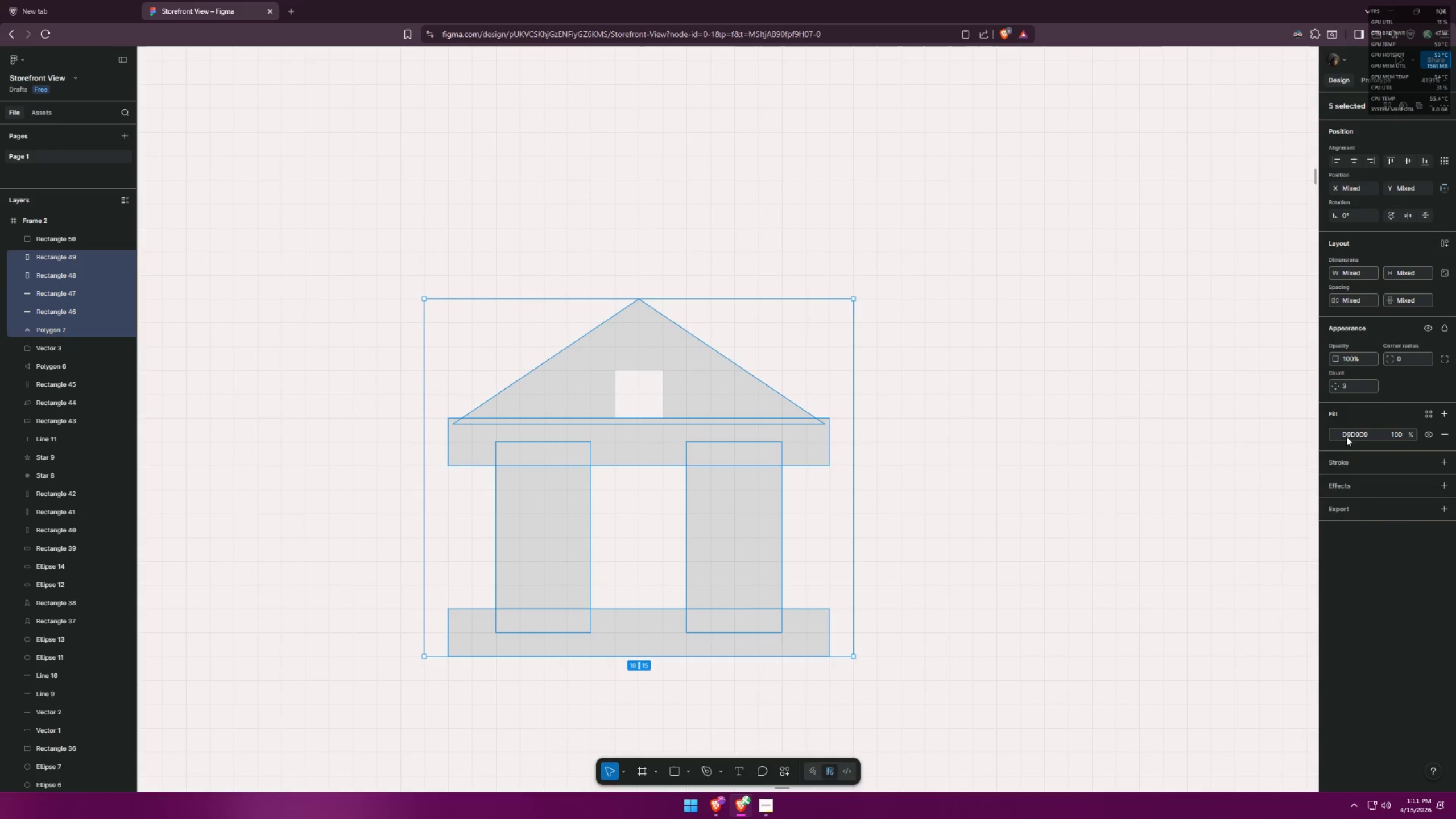 
double_click([1337, 434])
 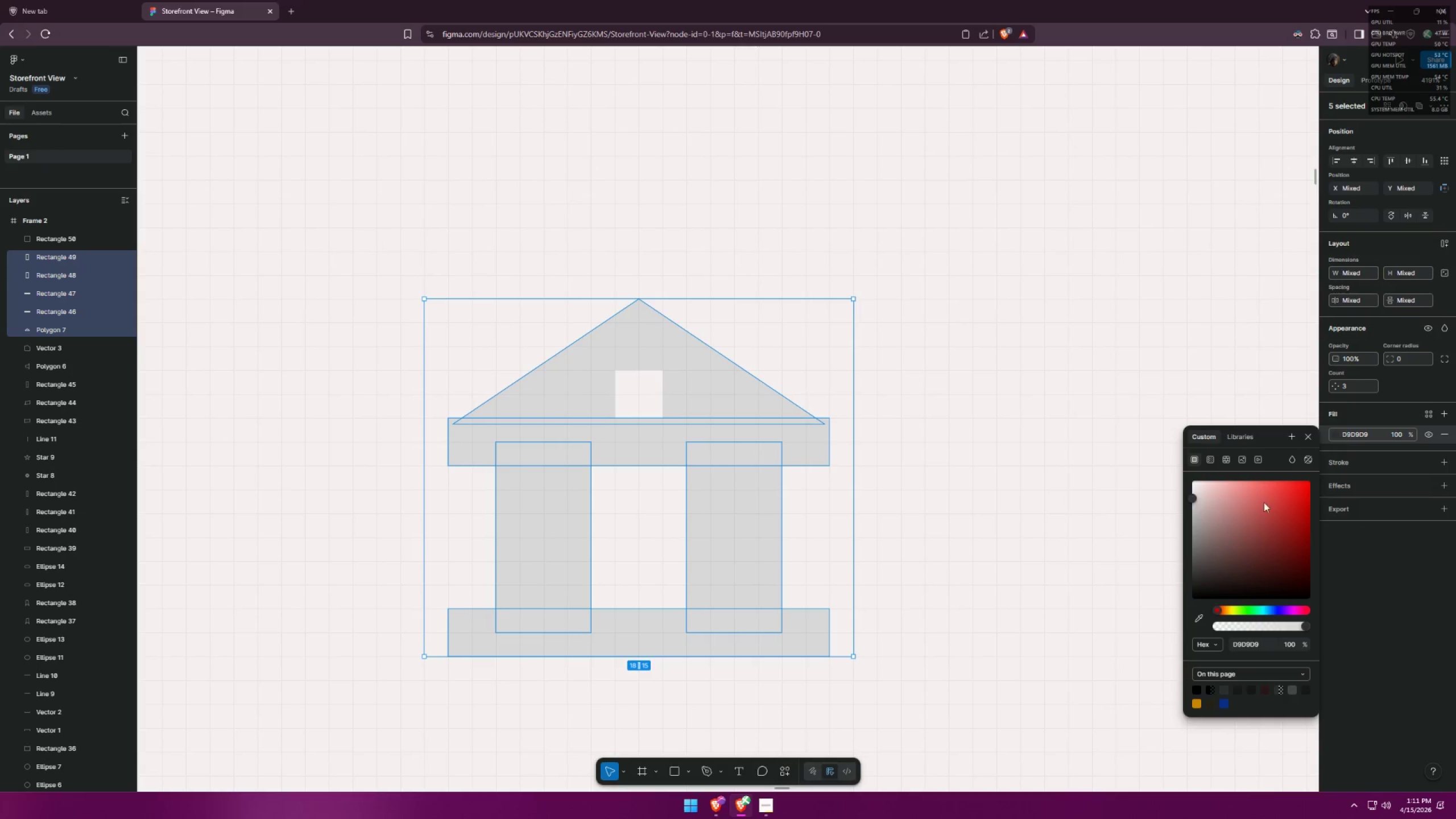 
left_click_drag(start_coordinate=[1253, 517], to_coordinate=[1148, 661])
 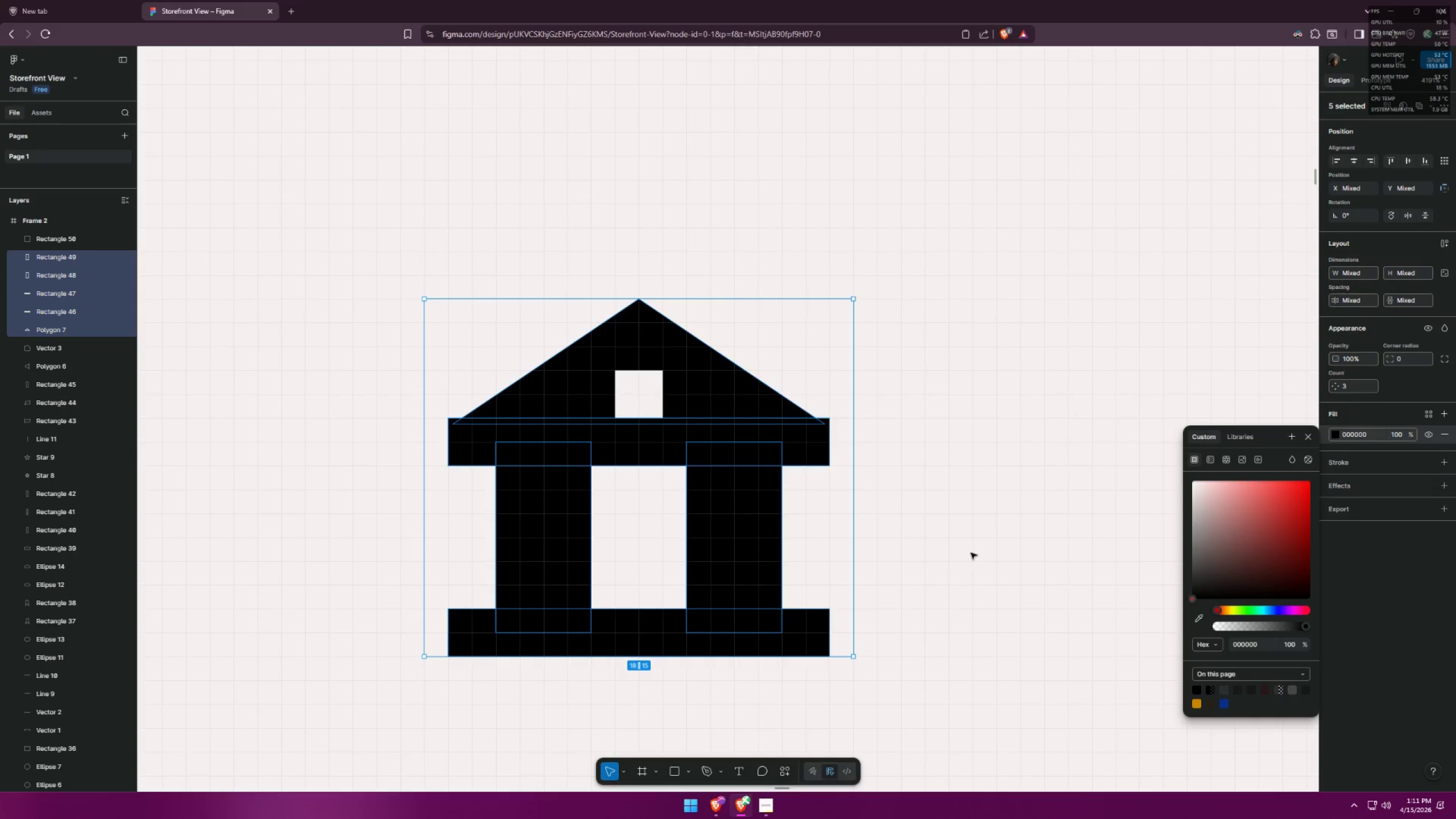 
left_click([972, 550])
 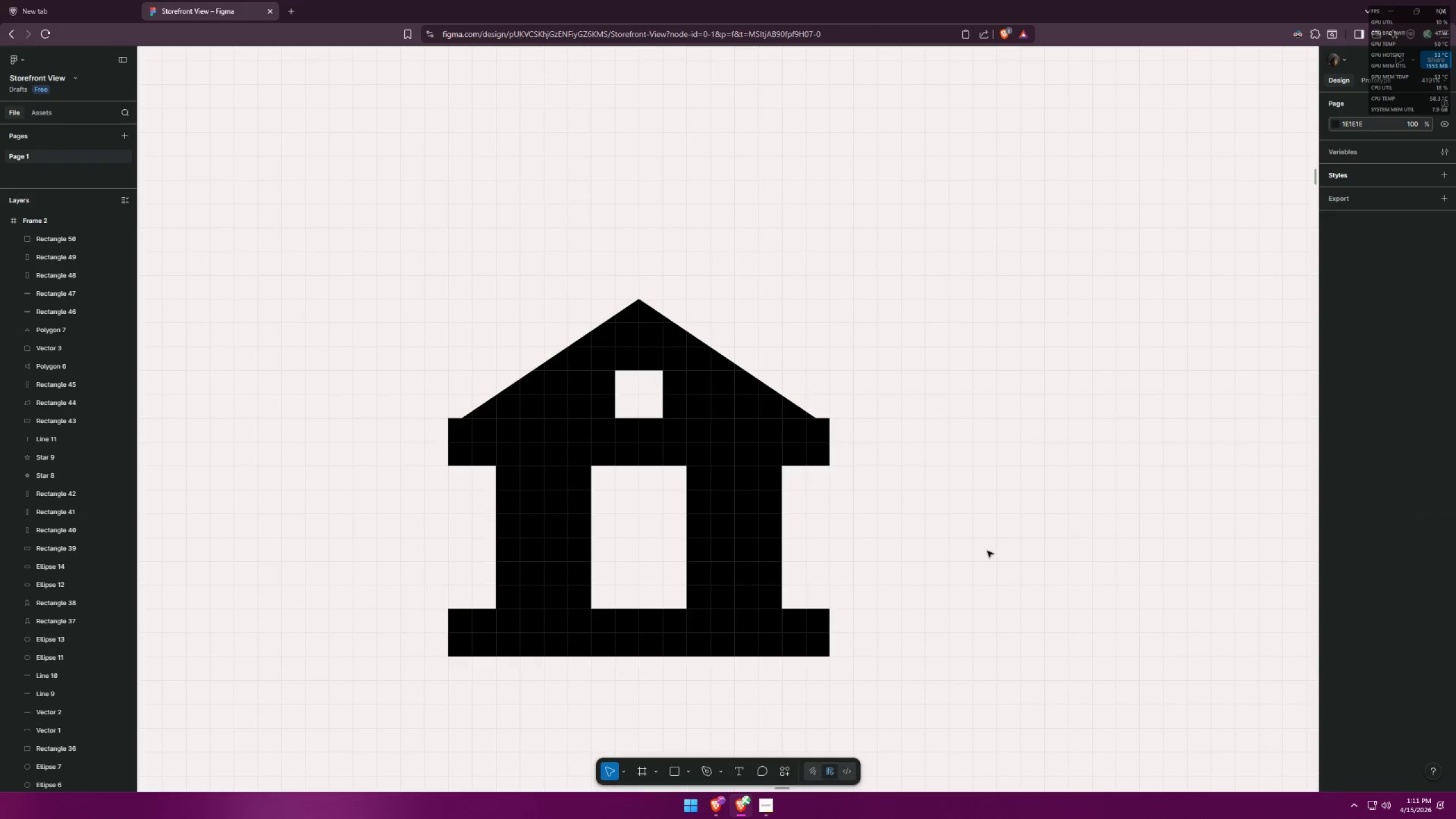 
hold_key(key=ControlLeft, duration=1.31)
 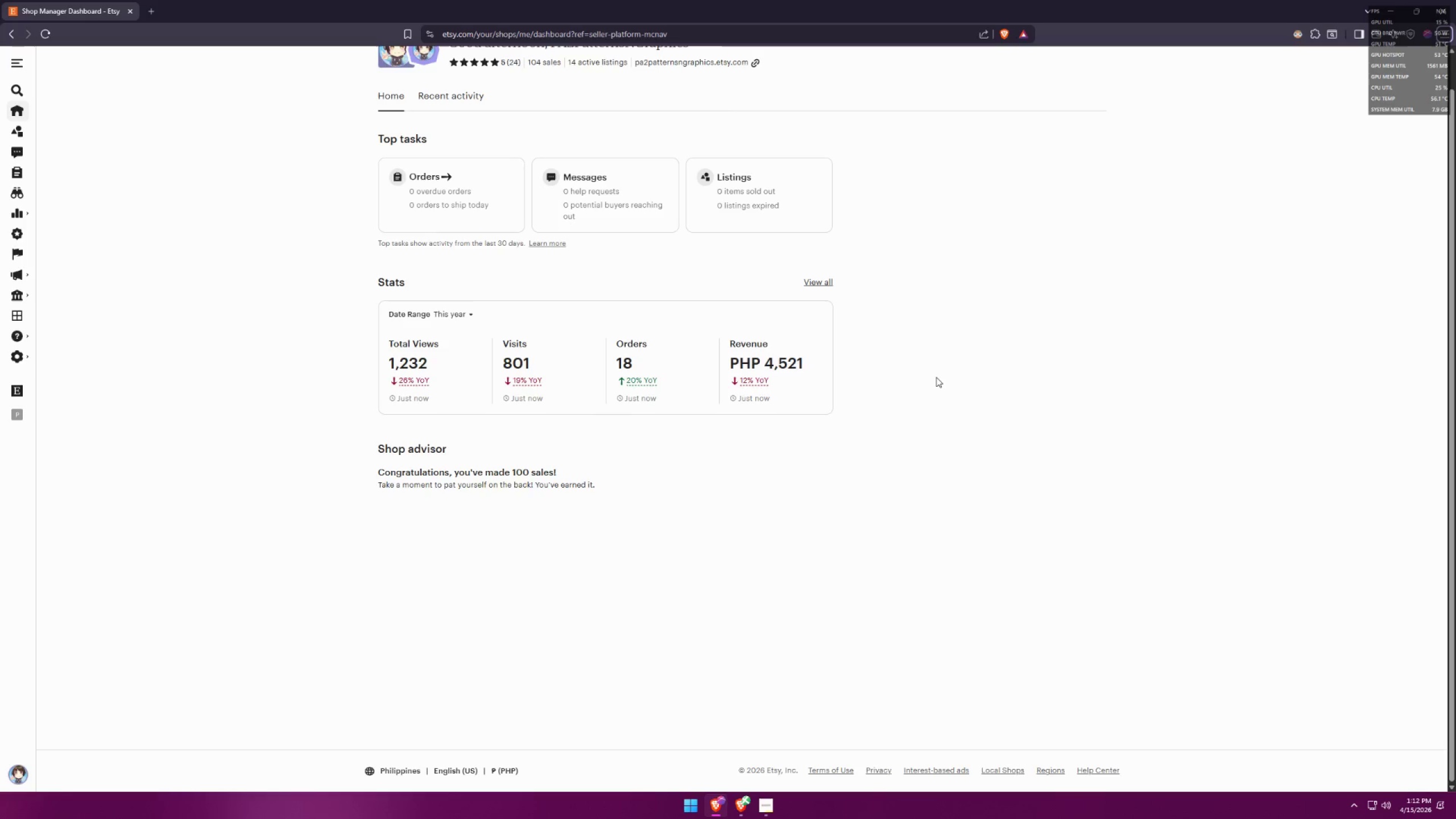 
key(Alt+AltLeft)
 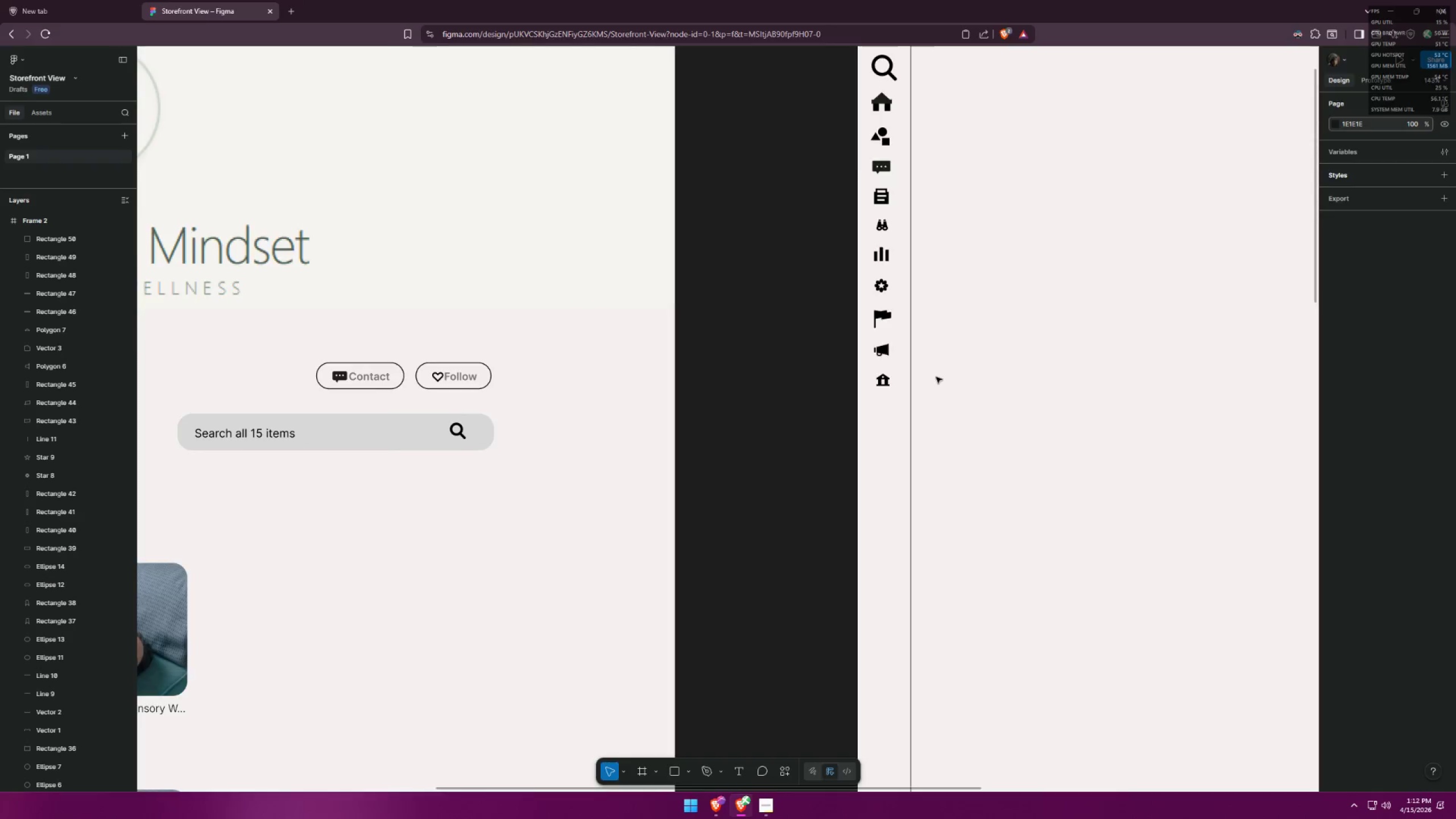 
key(Alt+Tab)
 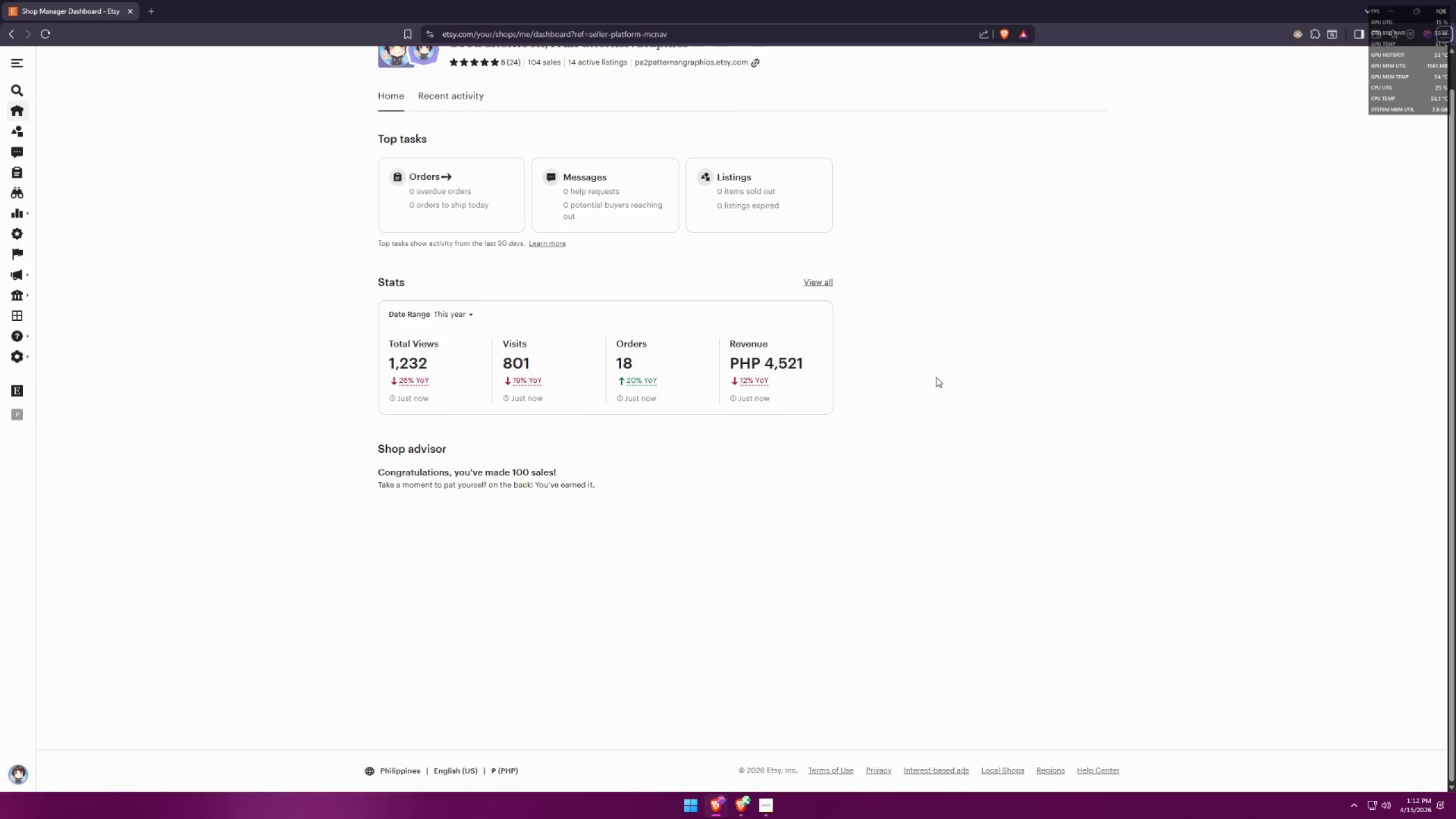 
scroll: coordinate [899, 374], scroll_direction: down, amount: 25.0
 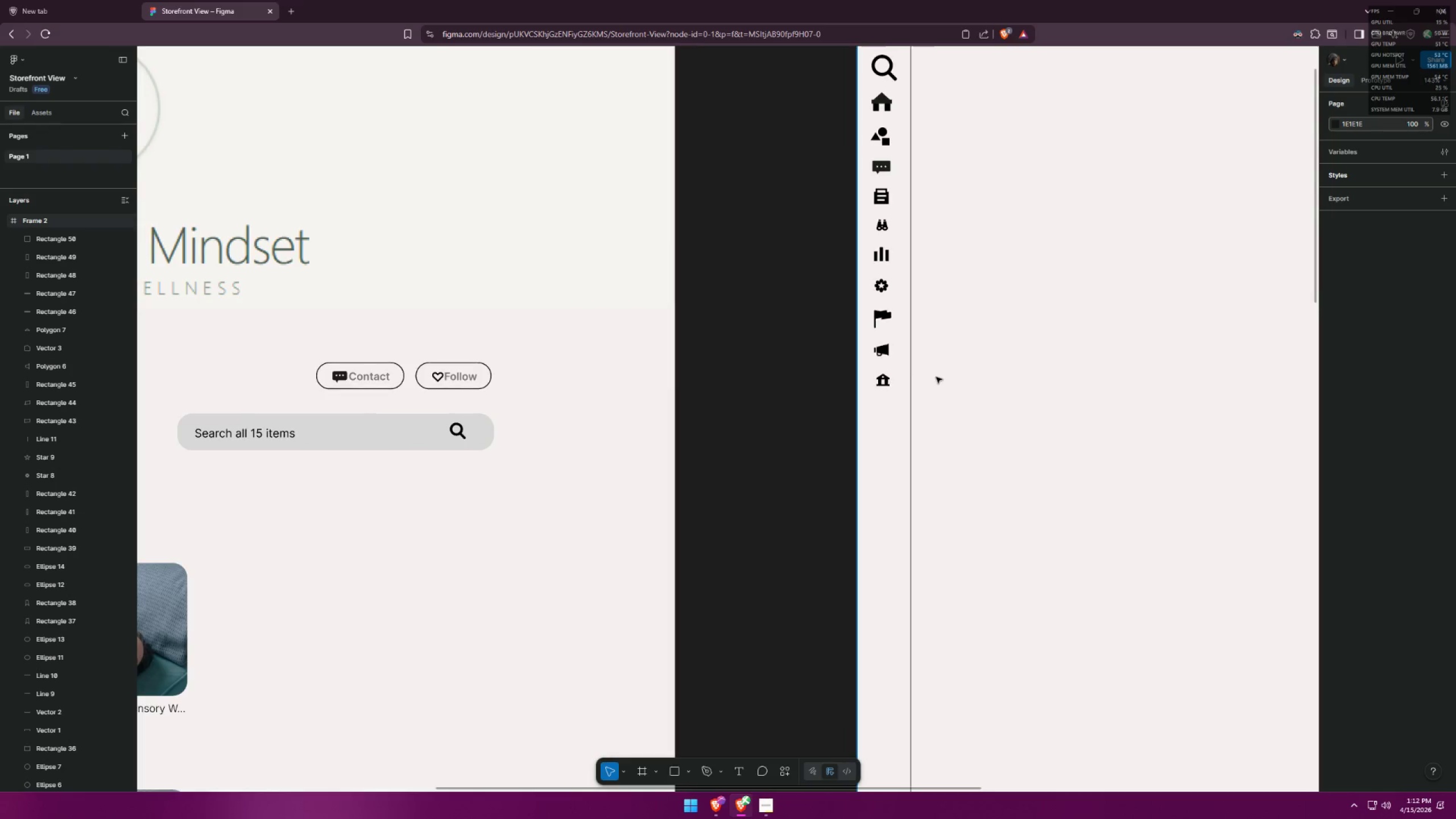 
key(Alt+AltLeft)
 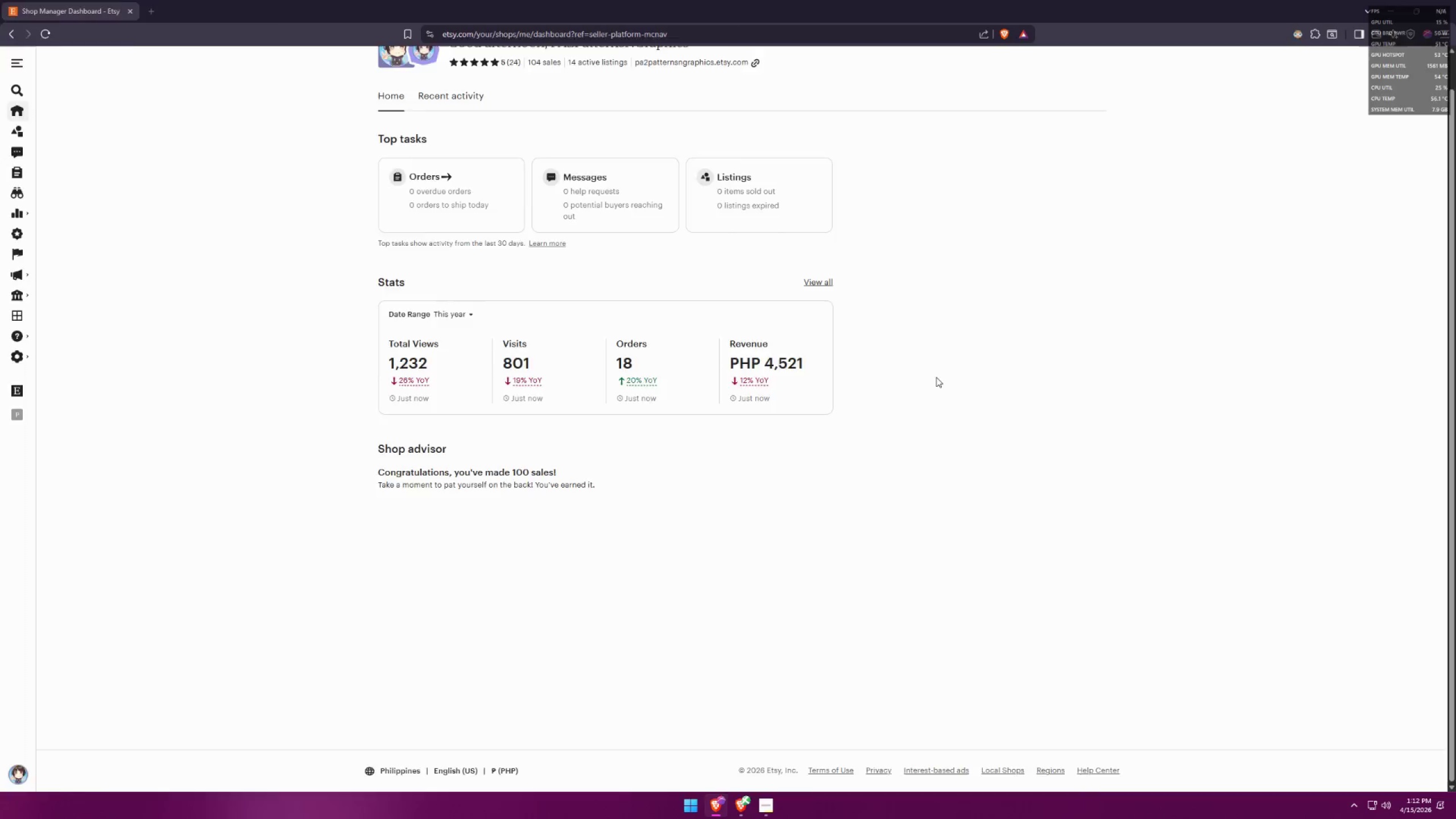 
key(Alt+Tab)
 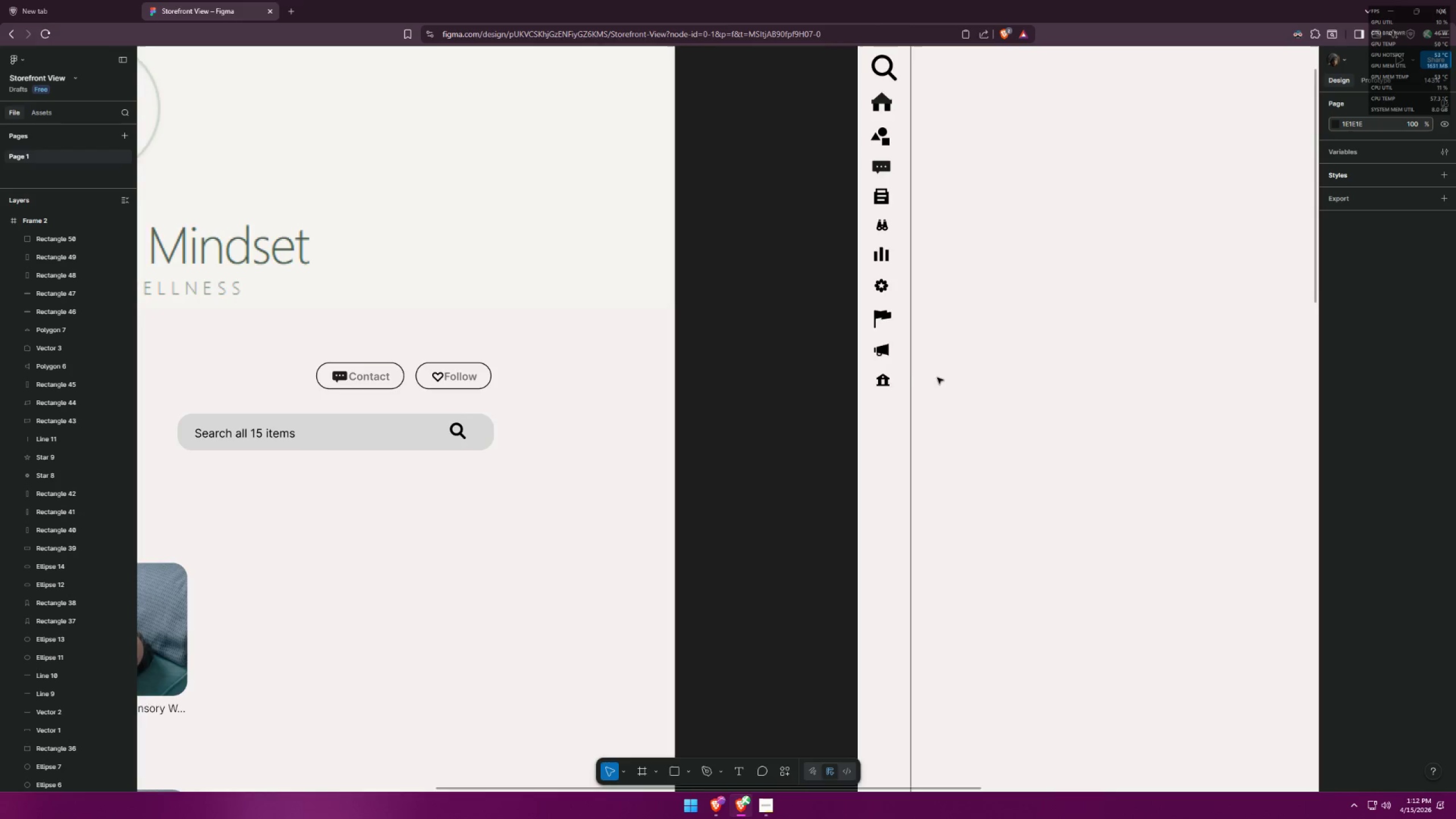 
hold_key(key=ControlLeft, duration=1.14)
 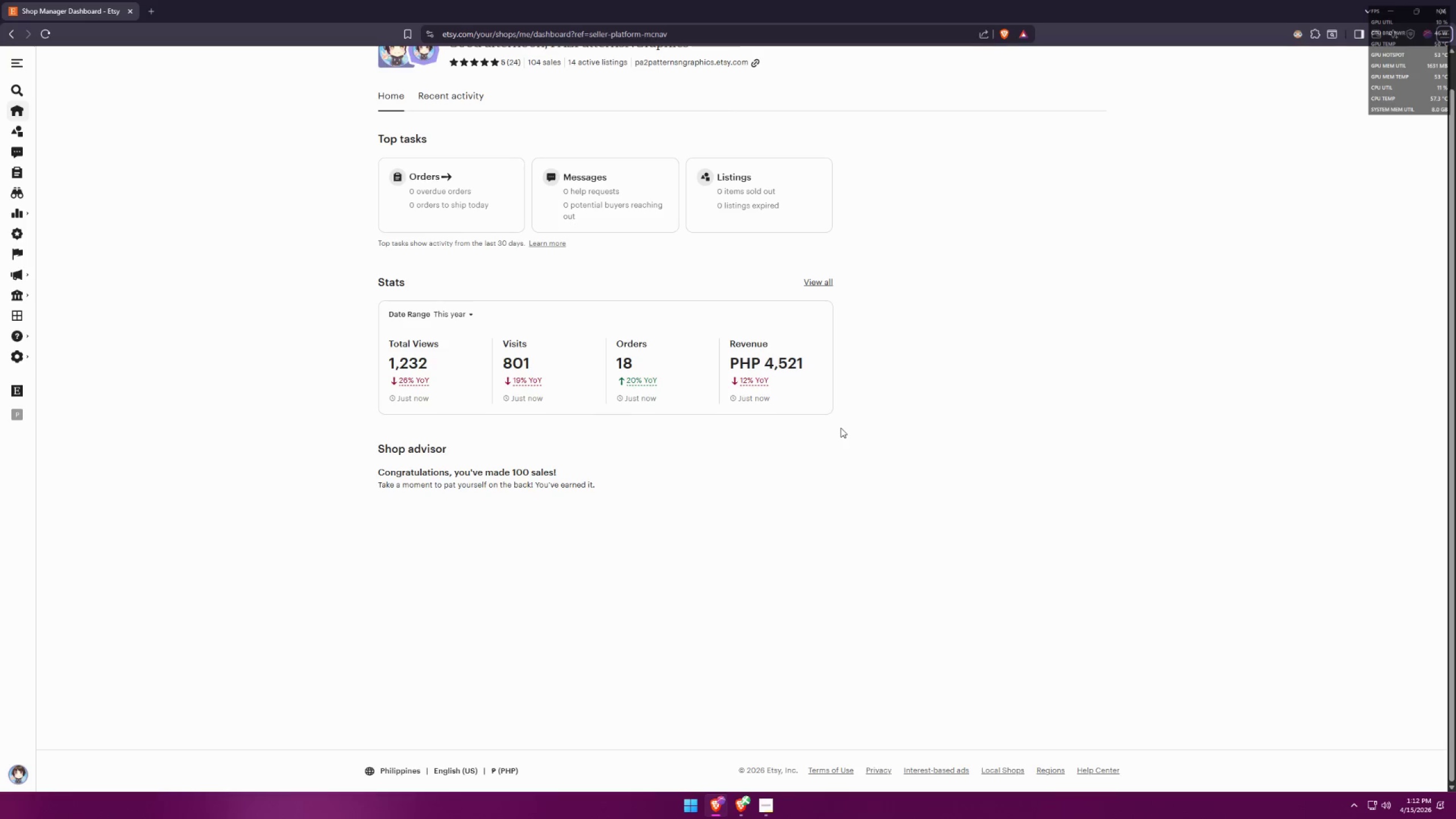 
key(Alt+AltLeft)
 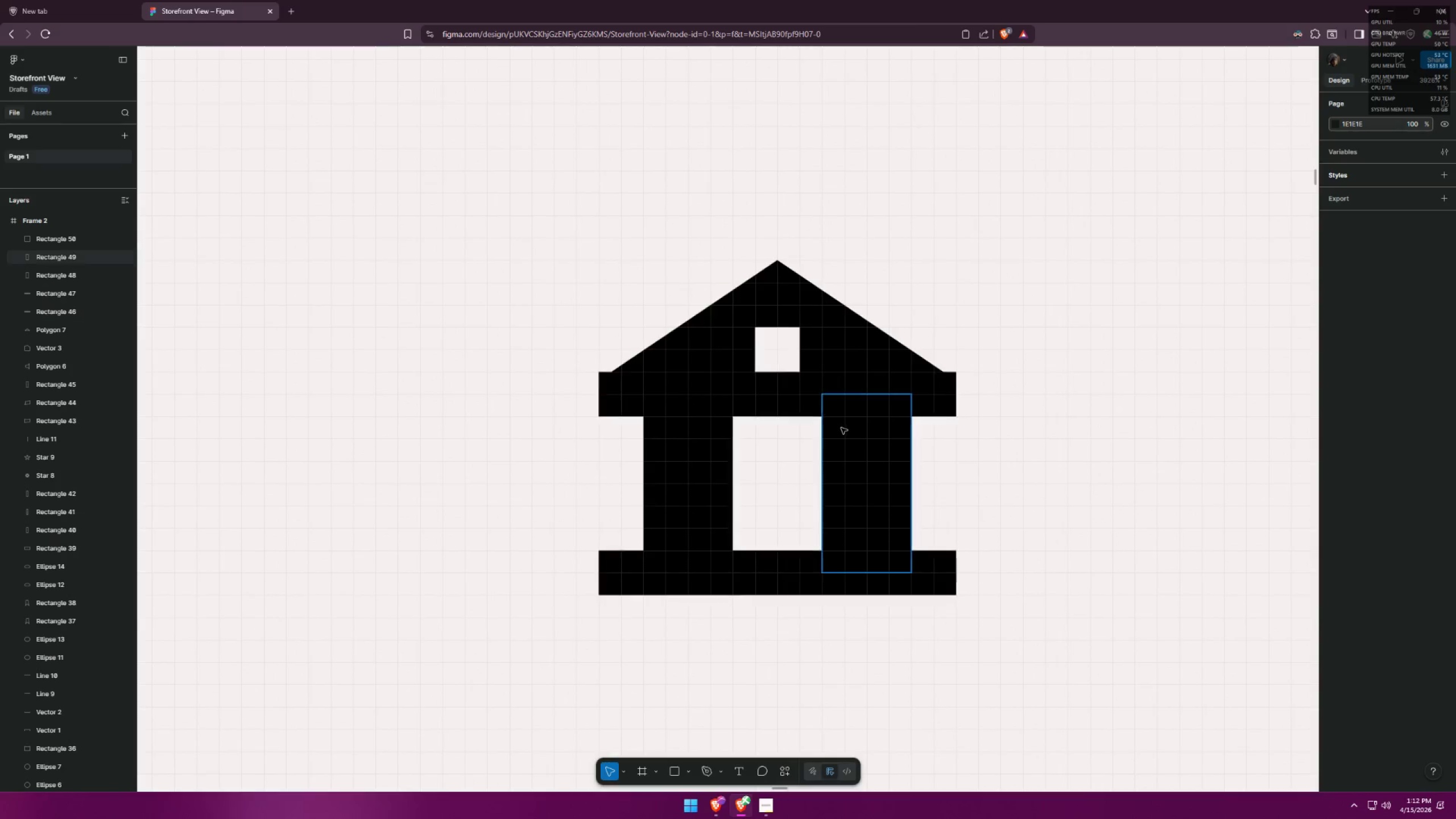 
key(Alt+Tab)
 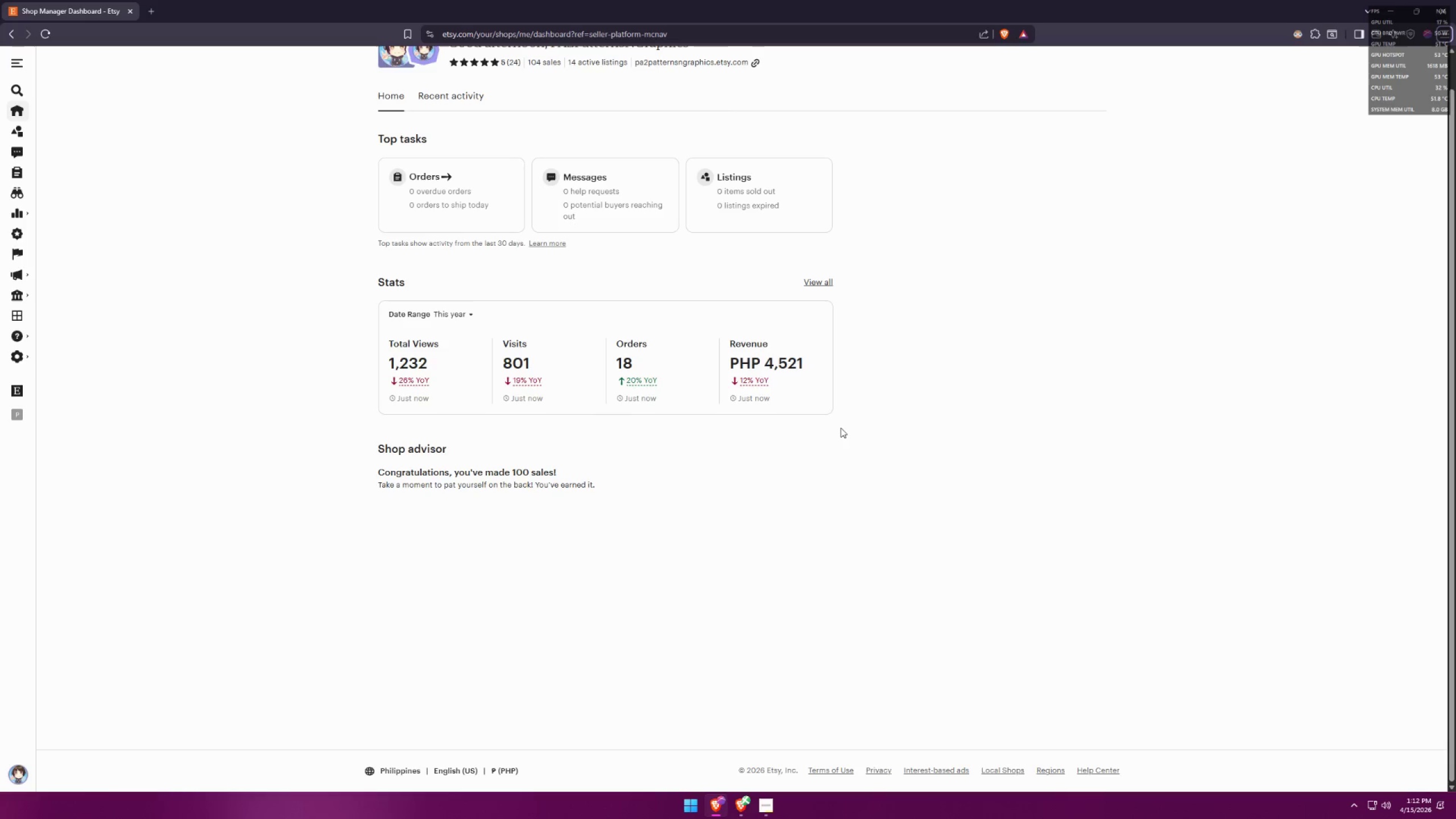 
scroll: coordinate [839, 428], scroll_direction: up, amount: 25.0
 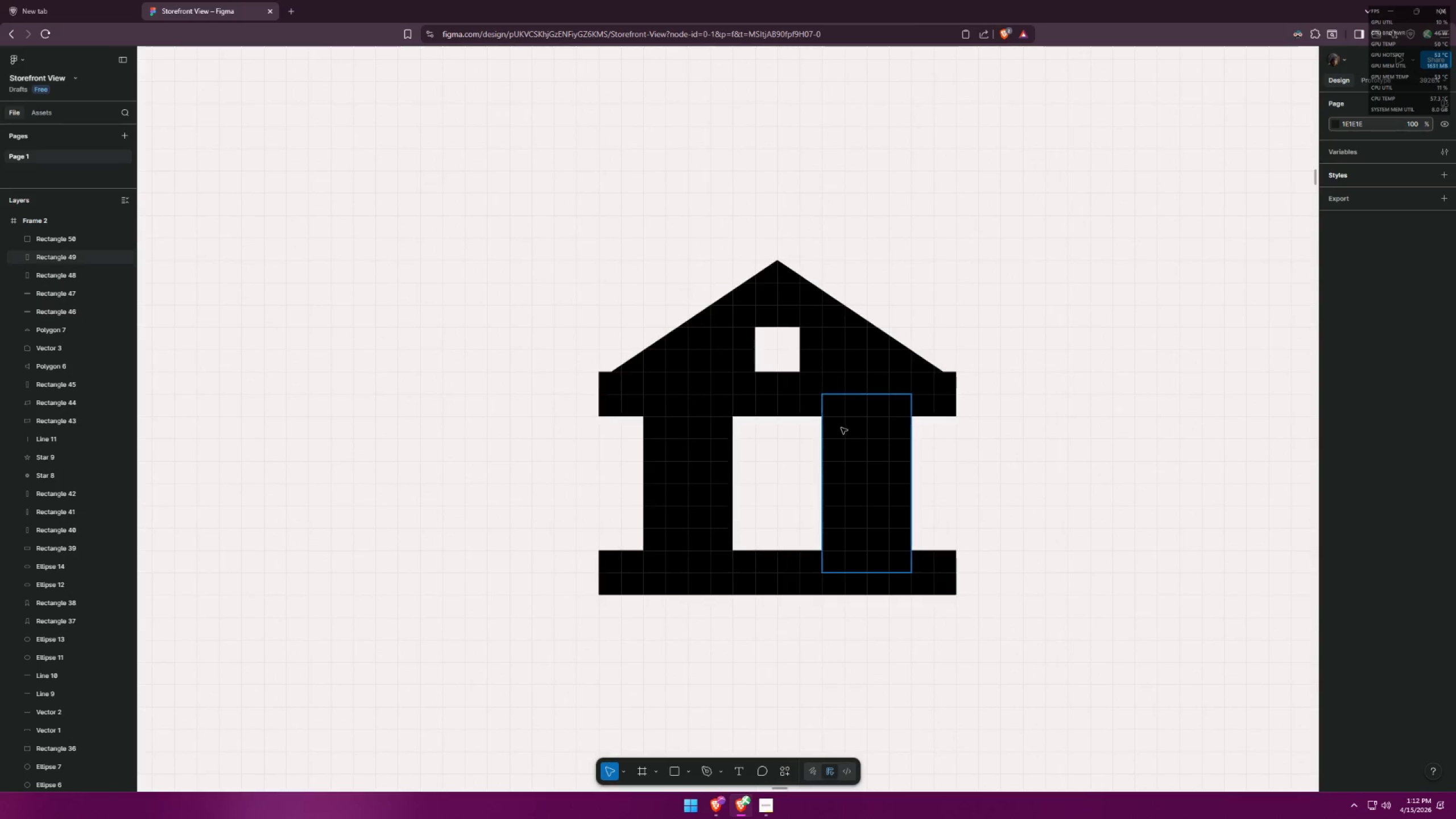 
key(Alt+AltLeft)
 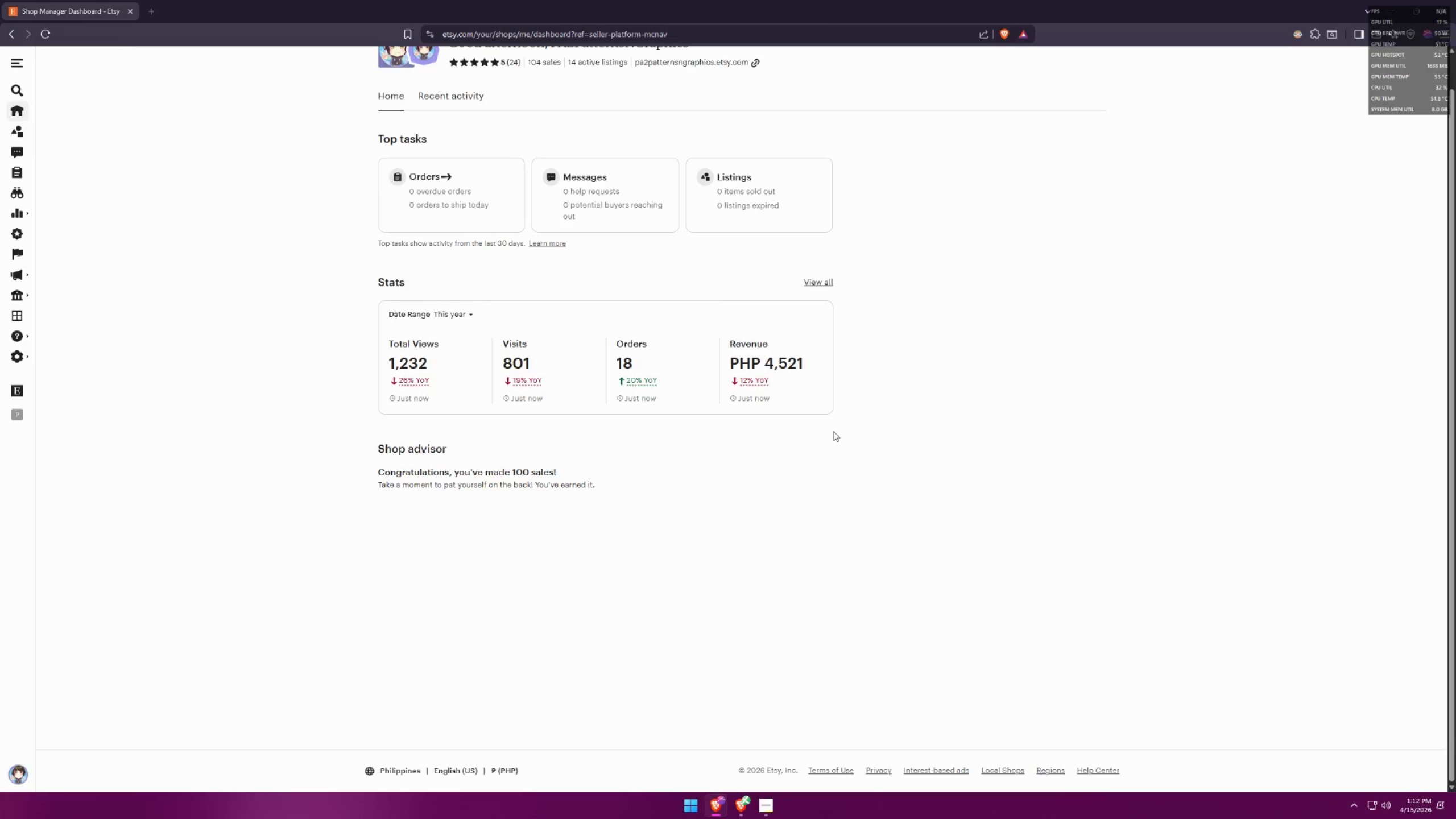 
key(Alt+Tab)
 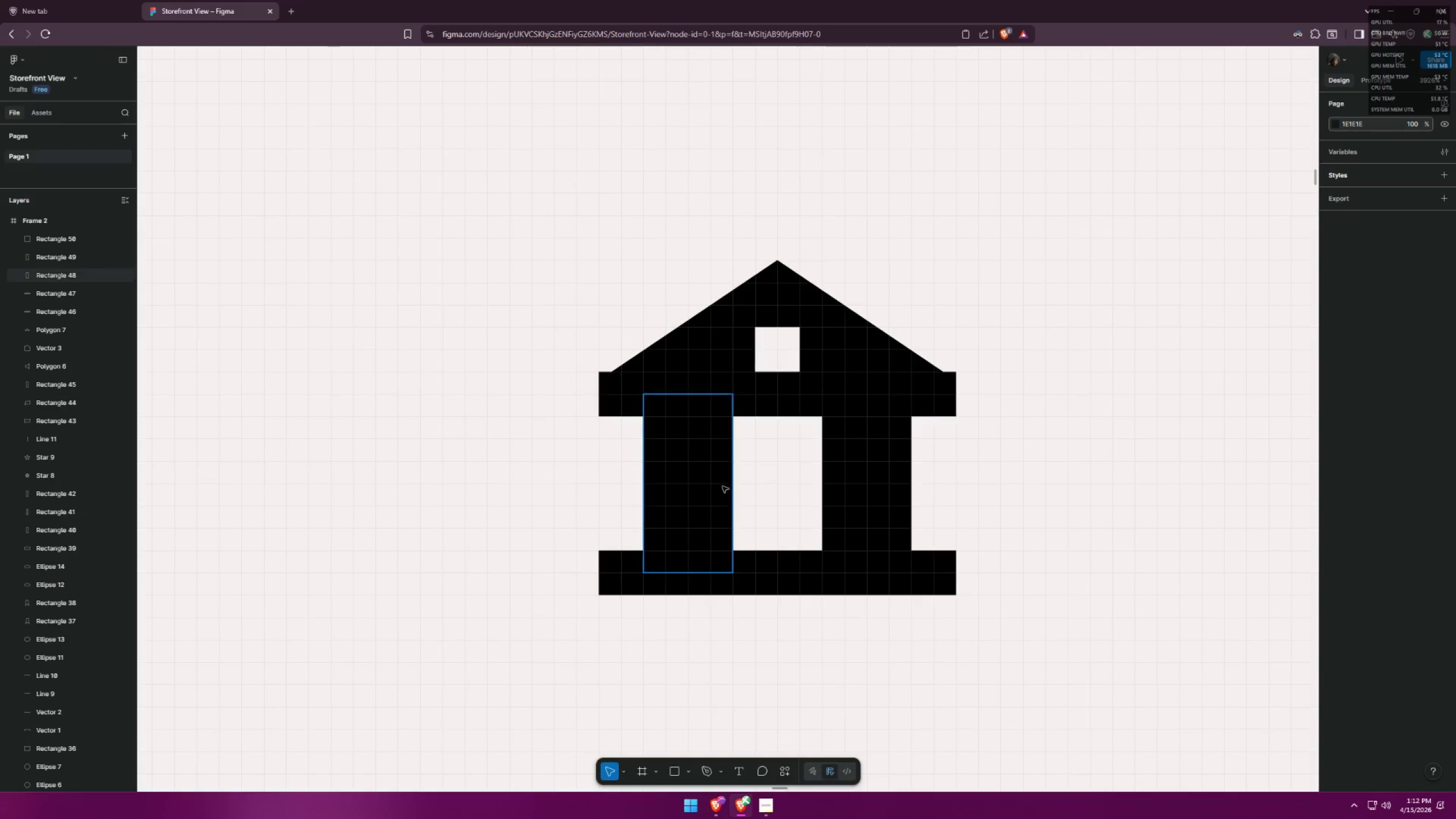 
left_click([691, 481])
 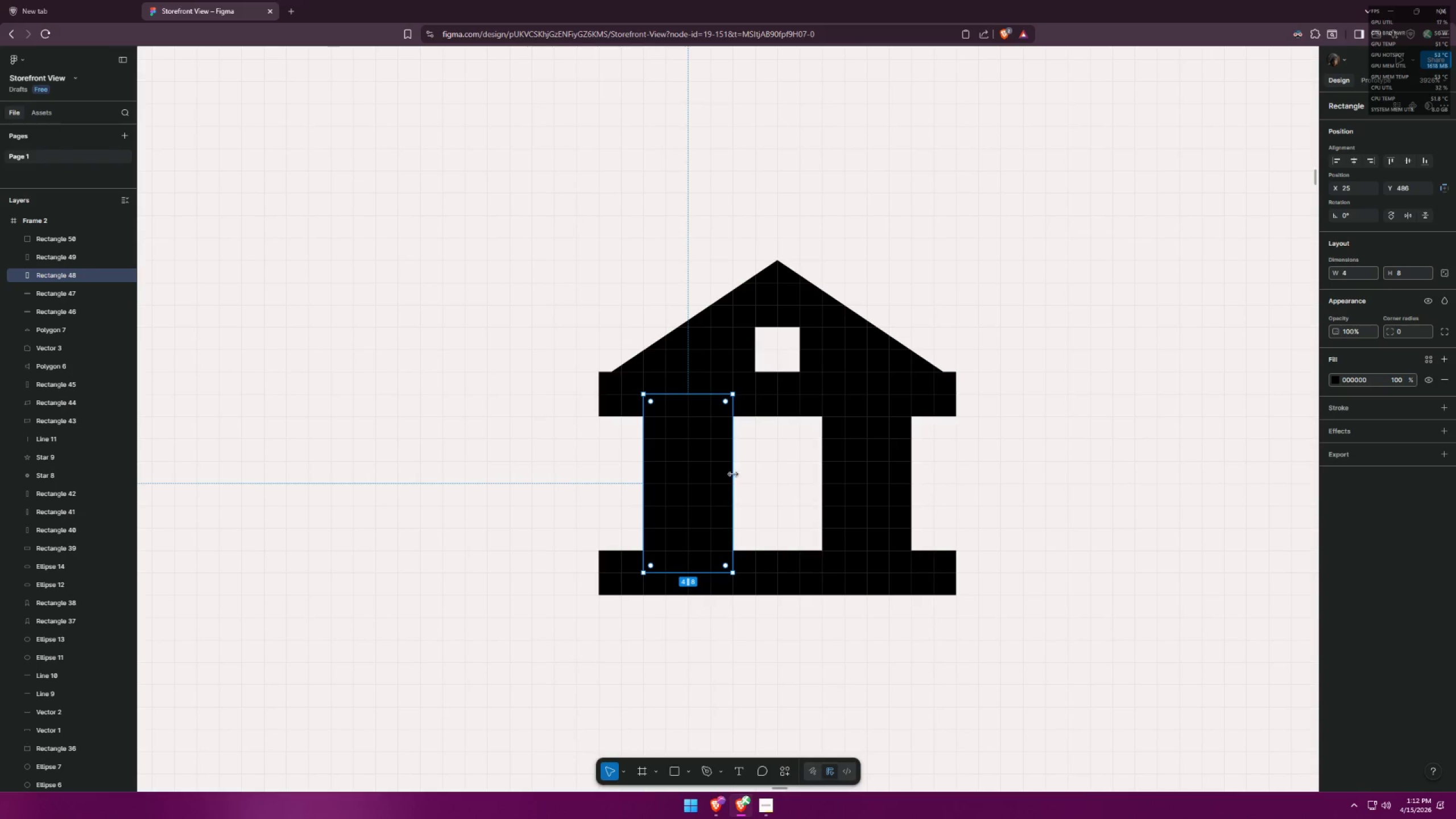 
left_click_drag(start_coordinate=[734, 474], to_coordinate=[709, 473])
 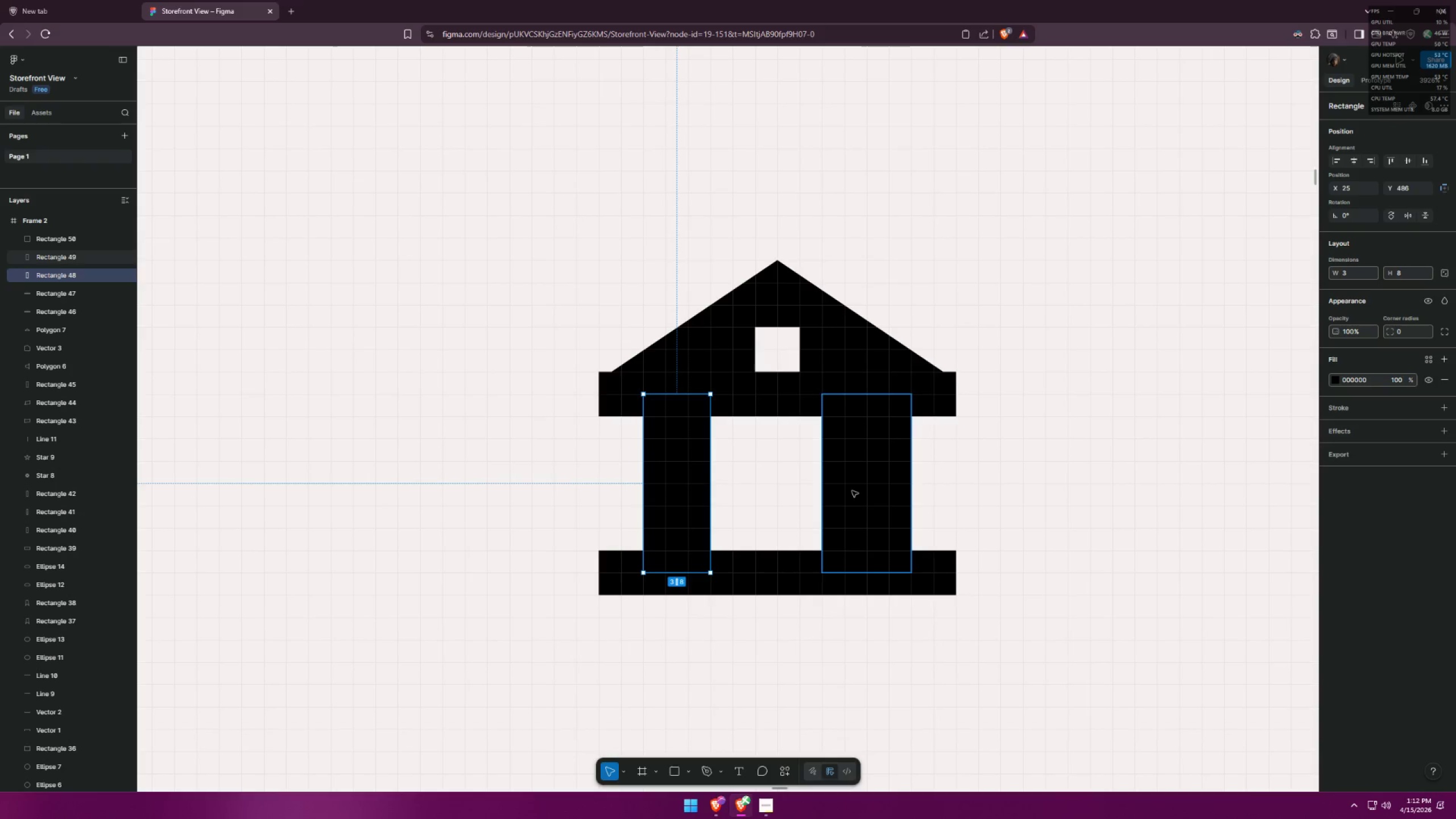 
left_click([865, 490])
 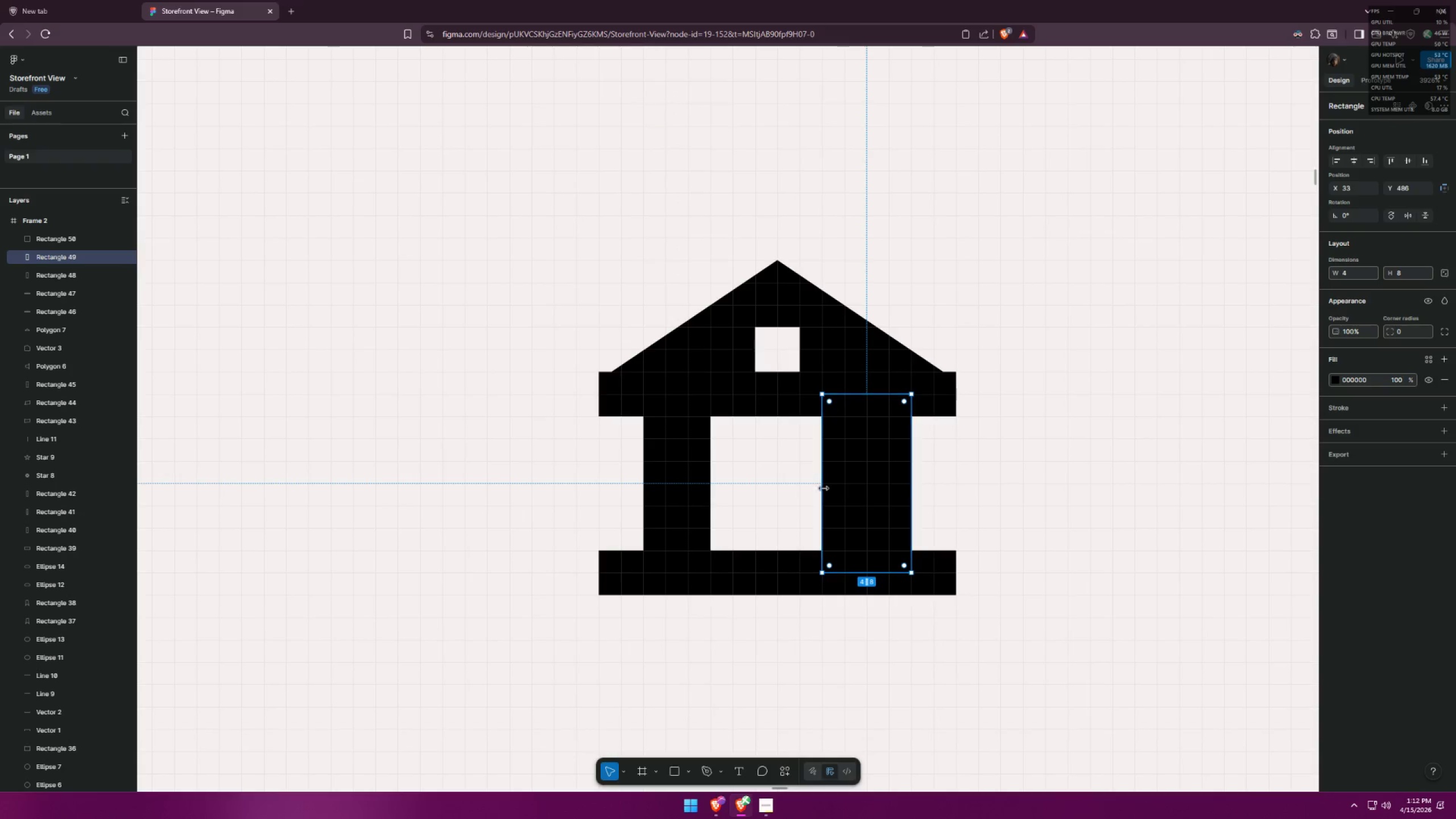 
left_click_drag(start_coordinate=[824, 488], to_coordinate=[861, 486])
 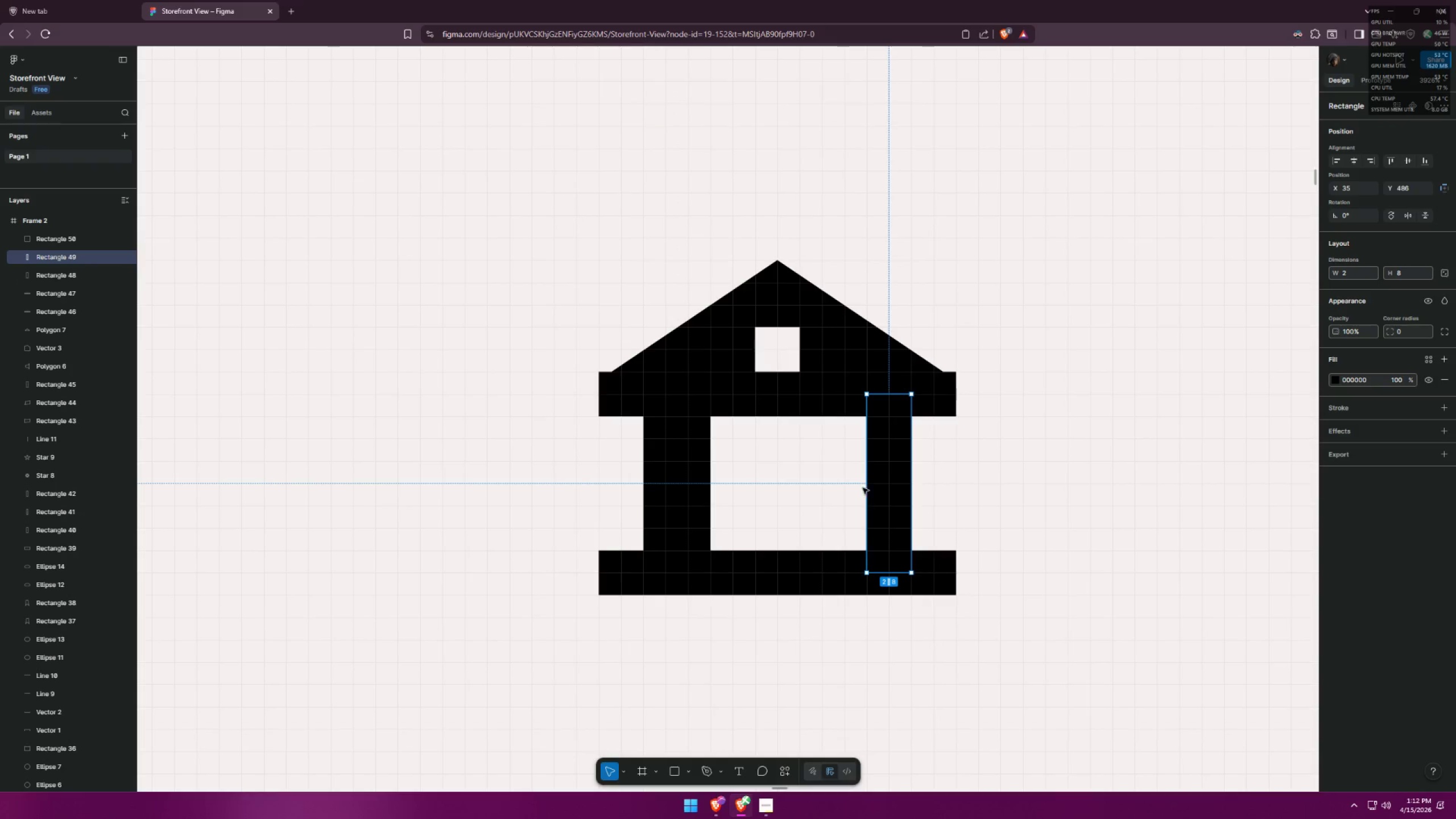 
key(Control+ControlLeft)
 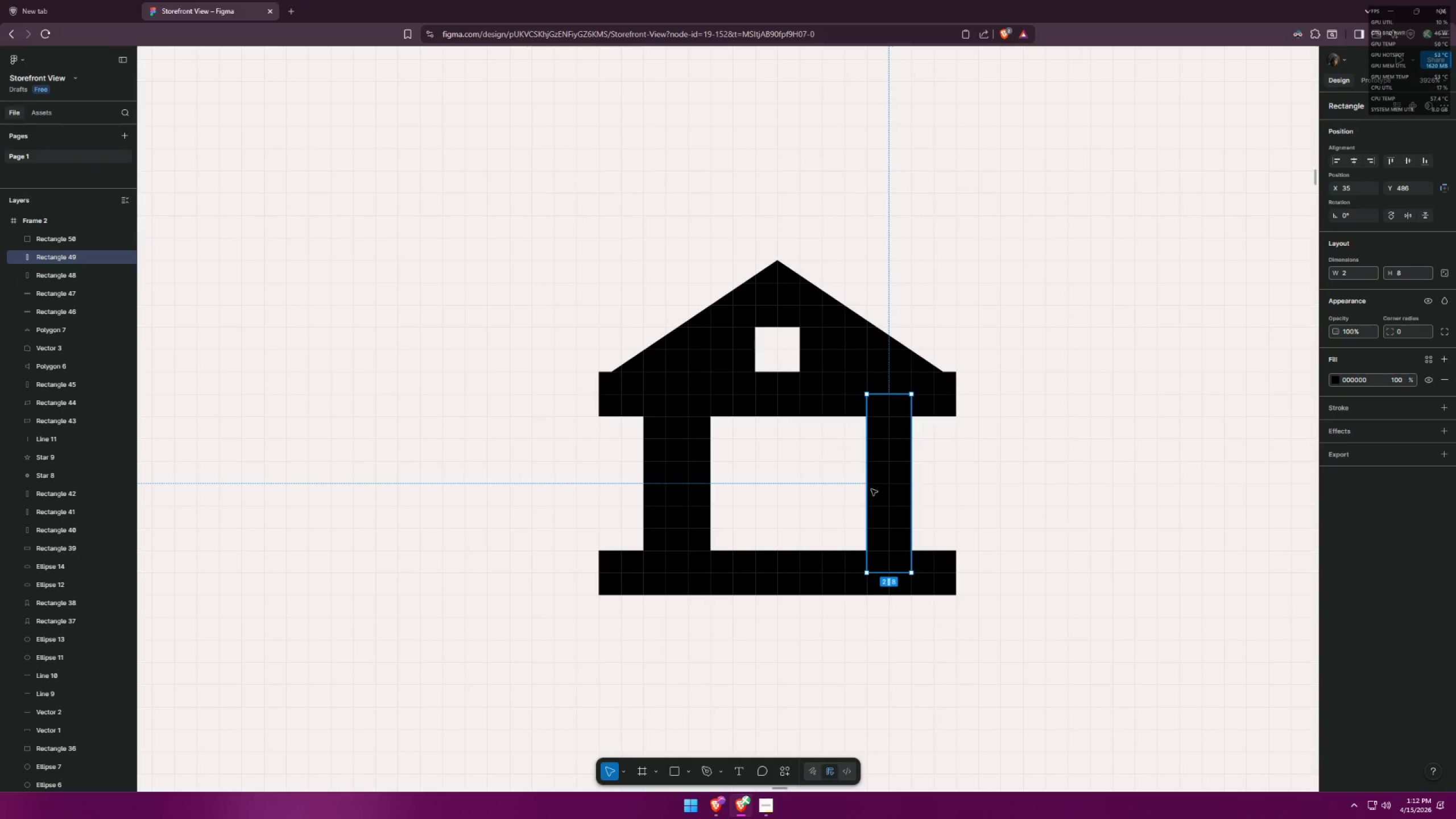 
key(Control+Z)
 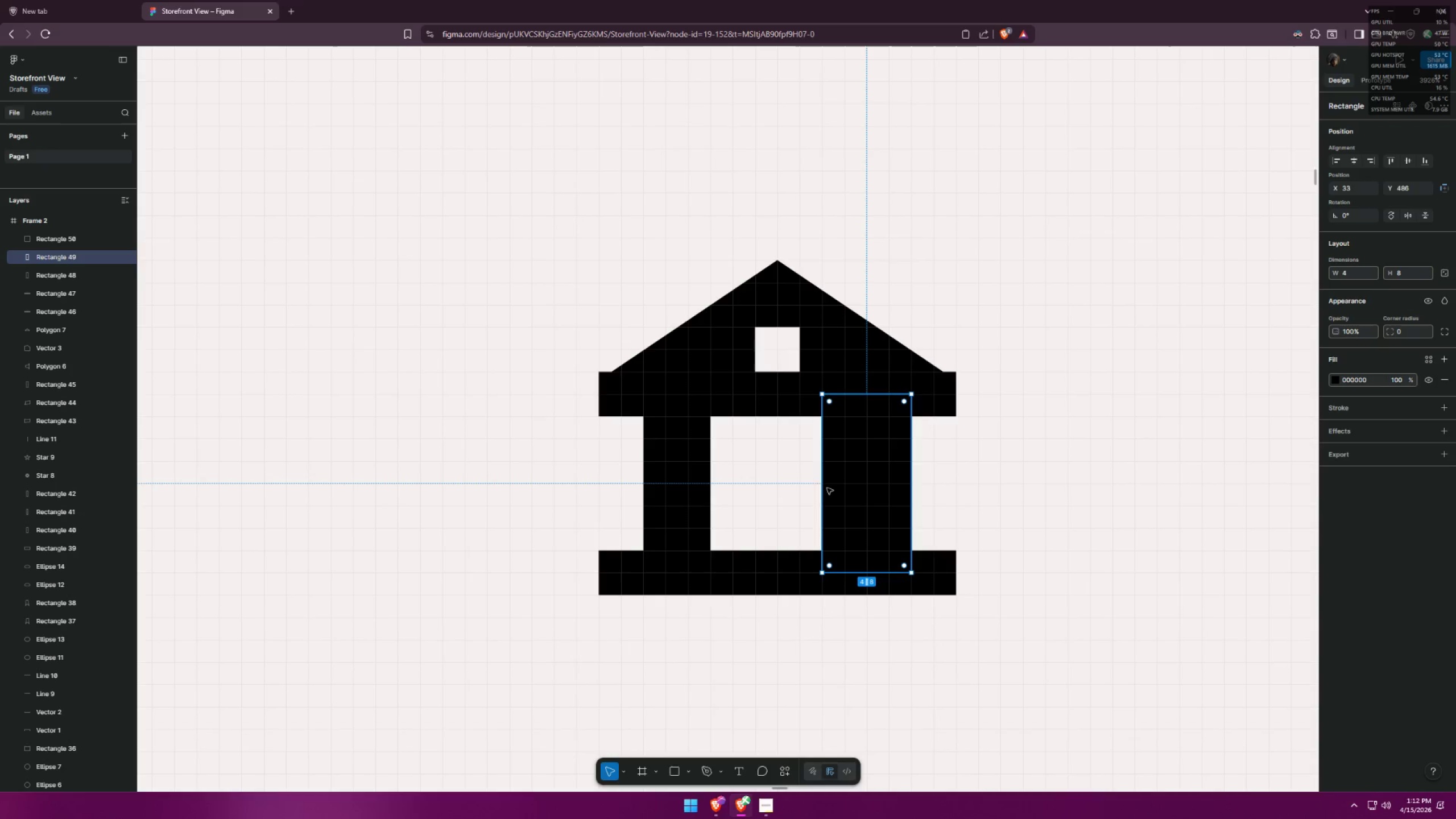 
left_click_drag(start_coordinate=[825, 487], to_coordinate=[855, 487])
 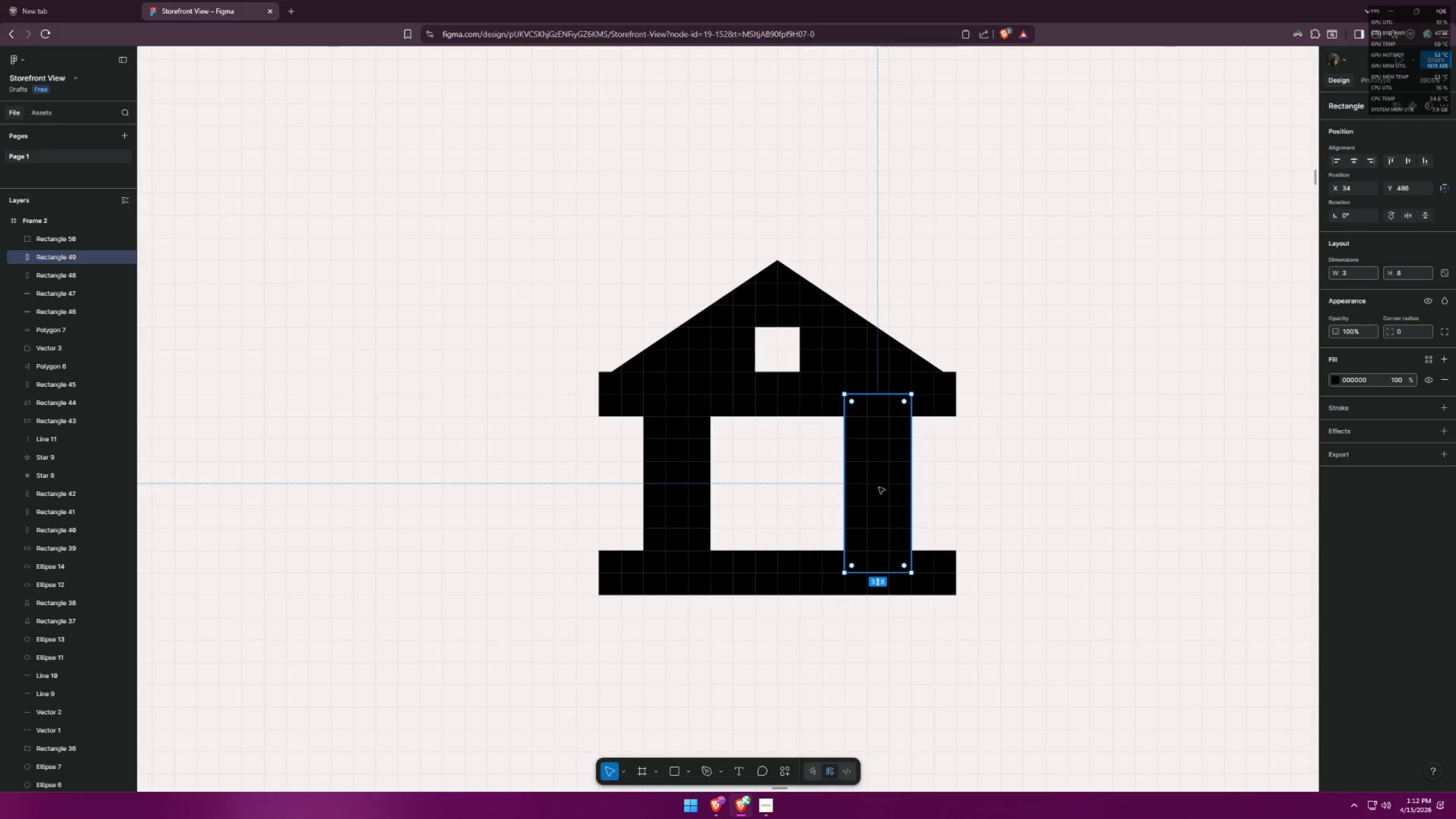 
hold_key(key=AltLeft, duration=1.17)
left_click_drag(start_coordinate=[880, 486], to_coordinate=[787, 482])
 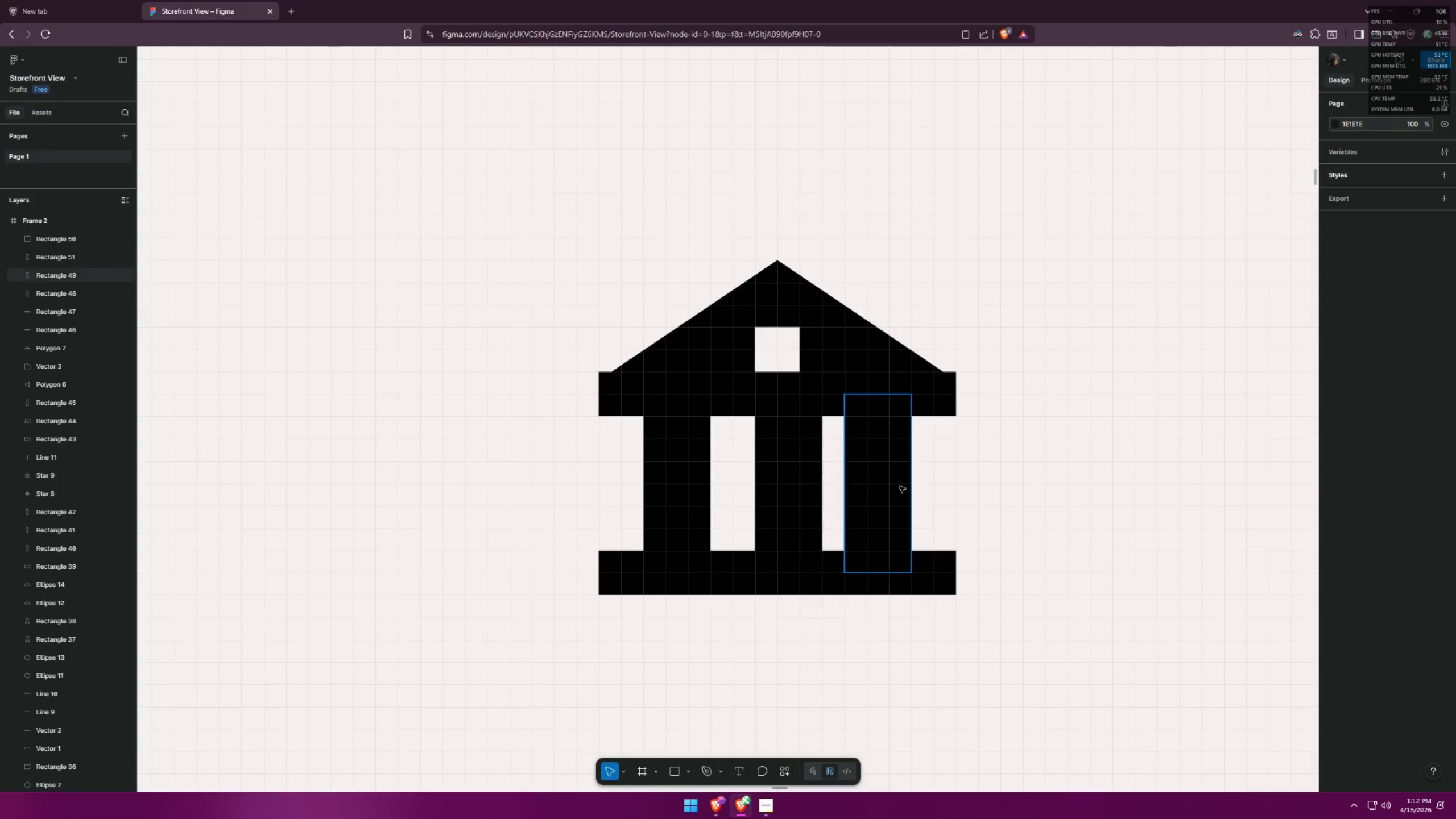 
hold_key(key=ShiftLeft, duration=1.22)
 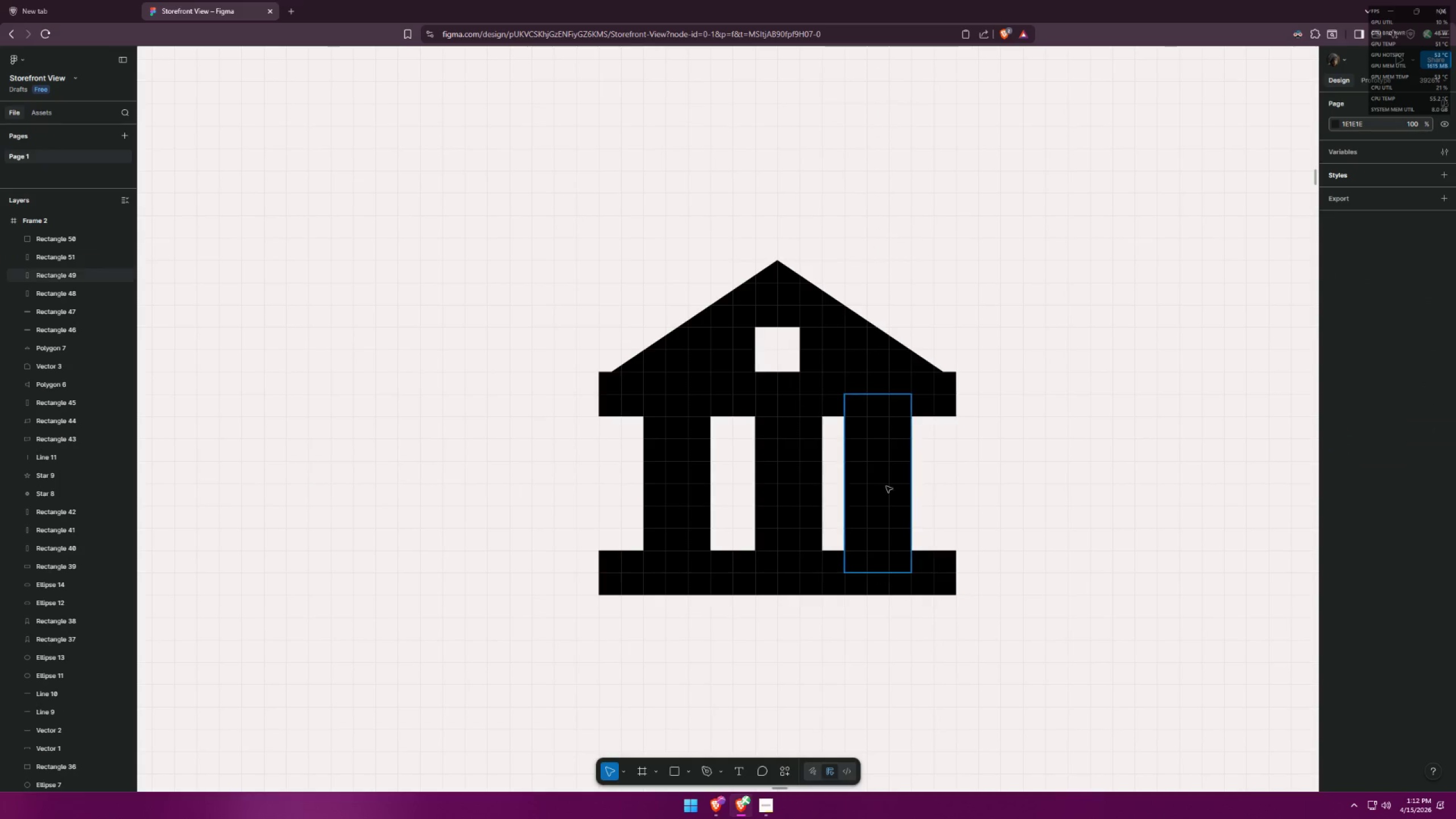 
left_click_drag(start_coordinate=[878, 485], to_coordinate=[891, 486])
 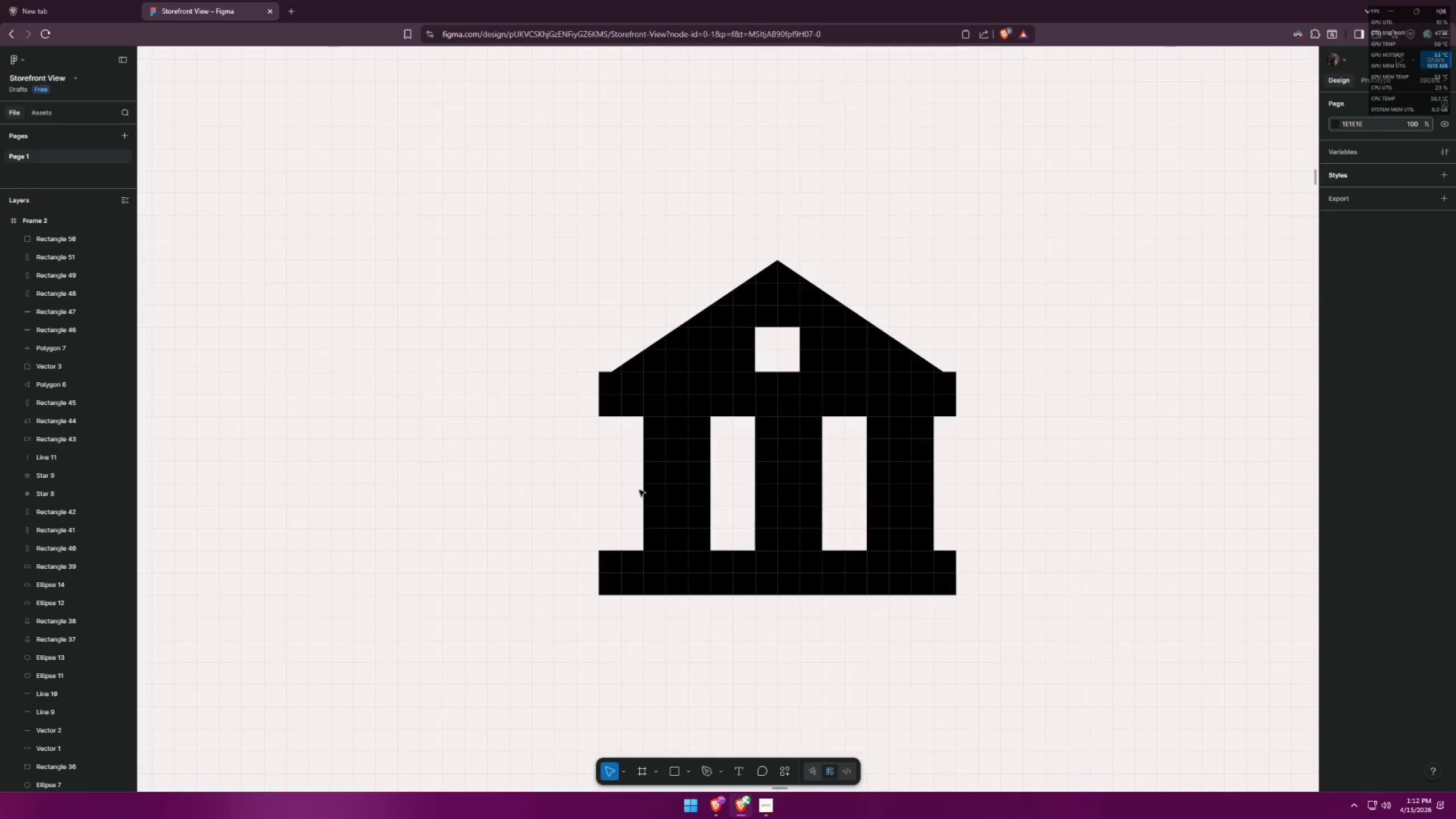 
left_click_drag(start_coordinate=[659, 488], to_coordinate=[648, 487])
 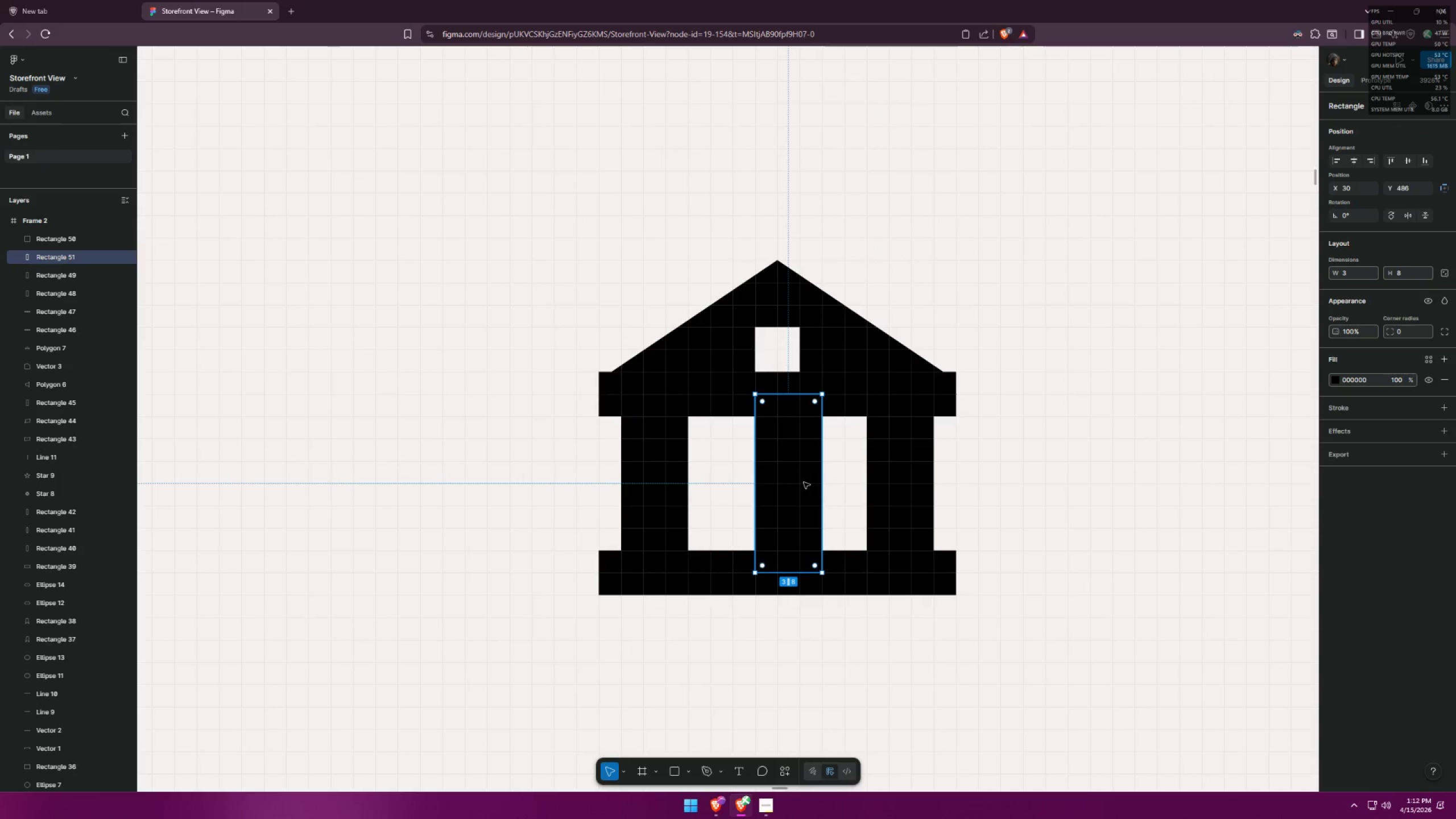 
double_click([804, 482])
 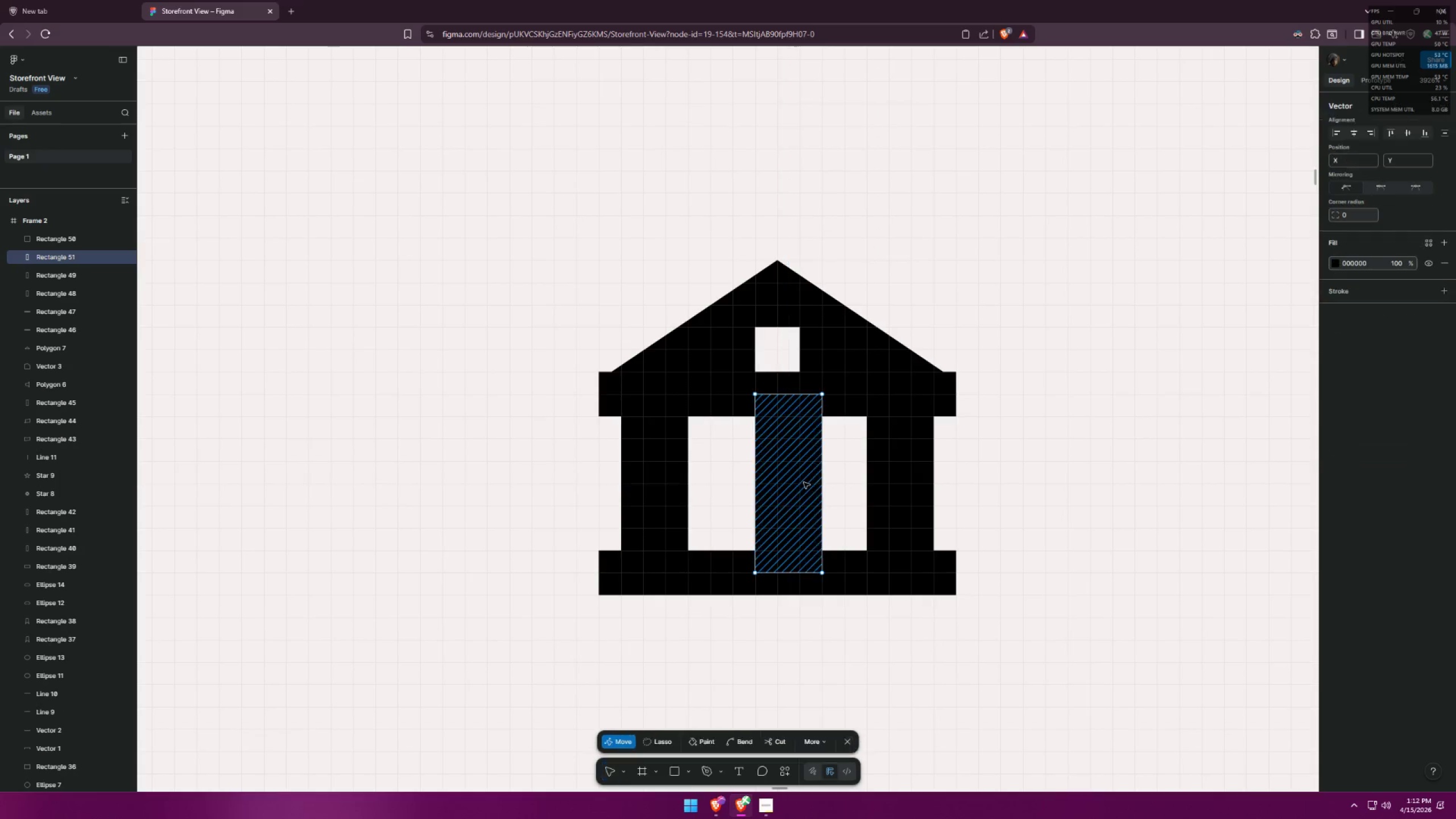 
left_click_drag(start_coordinate=[804, 482], to_coordinate=[791, 481])
 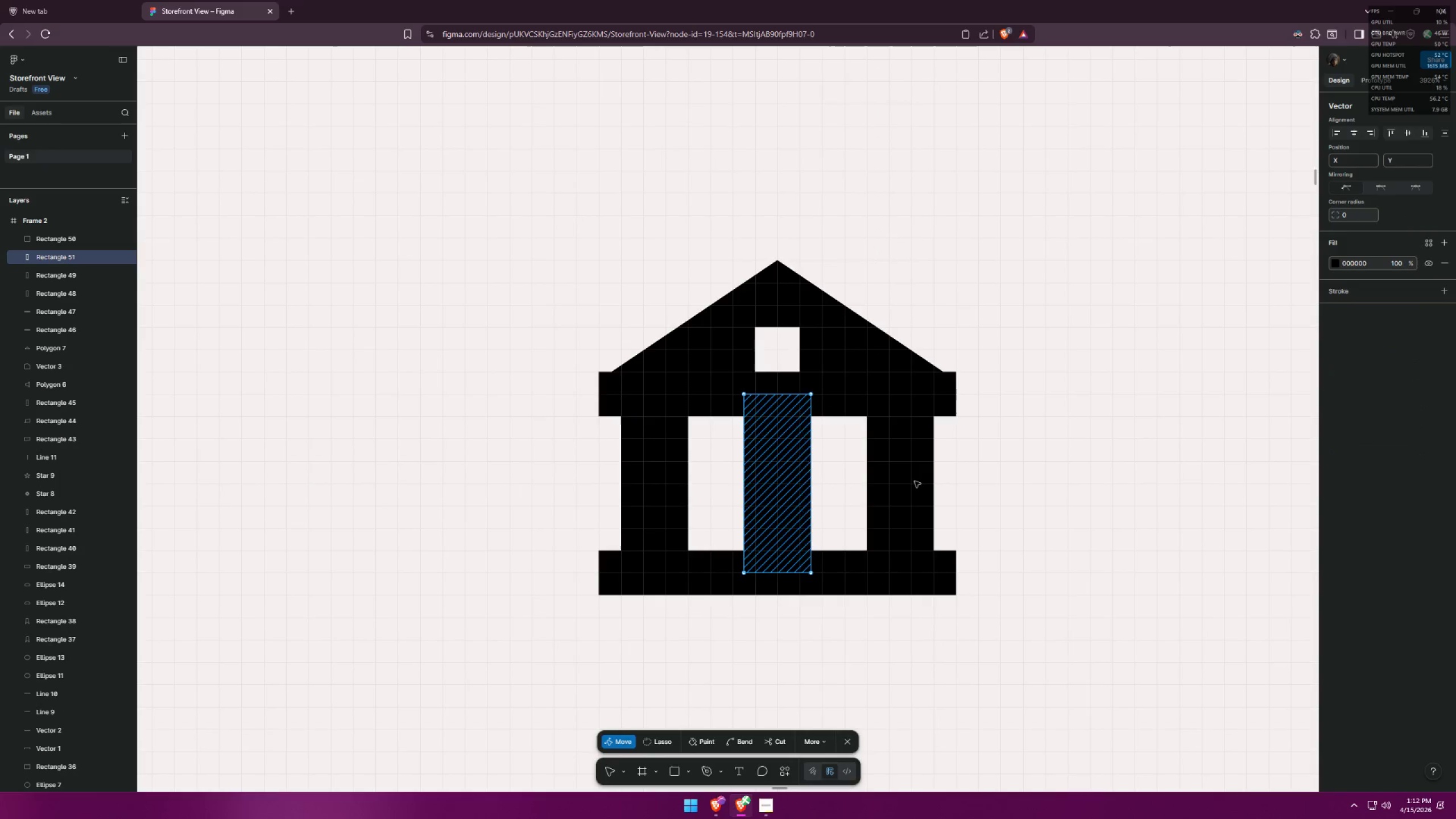 
left_click([977, 483])
 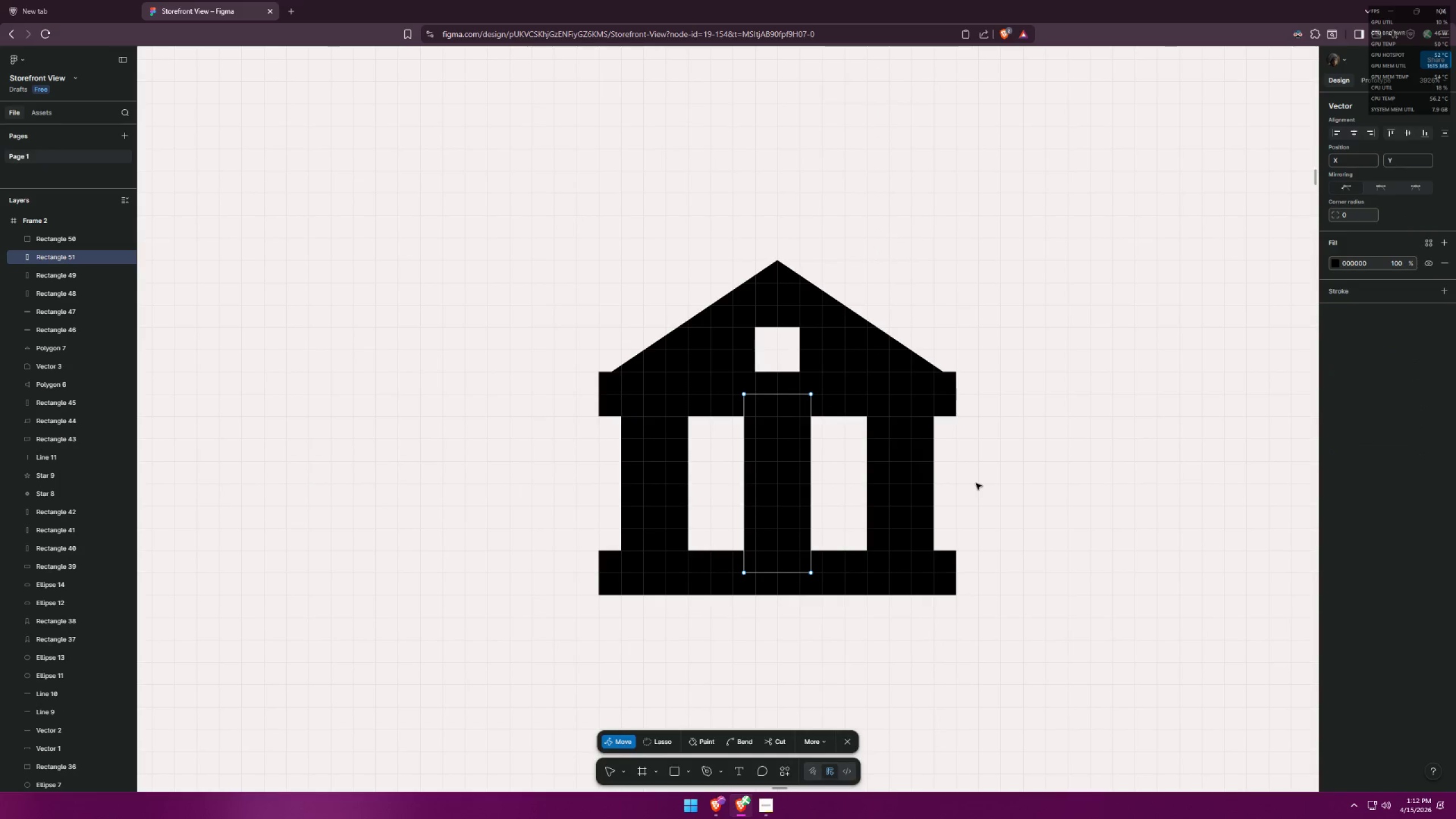 
hold_key(key=ControlLeft, duration=0.31)
 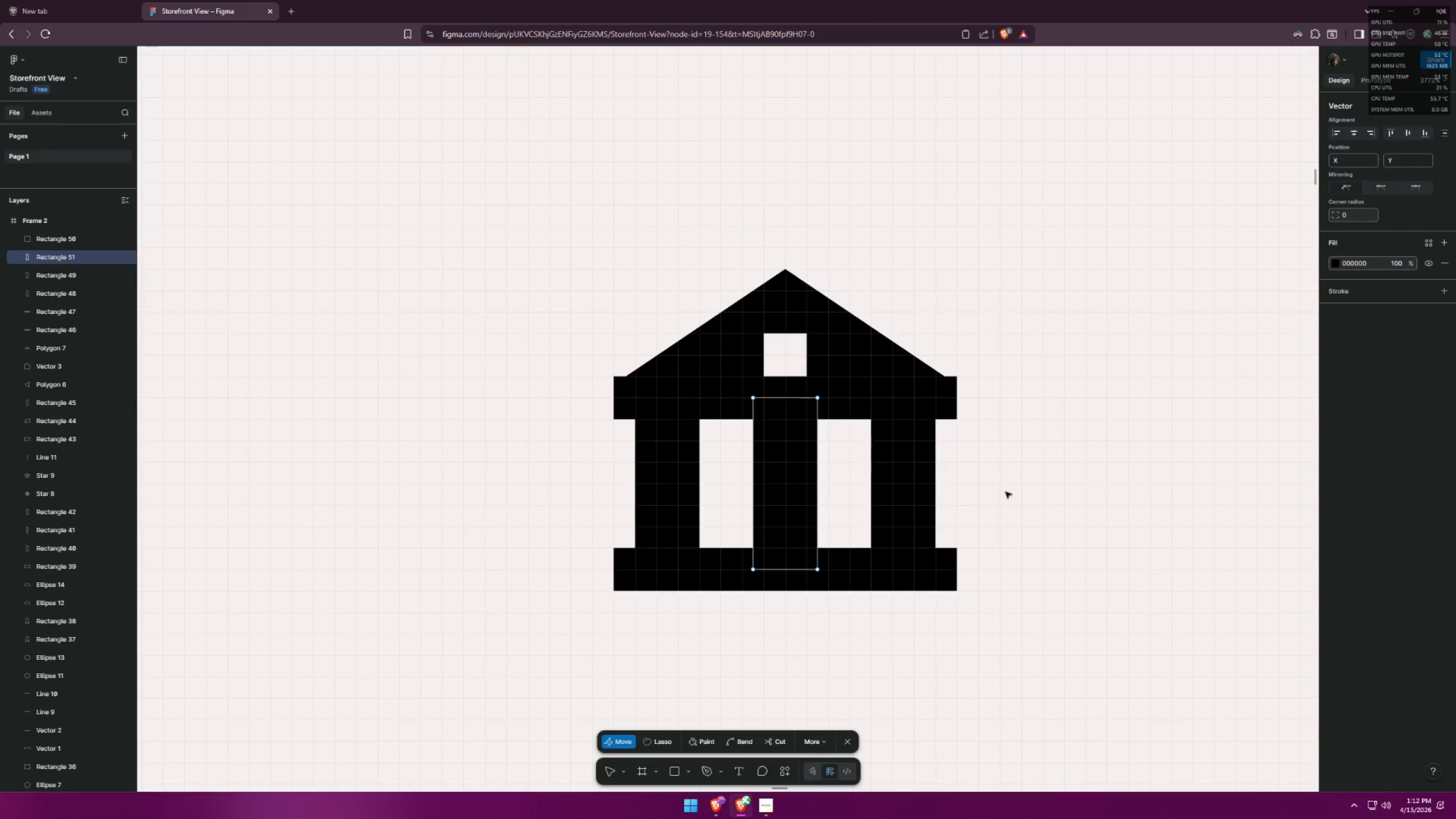 
left_click([1006, 492])
 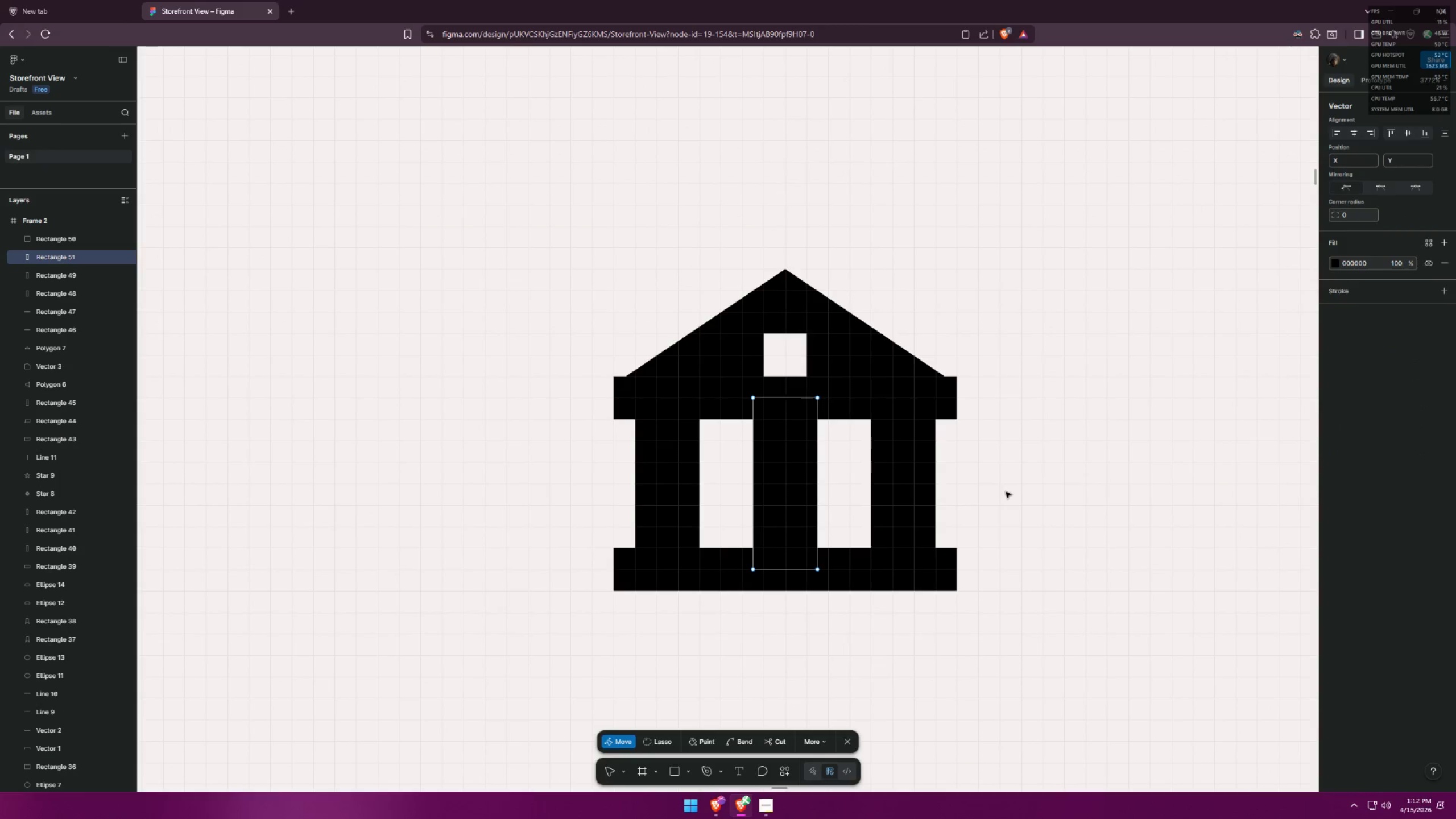 
scroll: coordinate [979, 490], scroll_direction: down, amount: 1.0
 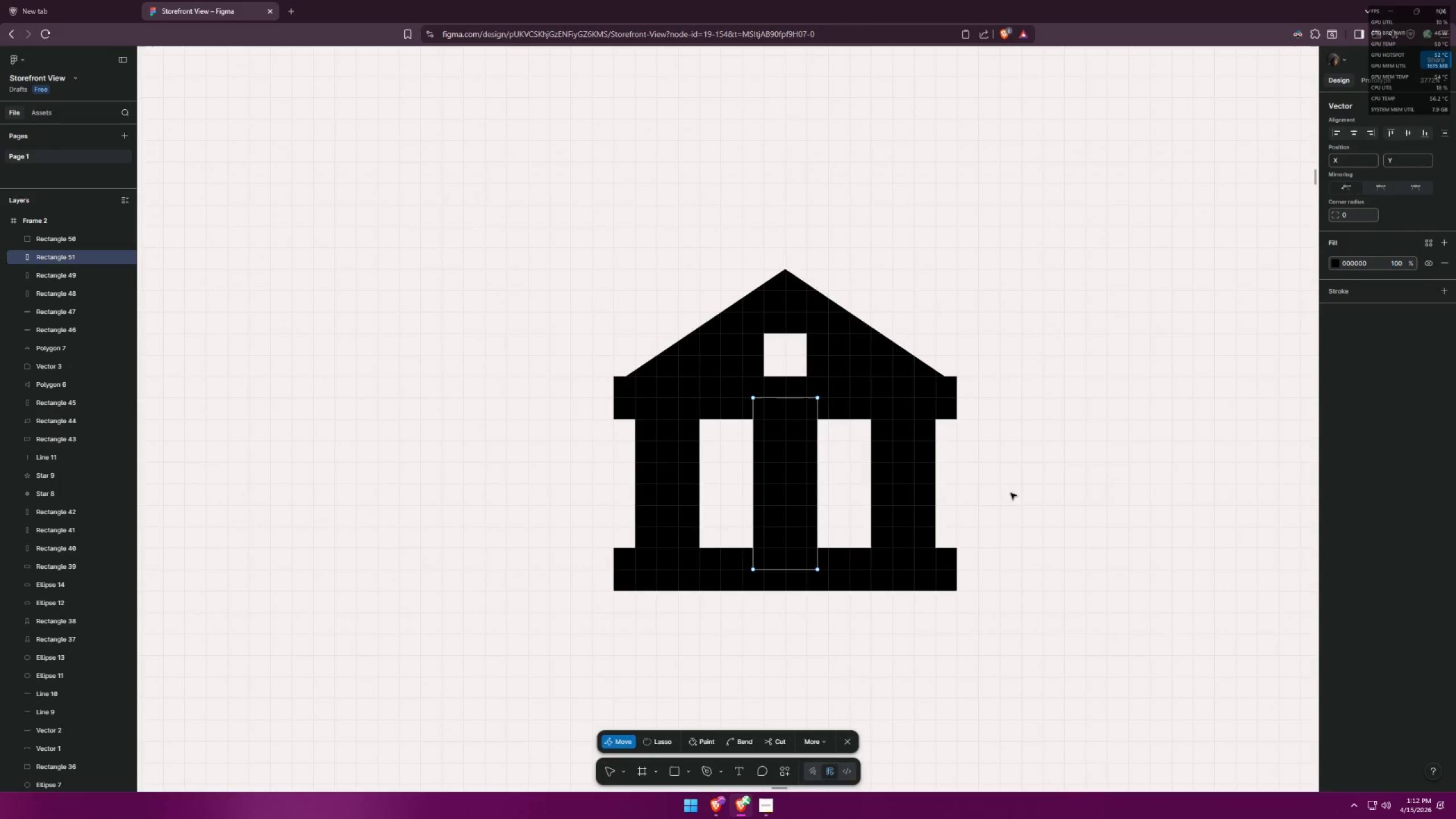 
key(Control+ControlLeft)
 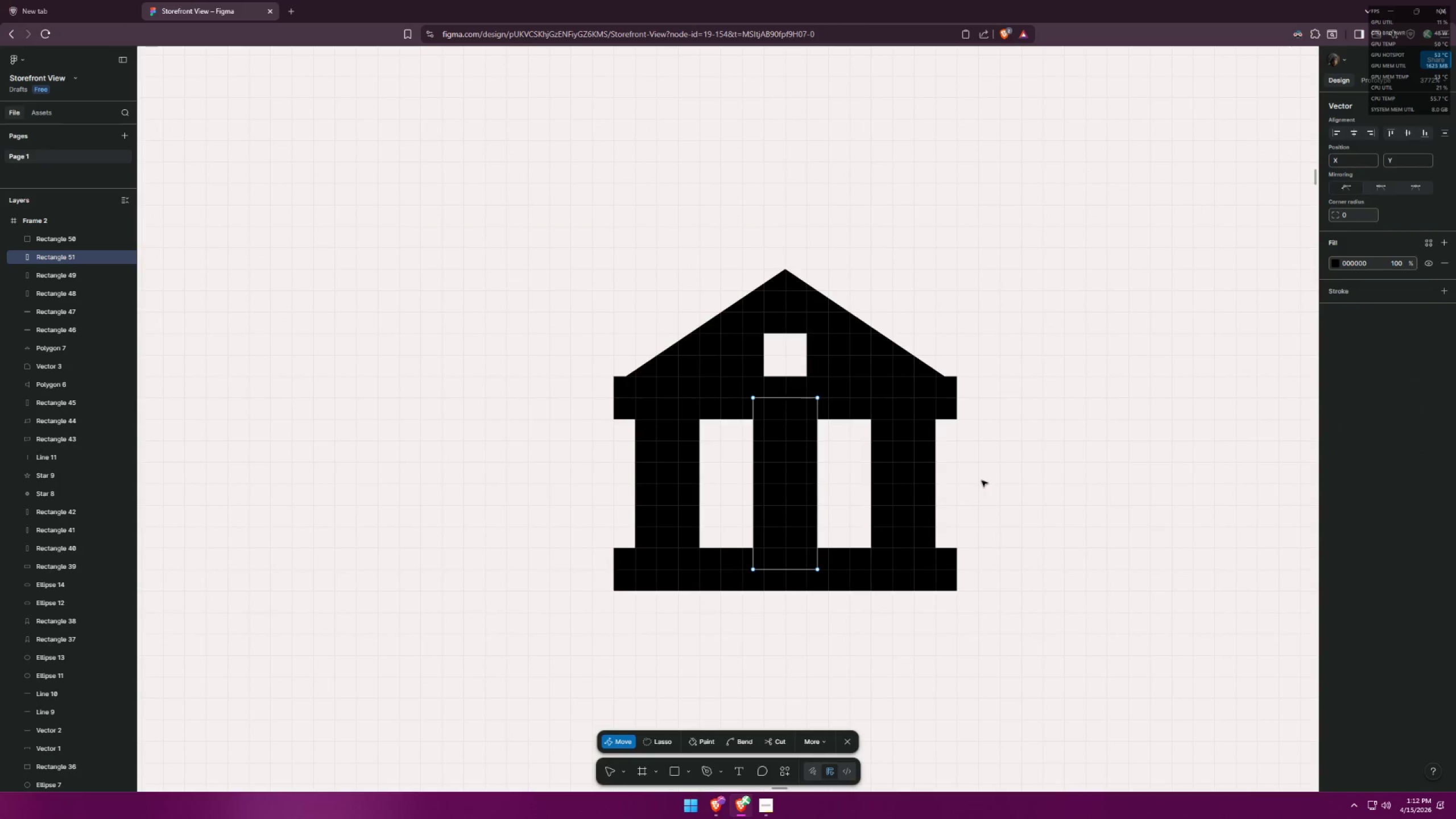 
key(Escape)
 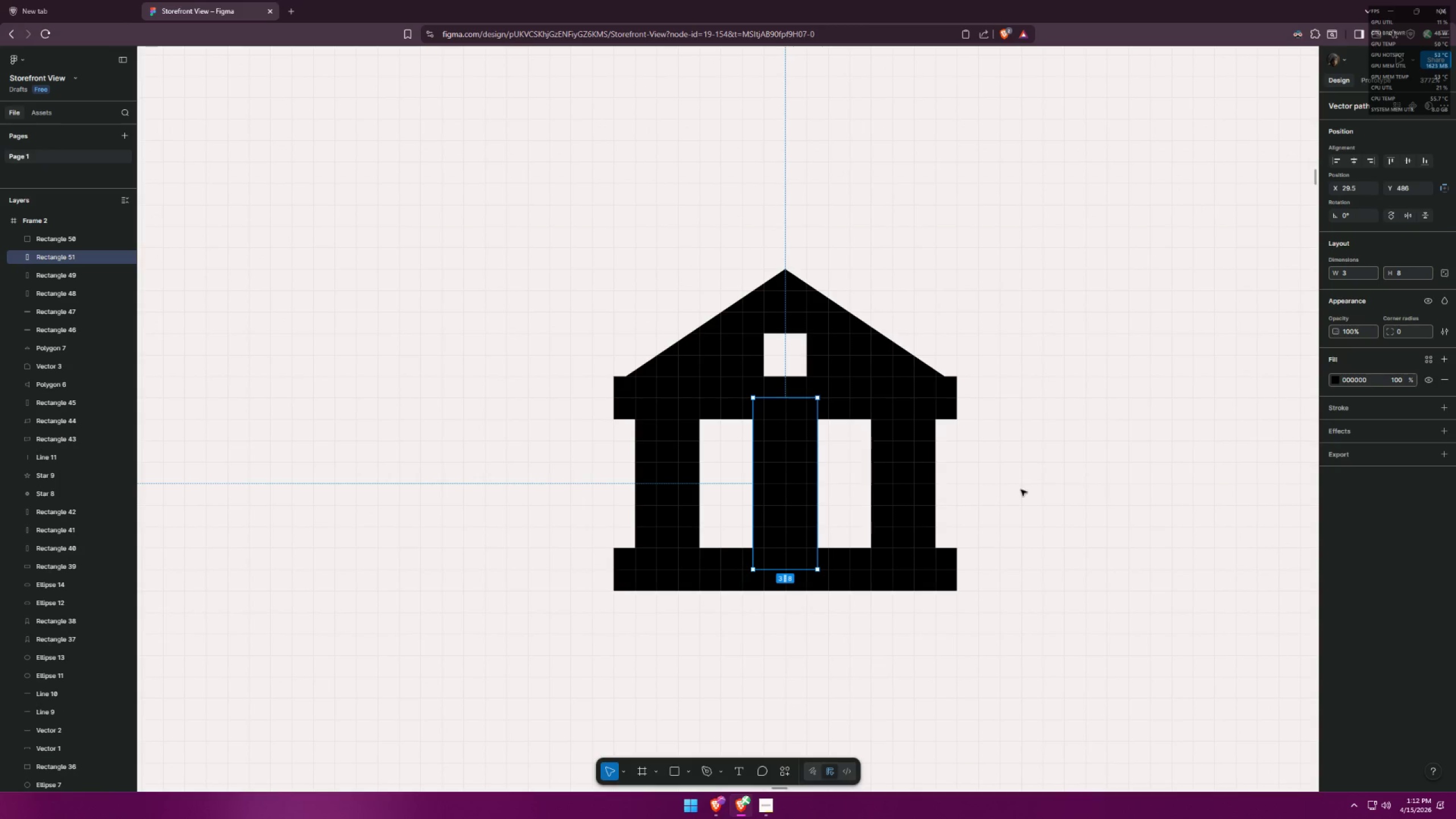 
left_click([1024, 490])
 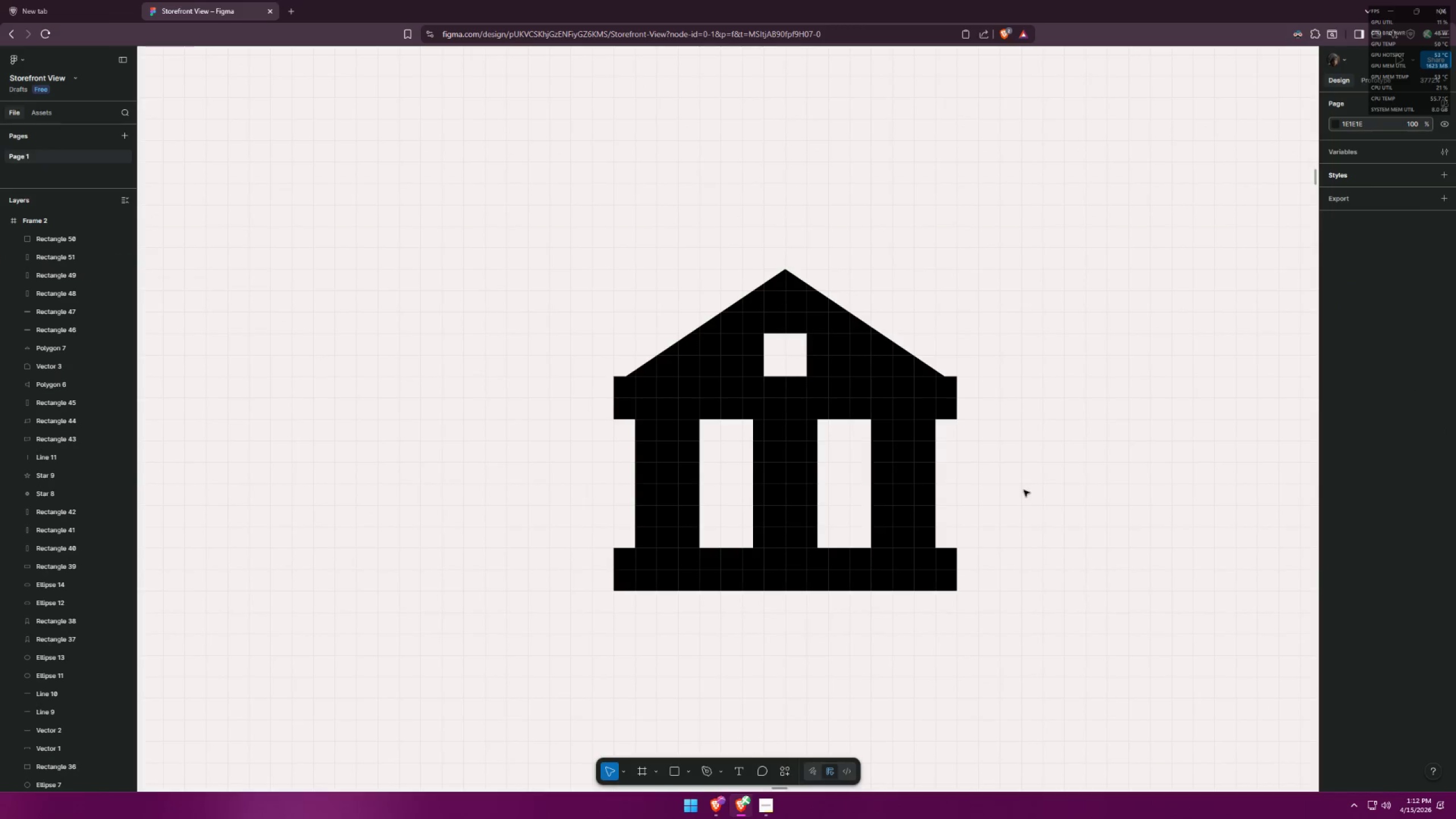 
hold_key(key=ControlLeft, duration=0.81)
 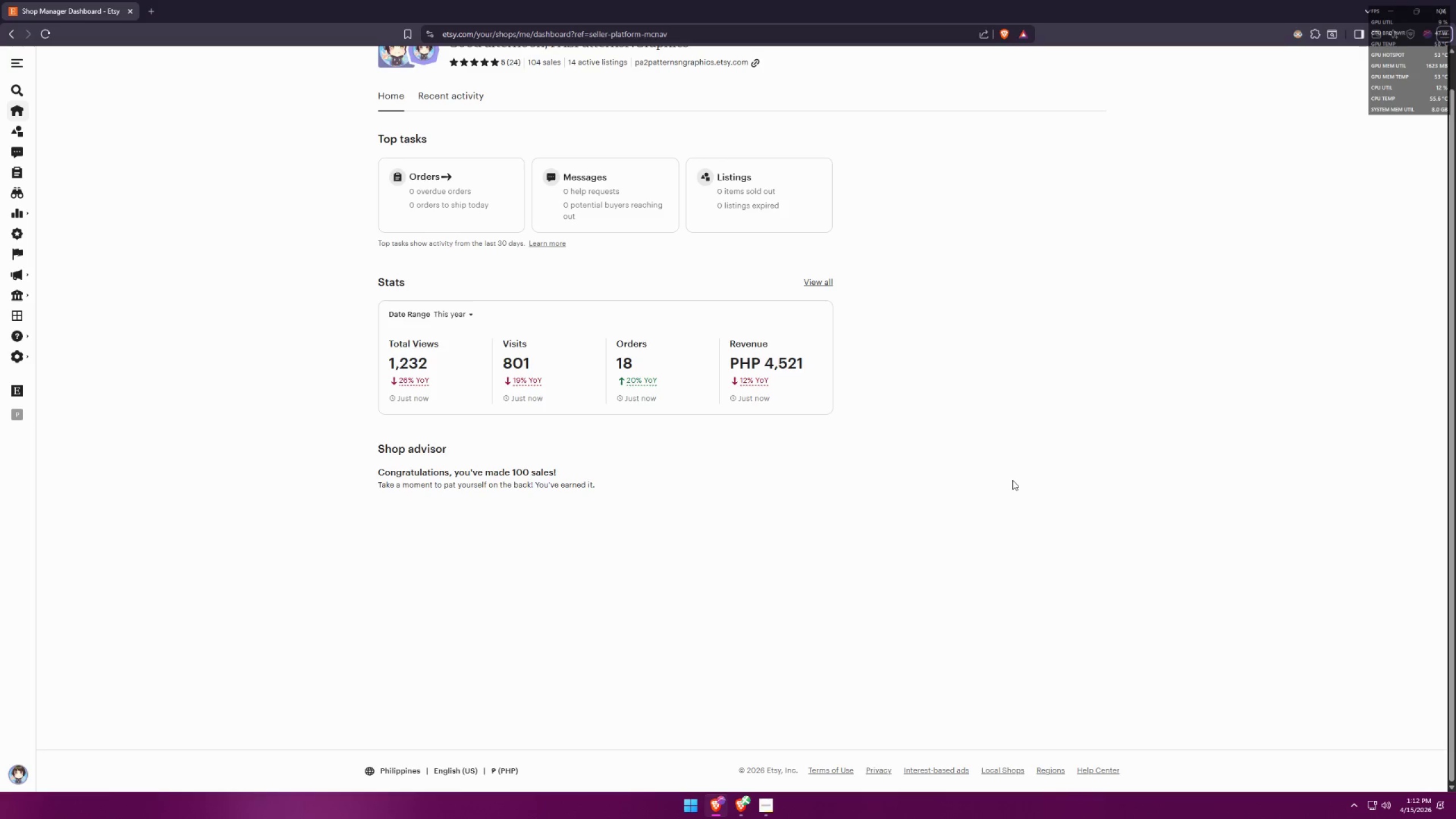 
key(Alt+AltLeft)
 